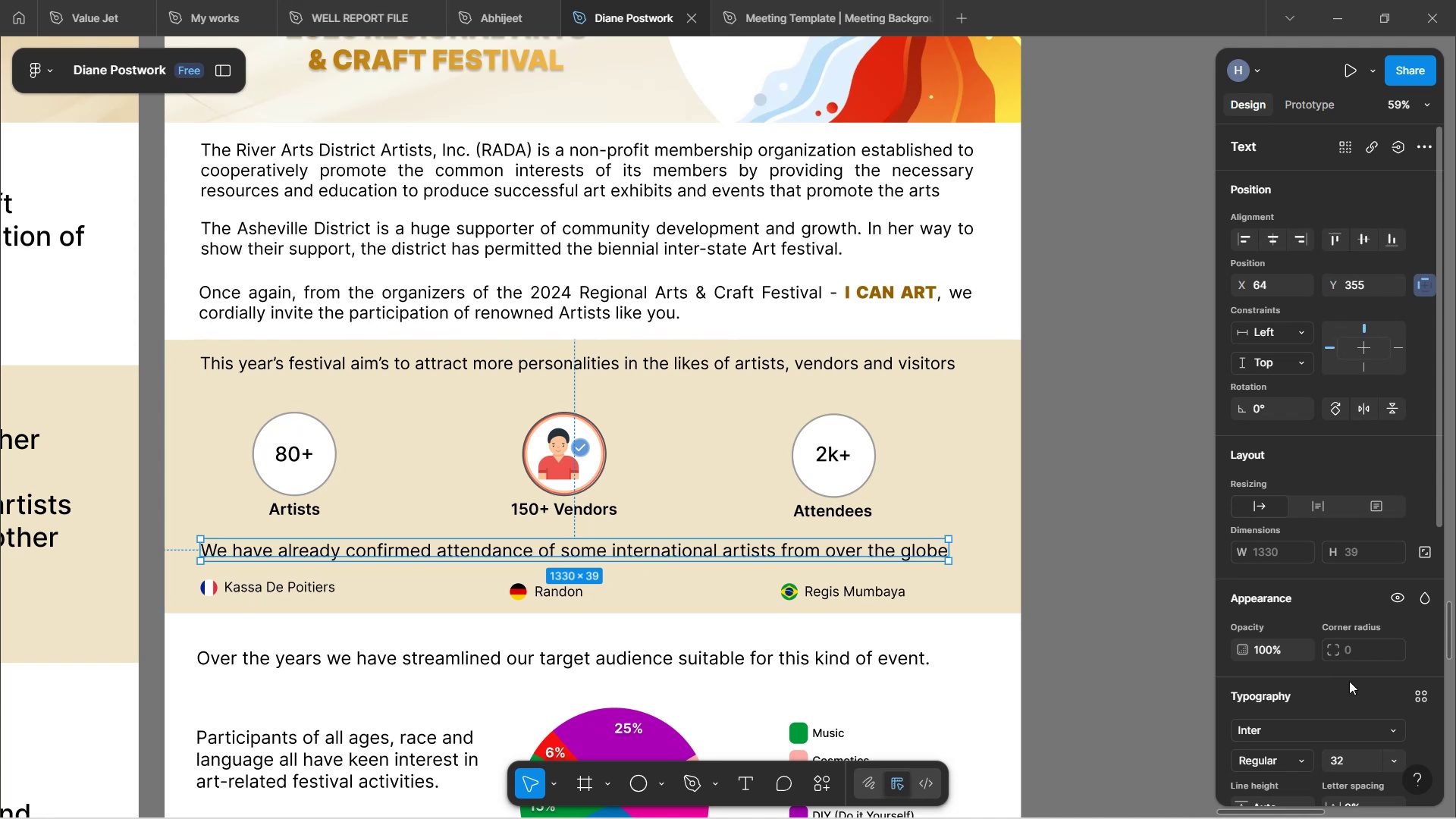 
left_click([1348, 766])
 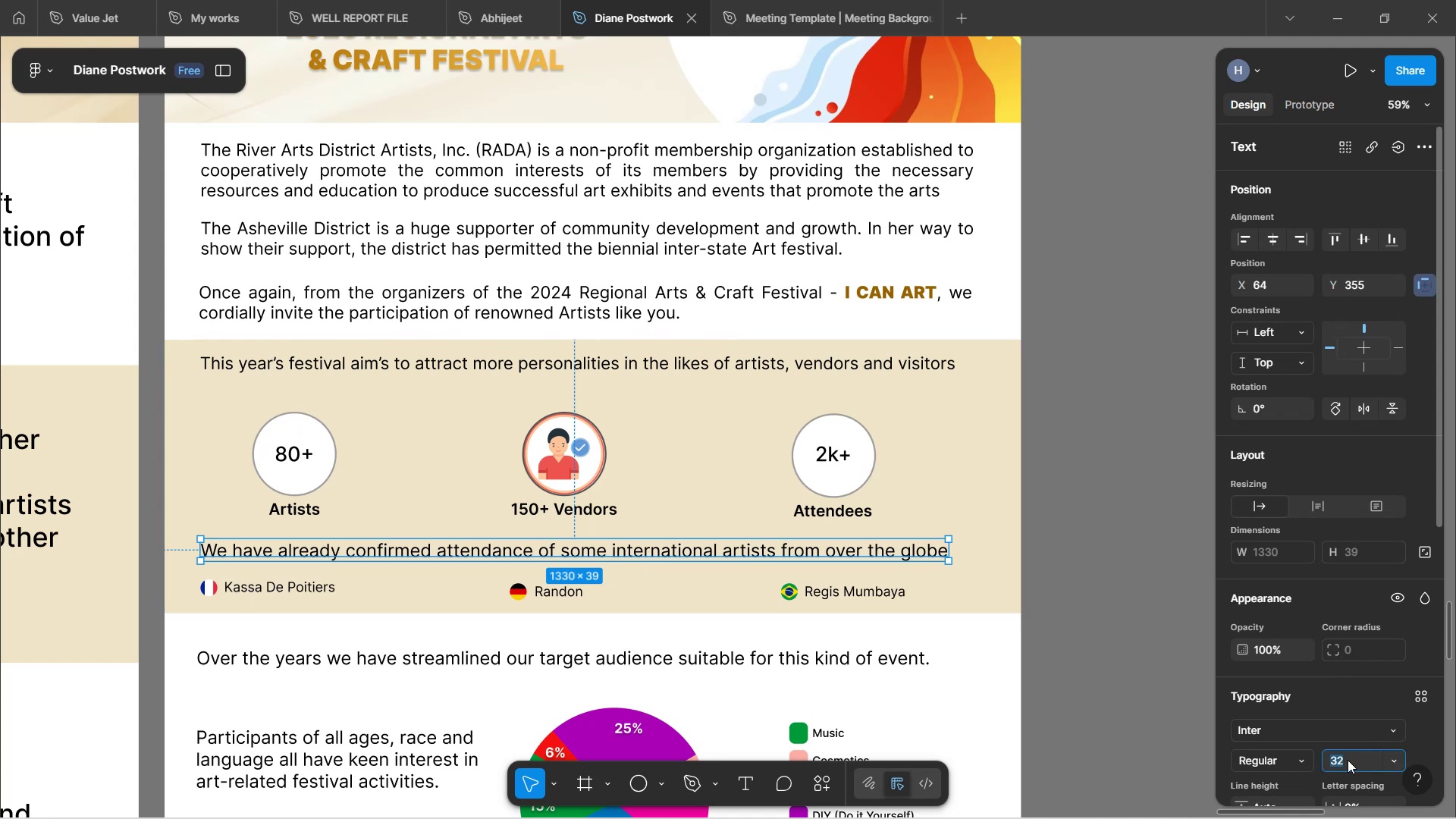 
type(30)
 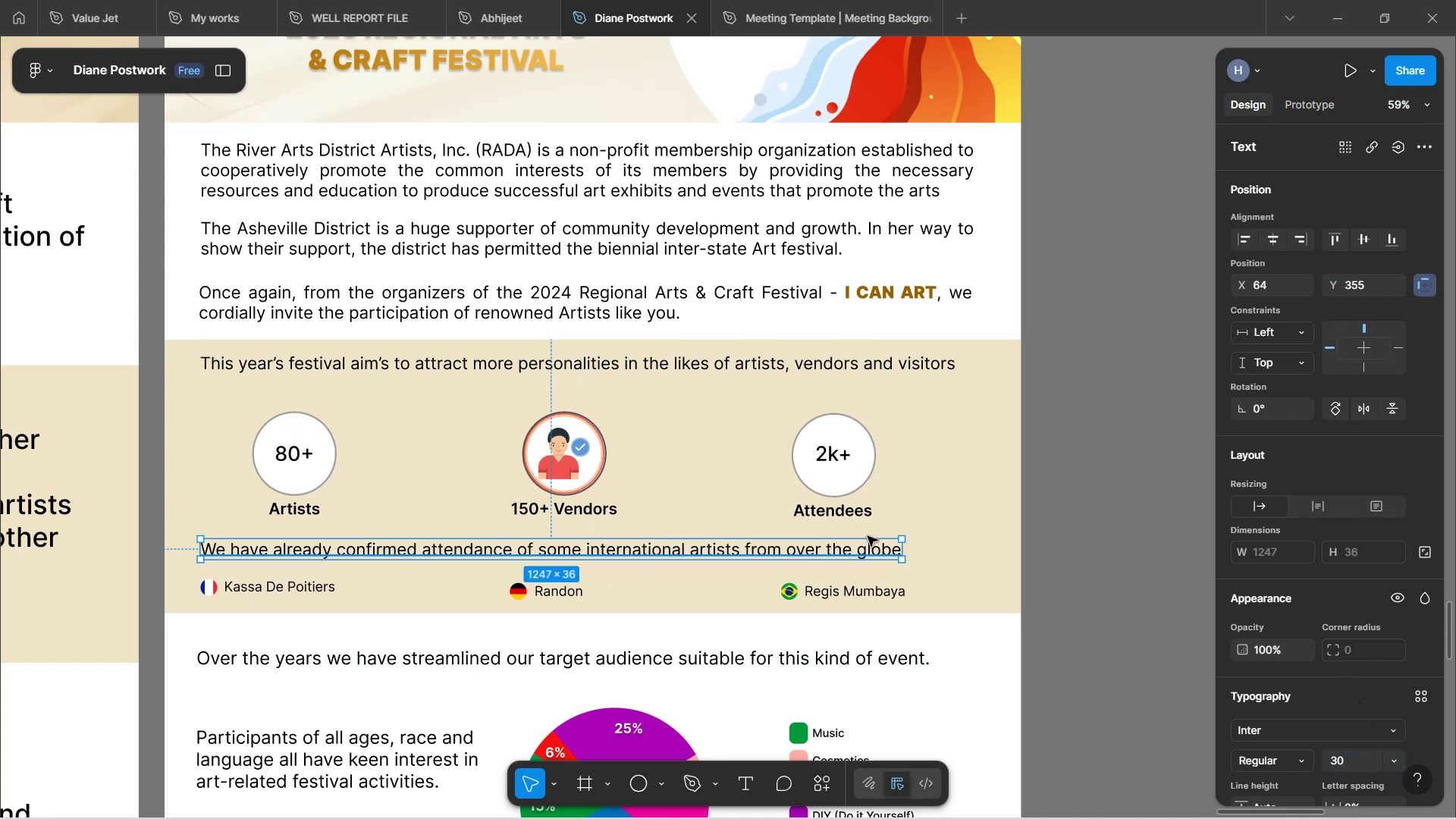 
left_click([1054, 446])
 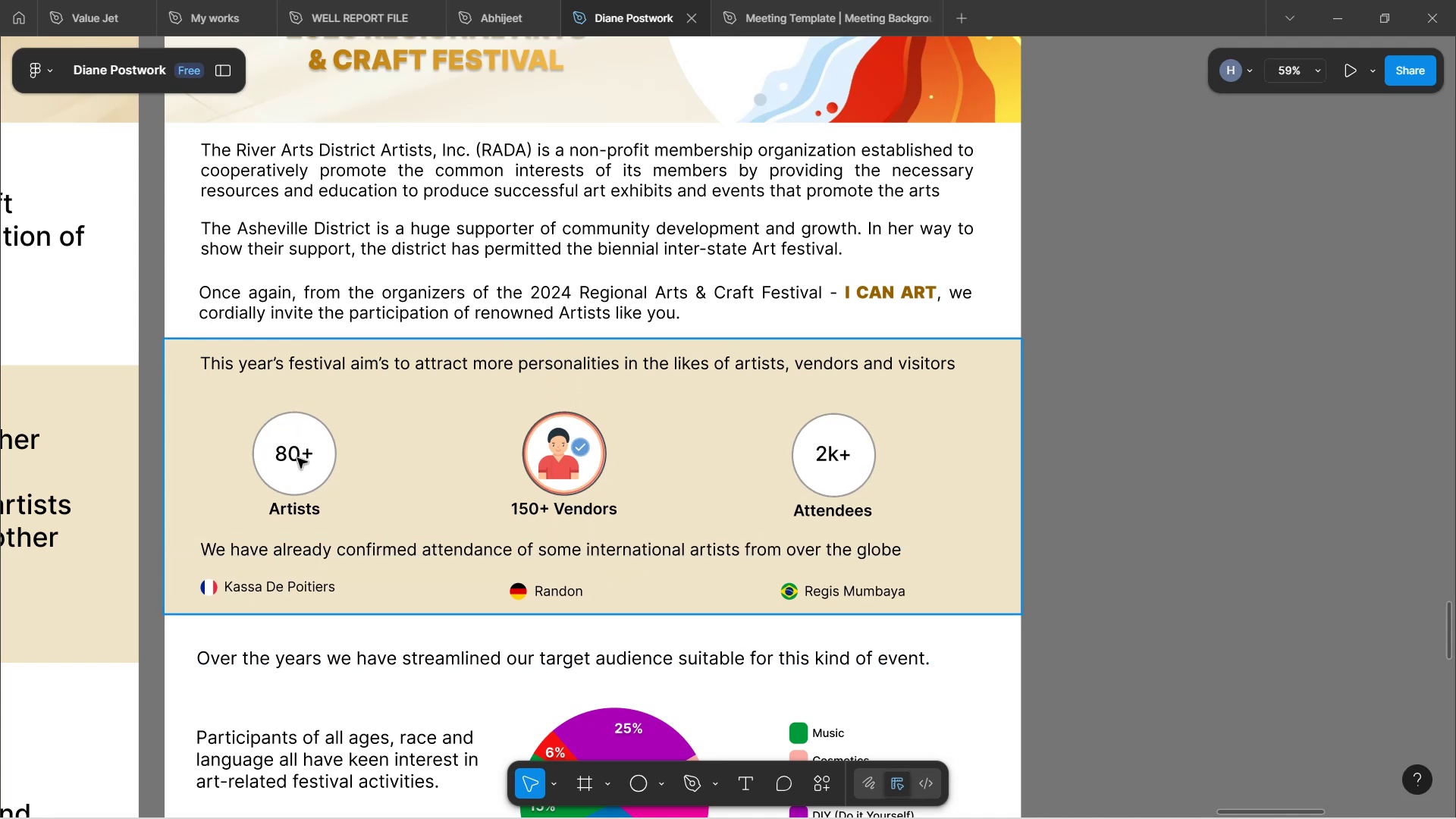 
double_click([290, 457])
 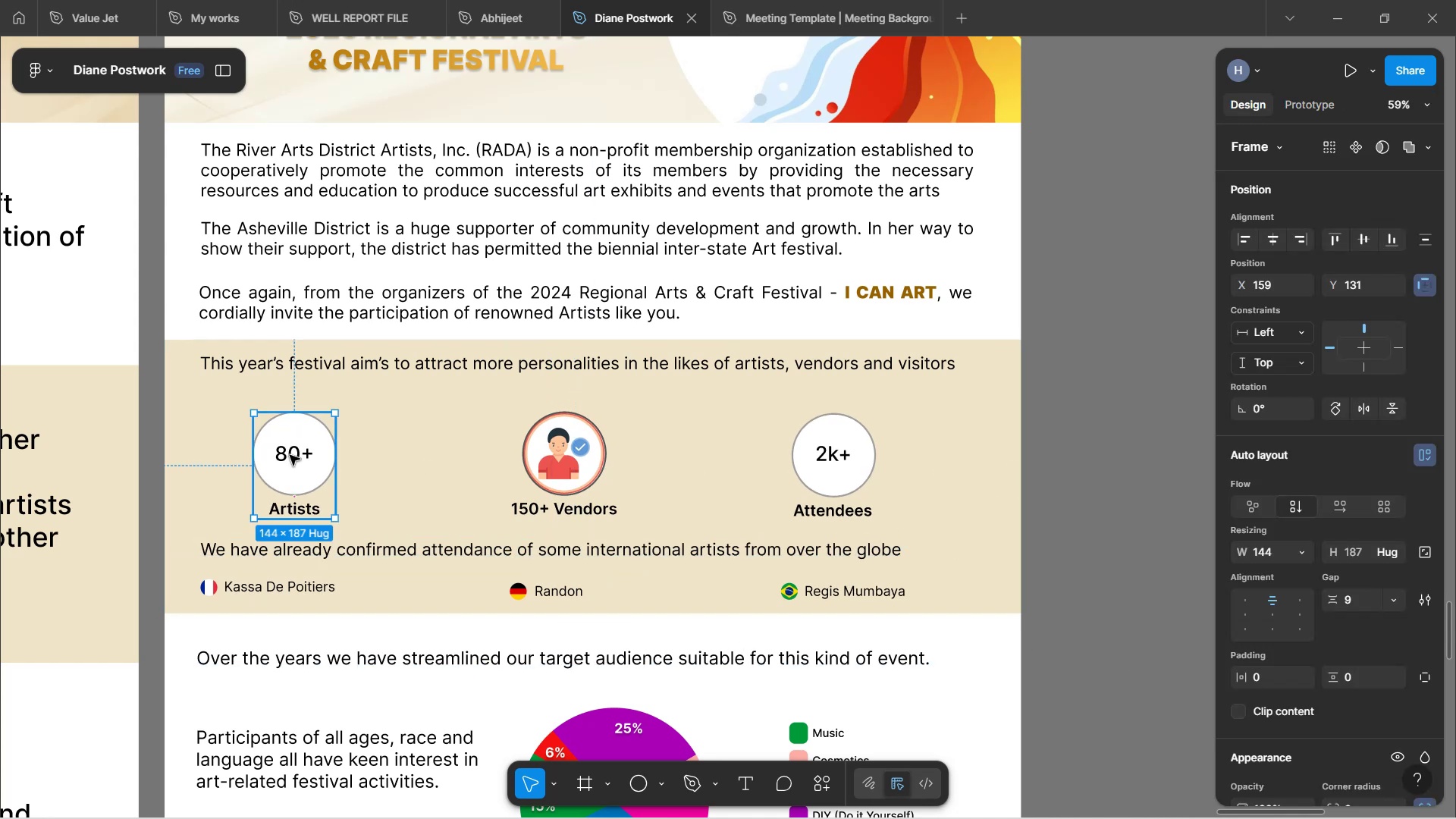 
hold_key(key=ShiftLeft, duration=1.53)
left_click([838, 470])
 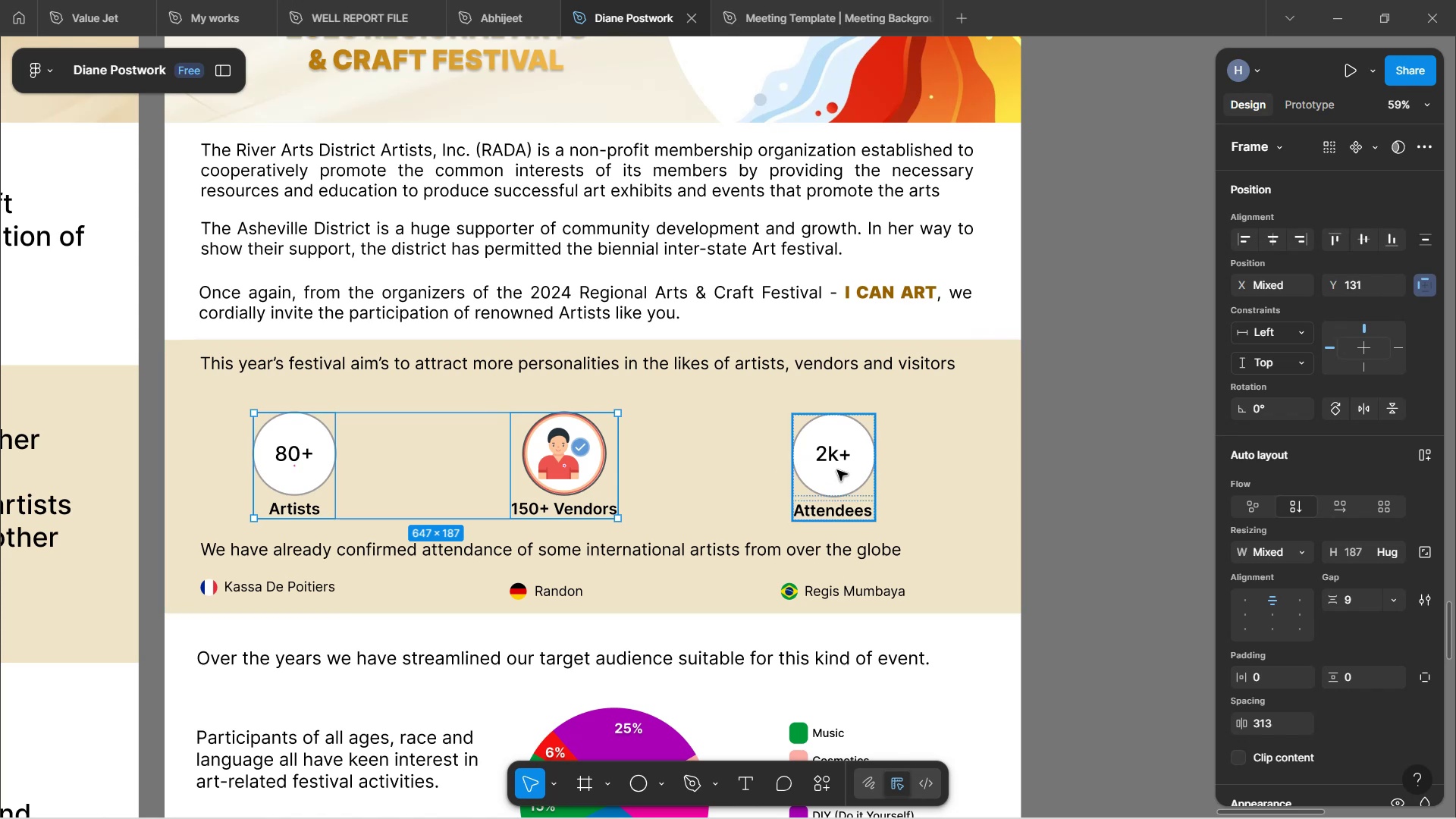 
hold_key(key=ShiftLeft, duration=0.33)
 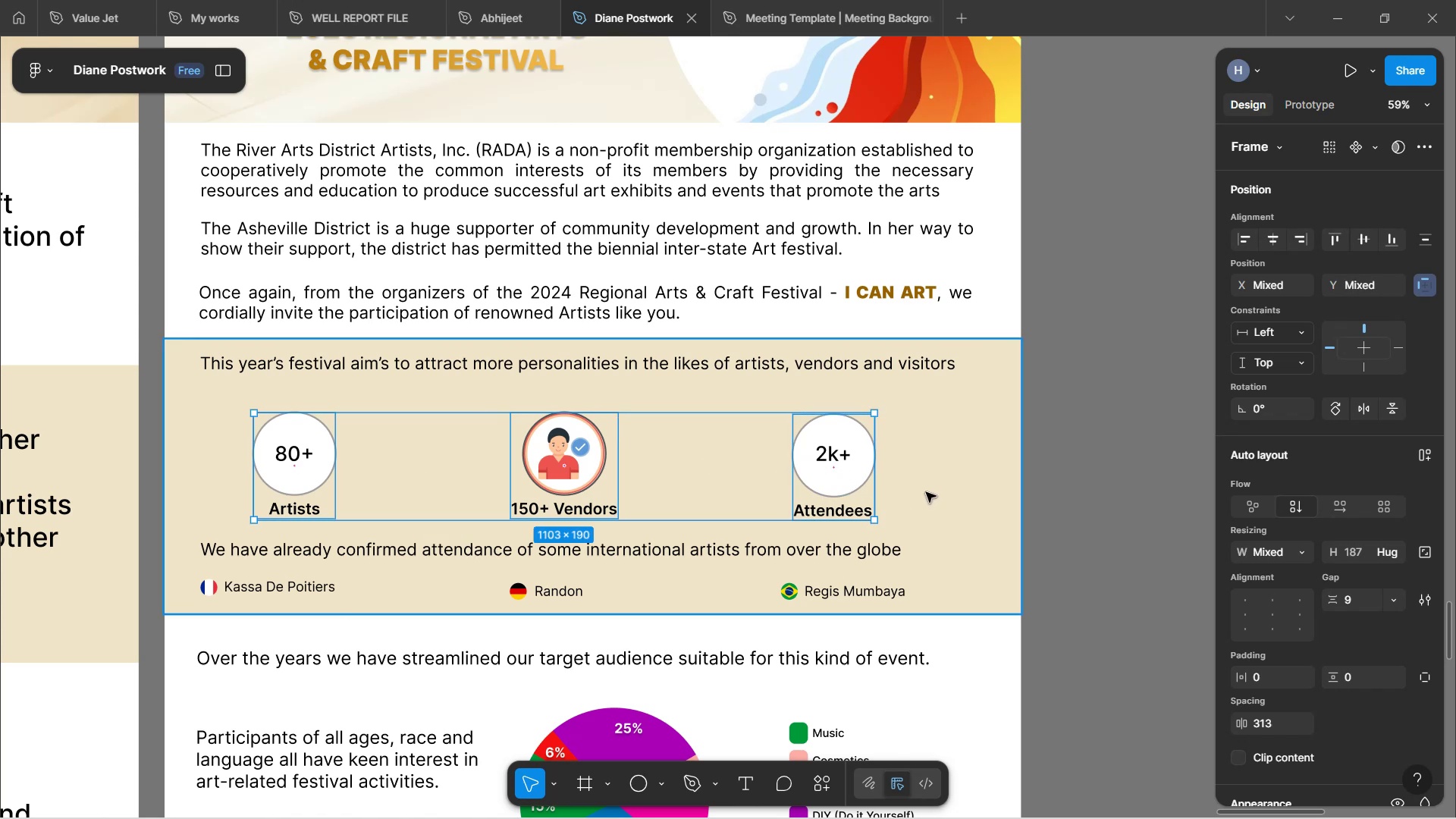 
hold_key(key=ArrowRight, duration=1.18)
 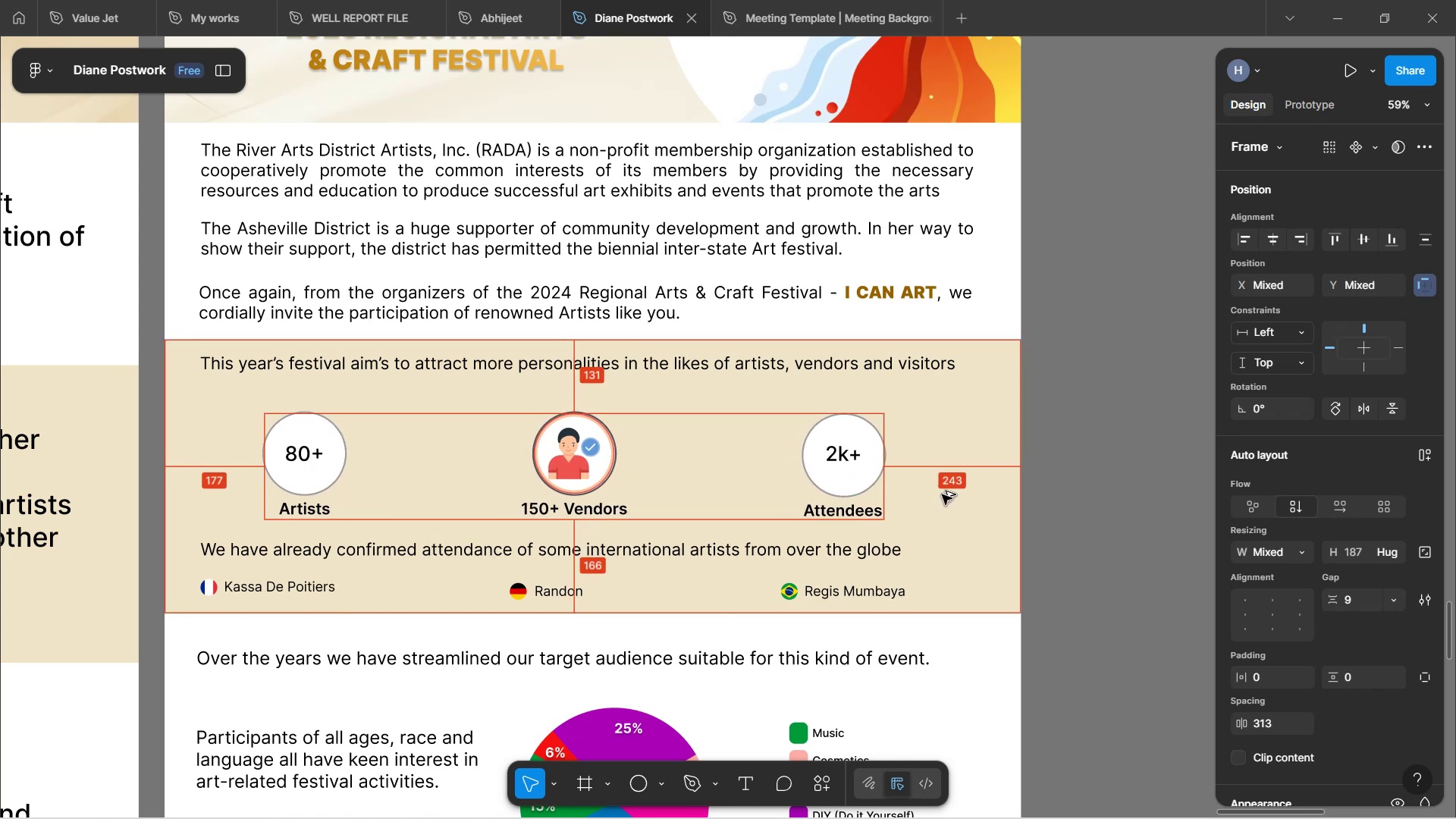 
hold_key(key=ArrowUp, duration=0.32)
 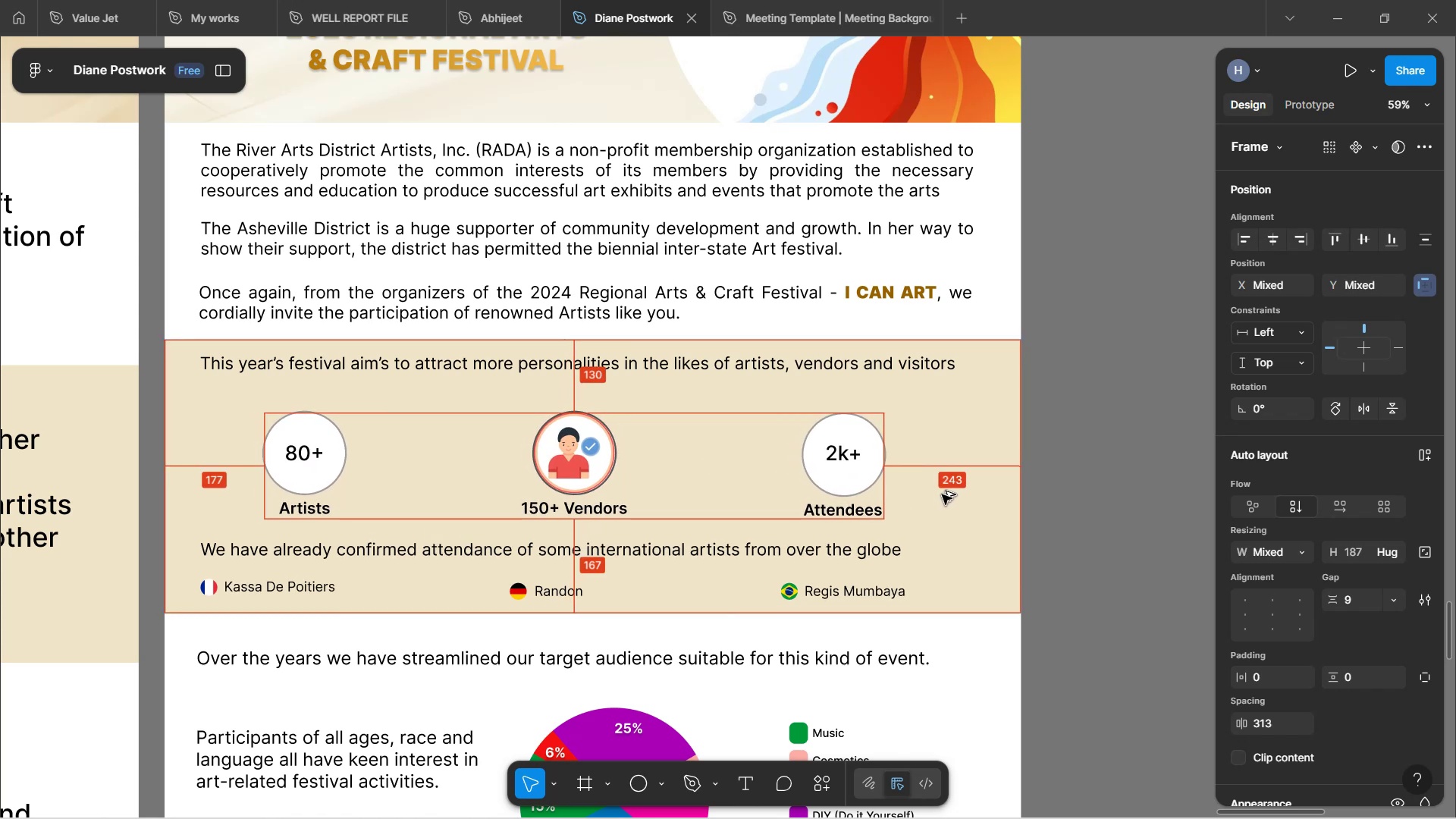 
hold_key(key=ArrowRight, duration=1.0)
 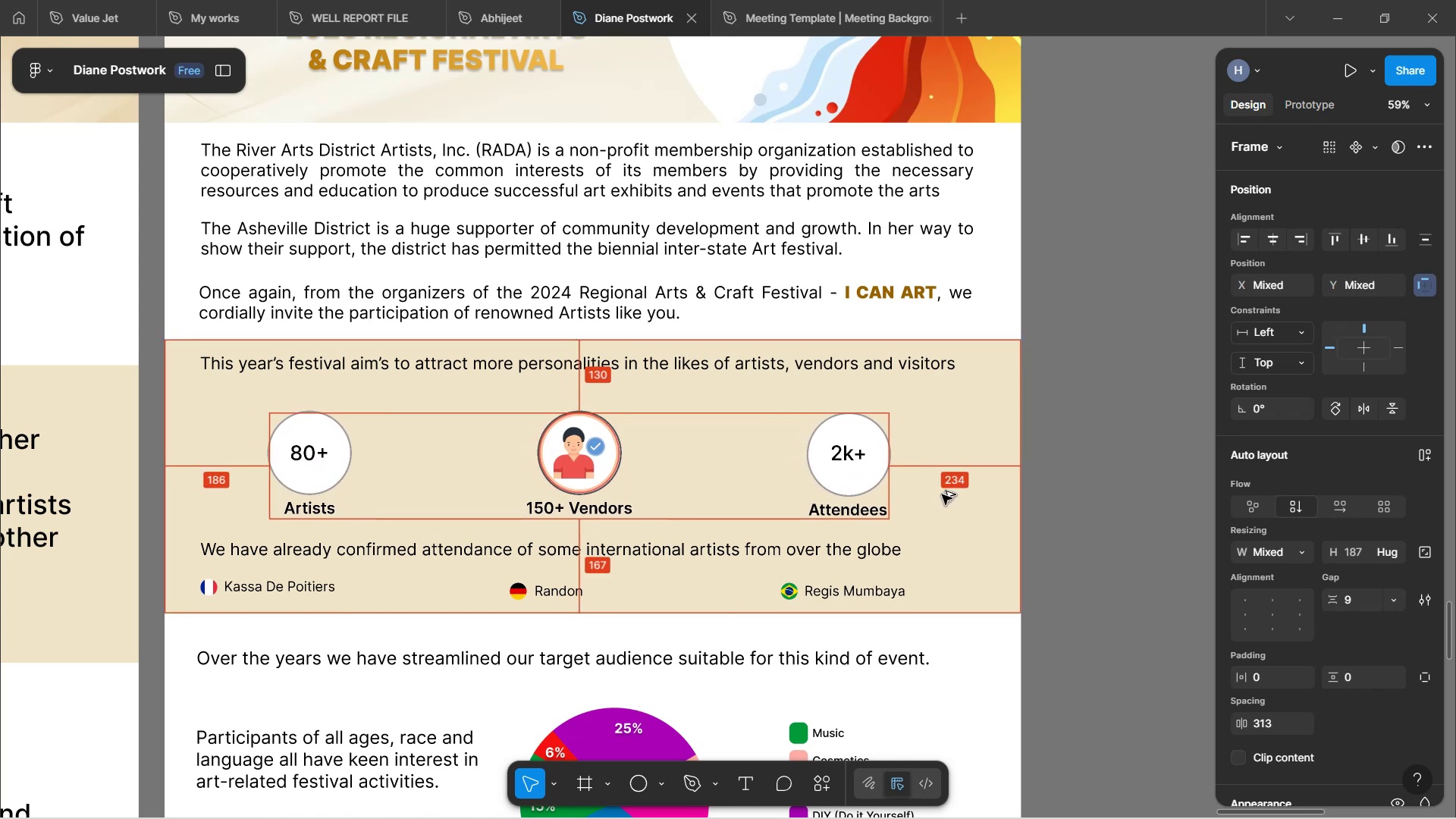 
hold_key(key=ArrowUp, duration=1.16)
 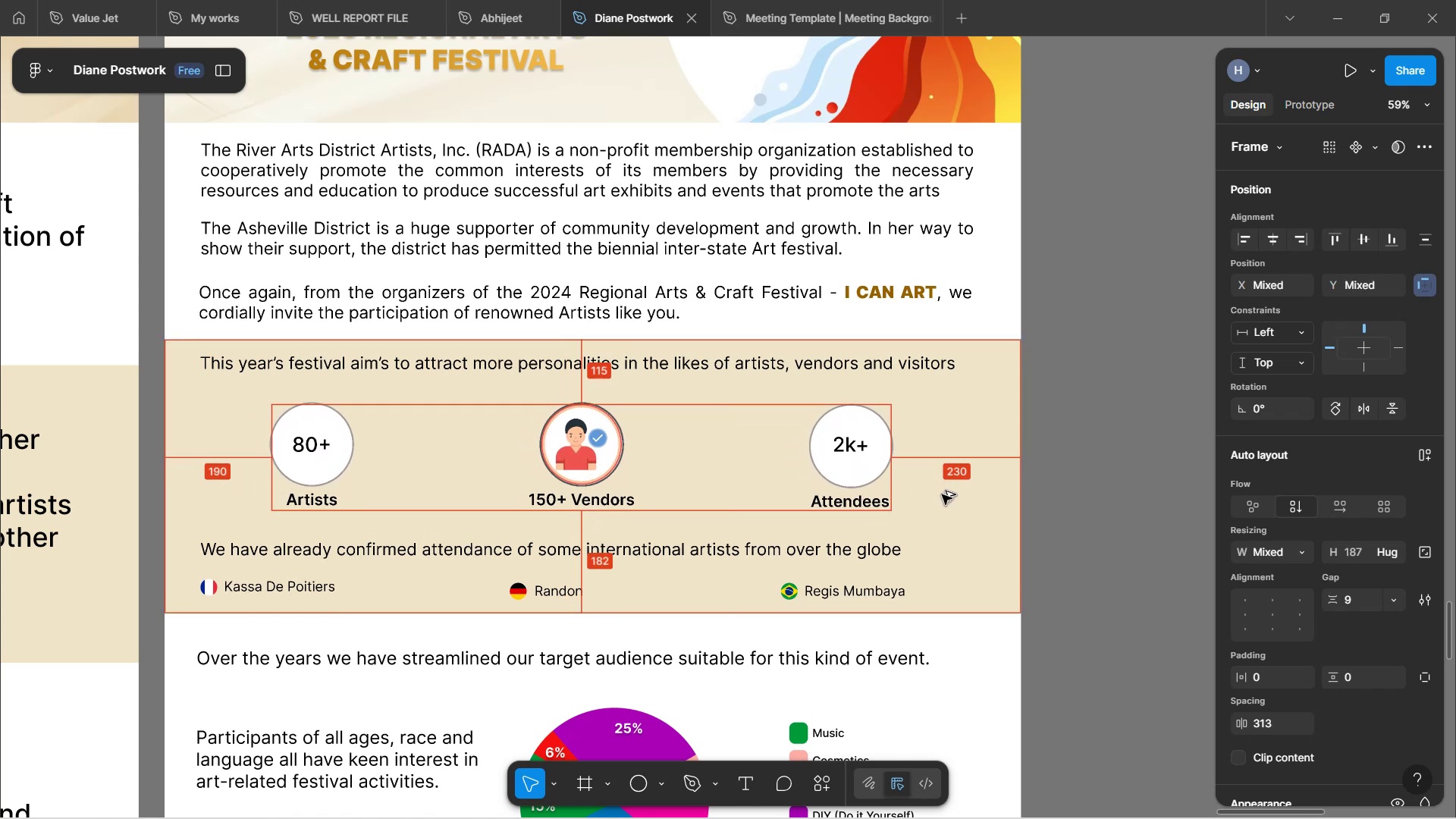 
hold_key(key=ArrowRight, duration=0.97)
 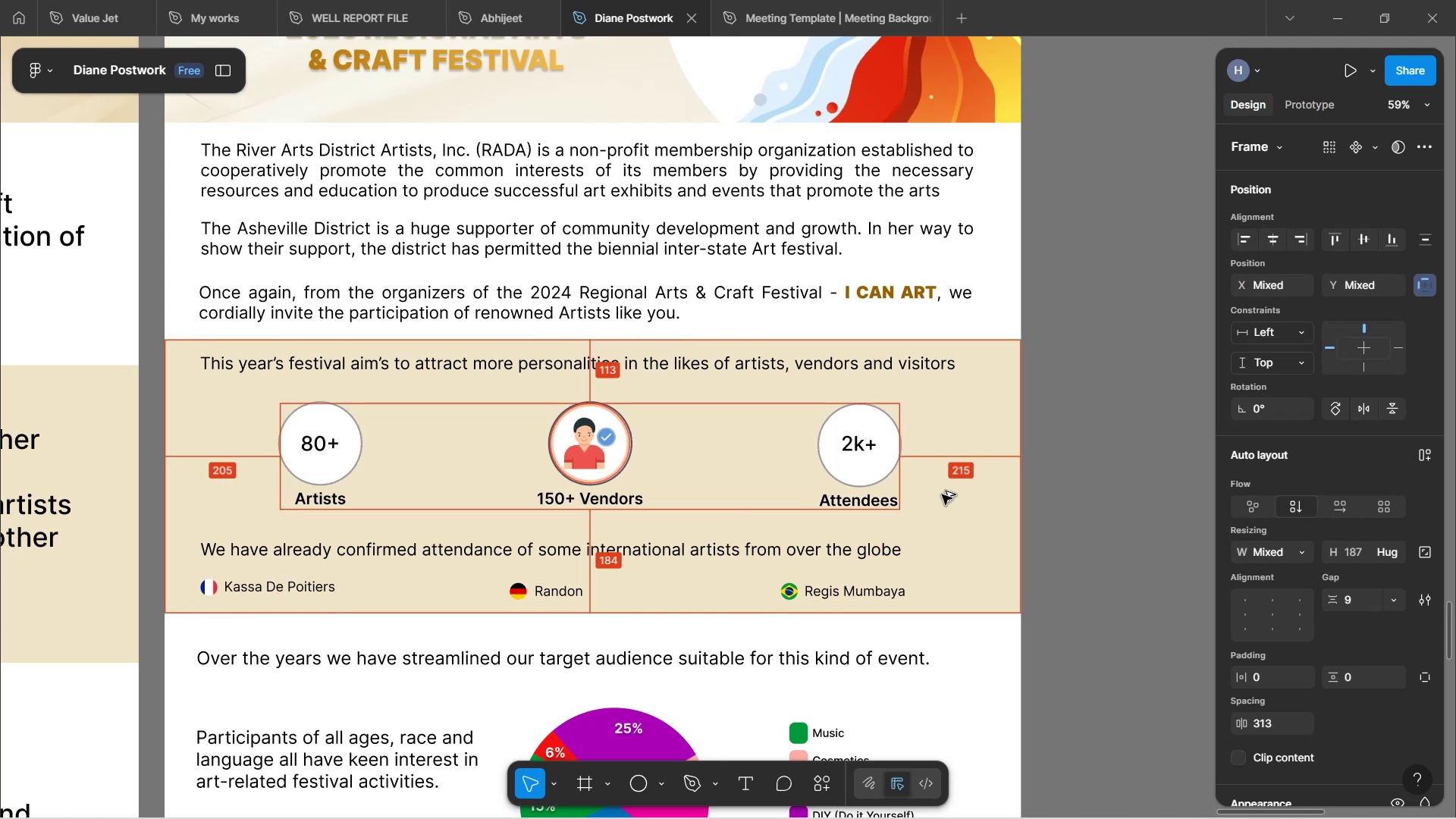 
key(Alt+ArrowRight)
 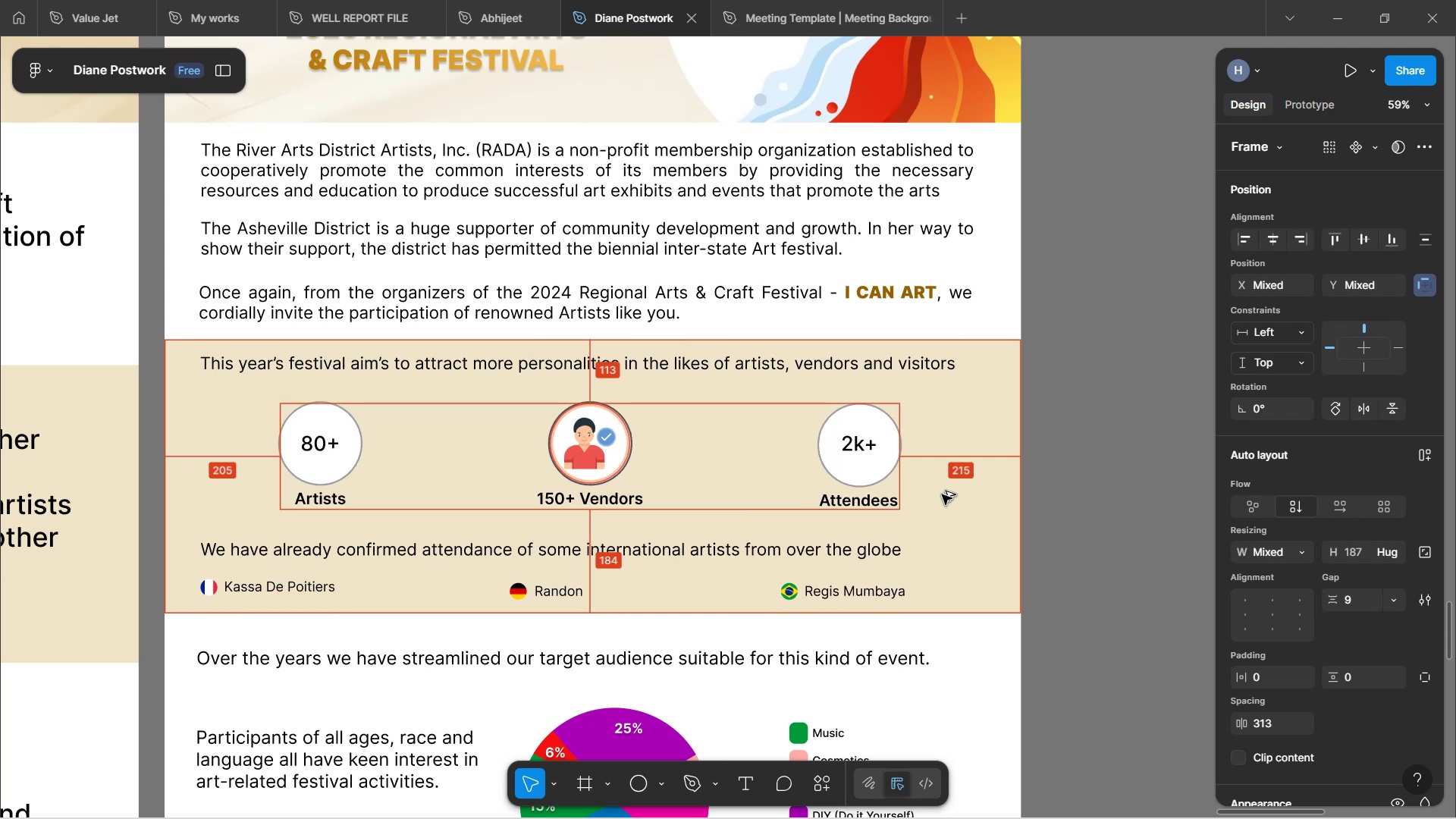 
key(Alt+ArrowRight)
 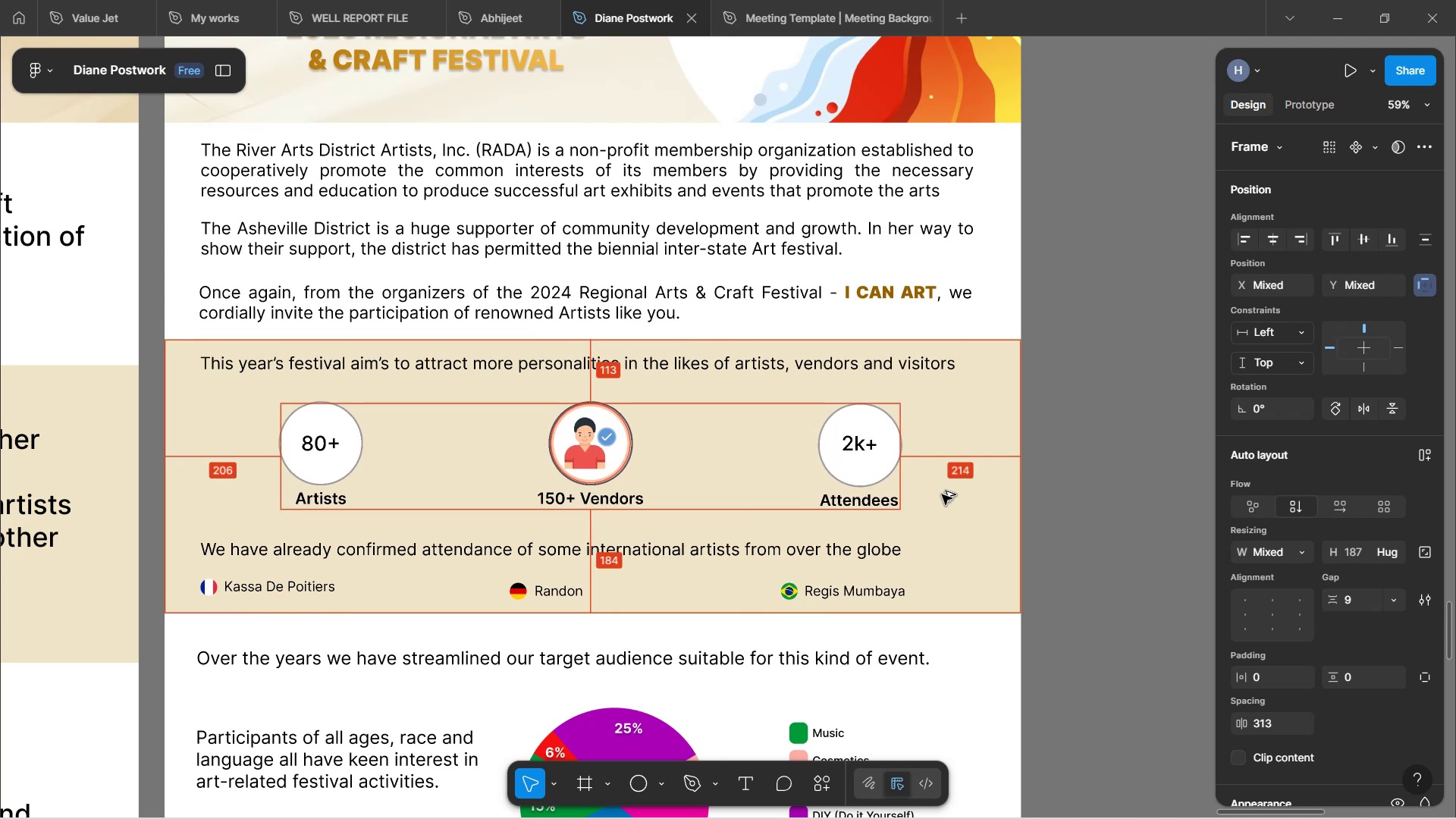 
key(Alt+ArrowRight)
 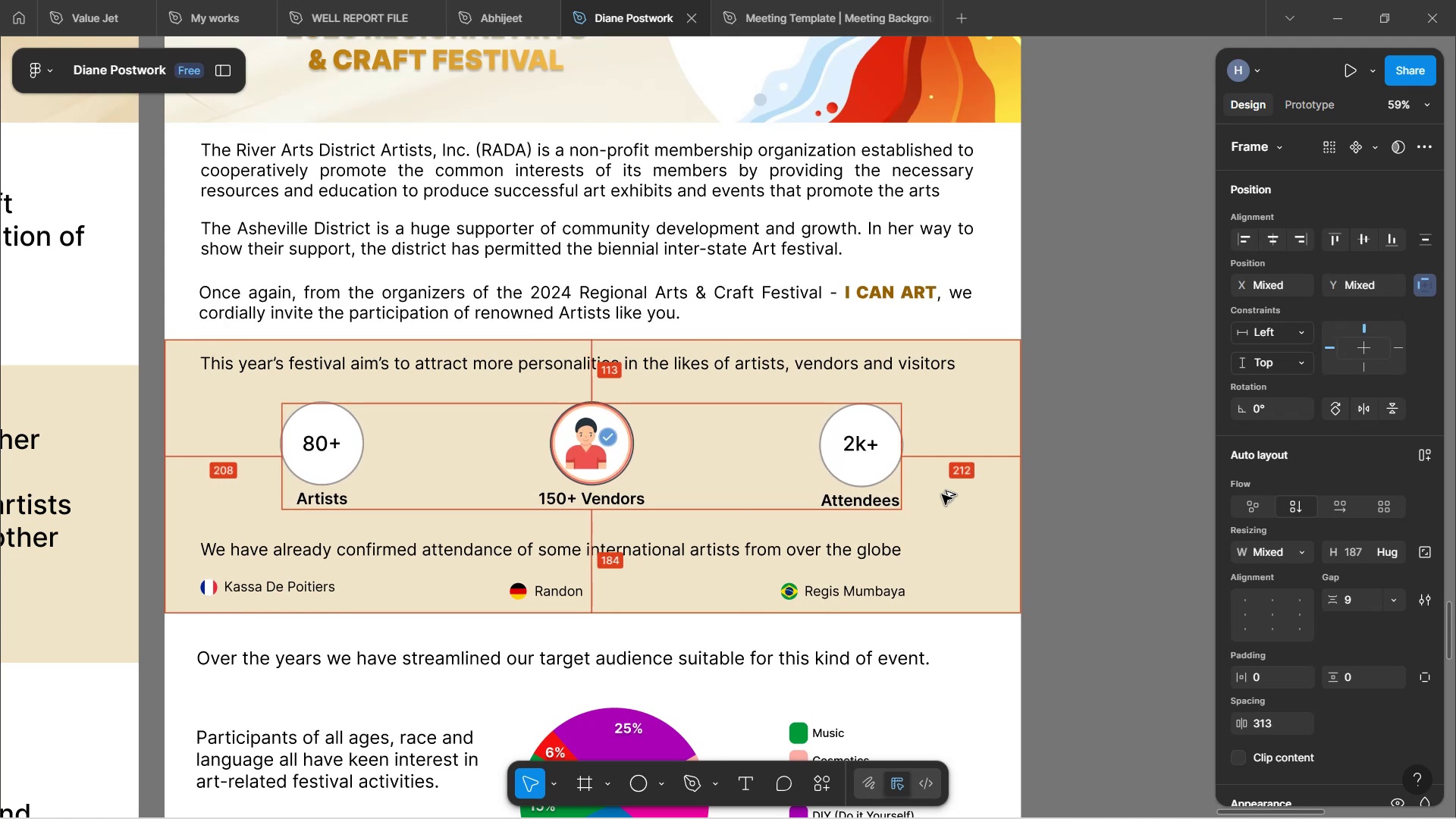 
key(Alt+ArrowRight)
 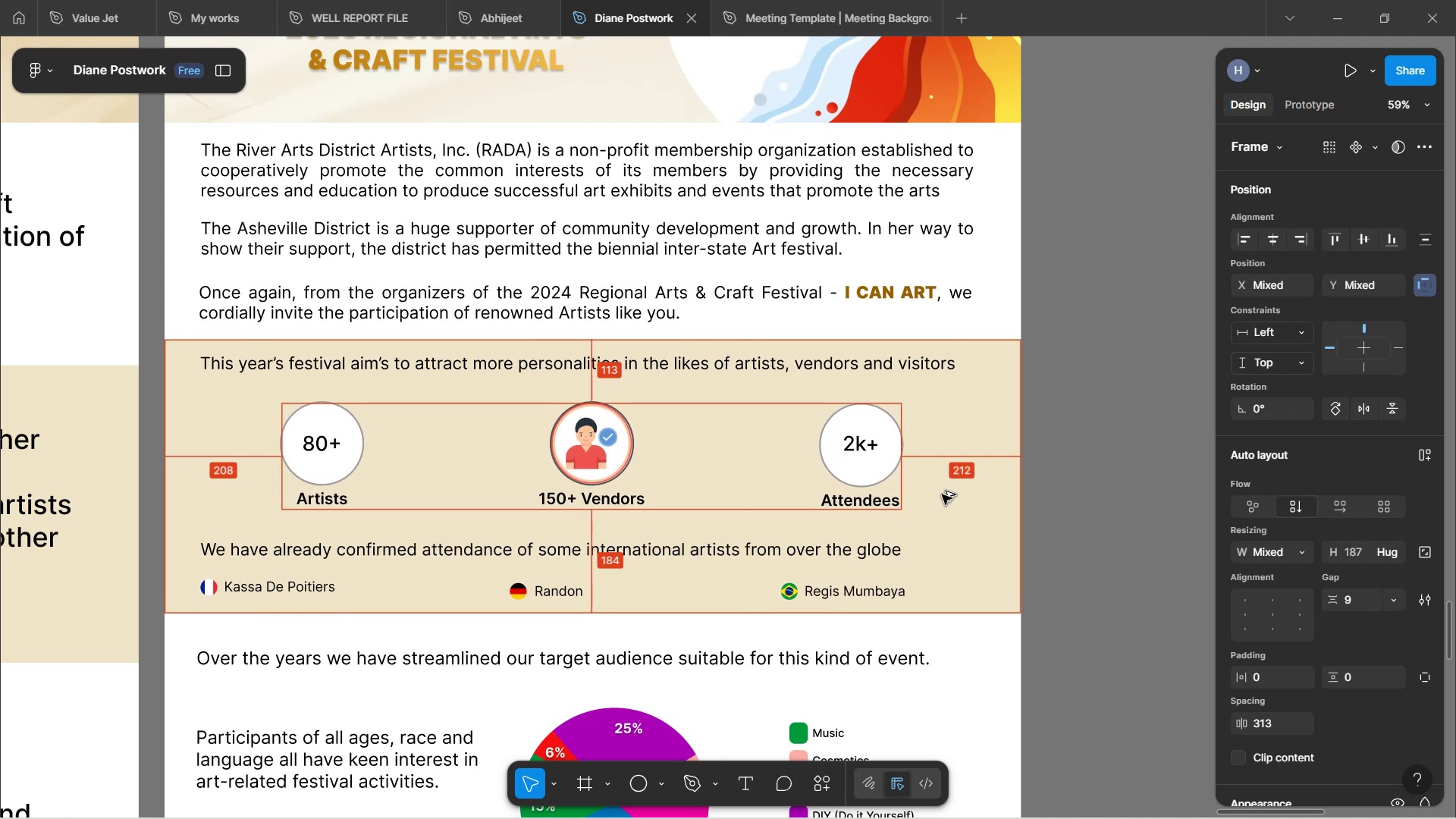 
key(Alt+ArrowRight)
 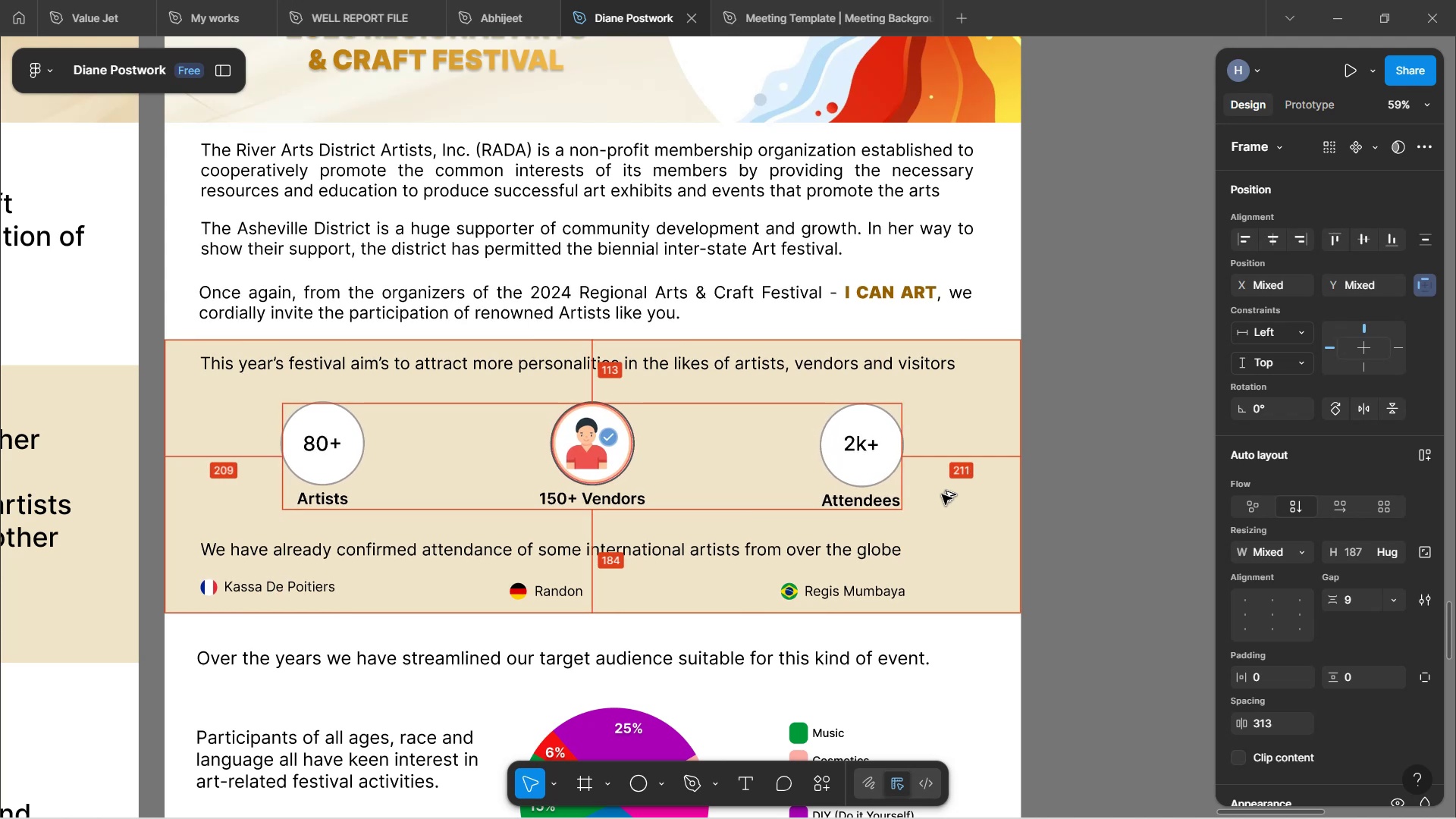 
key(Alt+ArrowRight)
 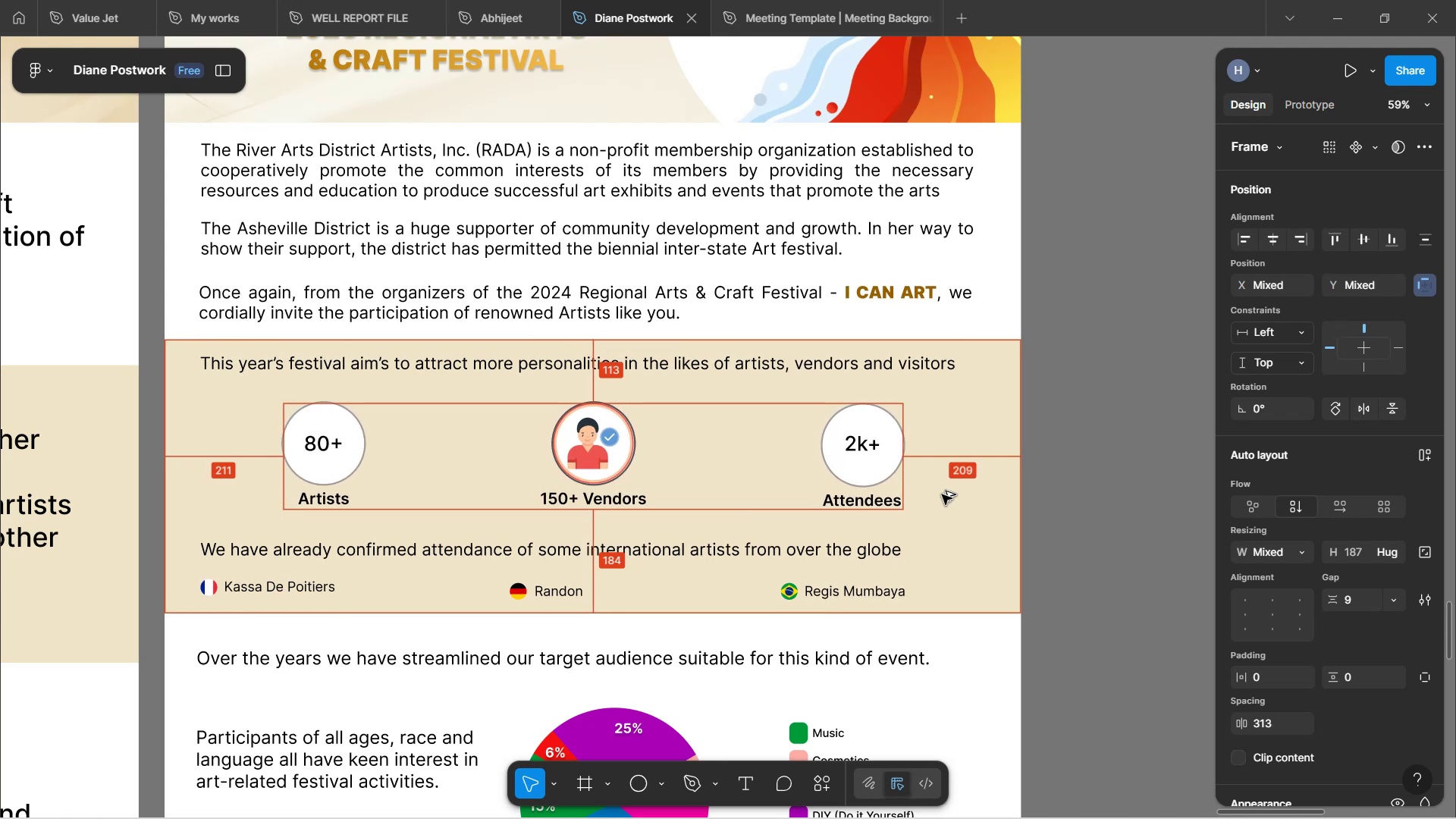 
key(Alt+ArrowLeft)
 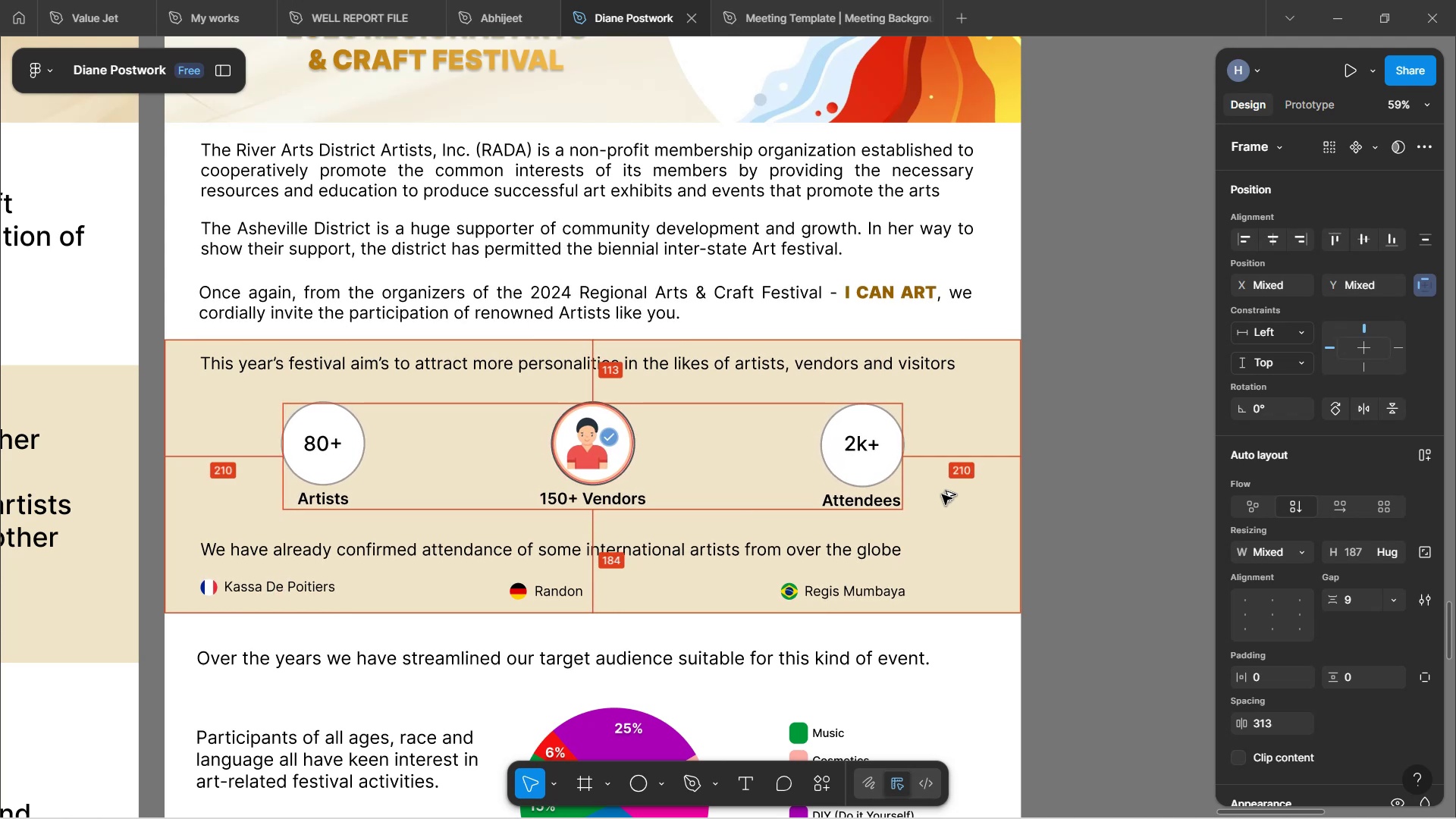 
key(Alt+ArrowUp)
 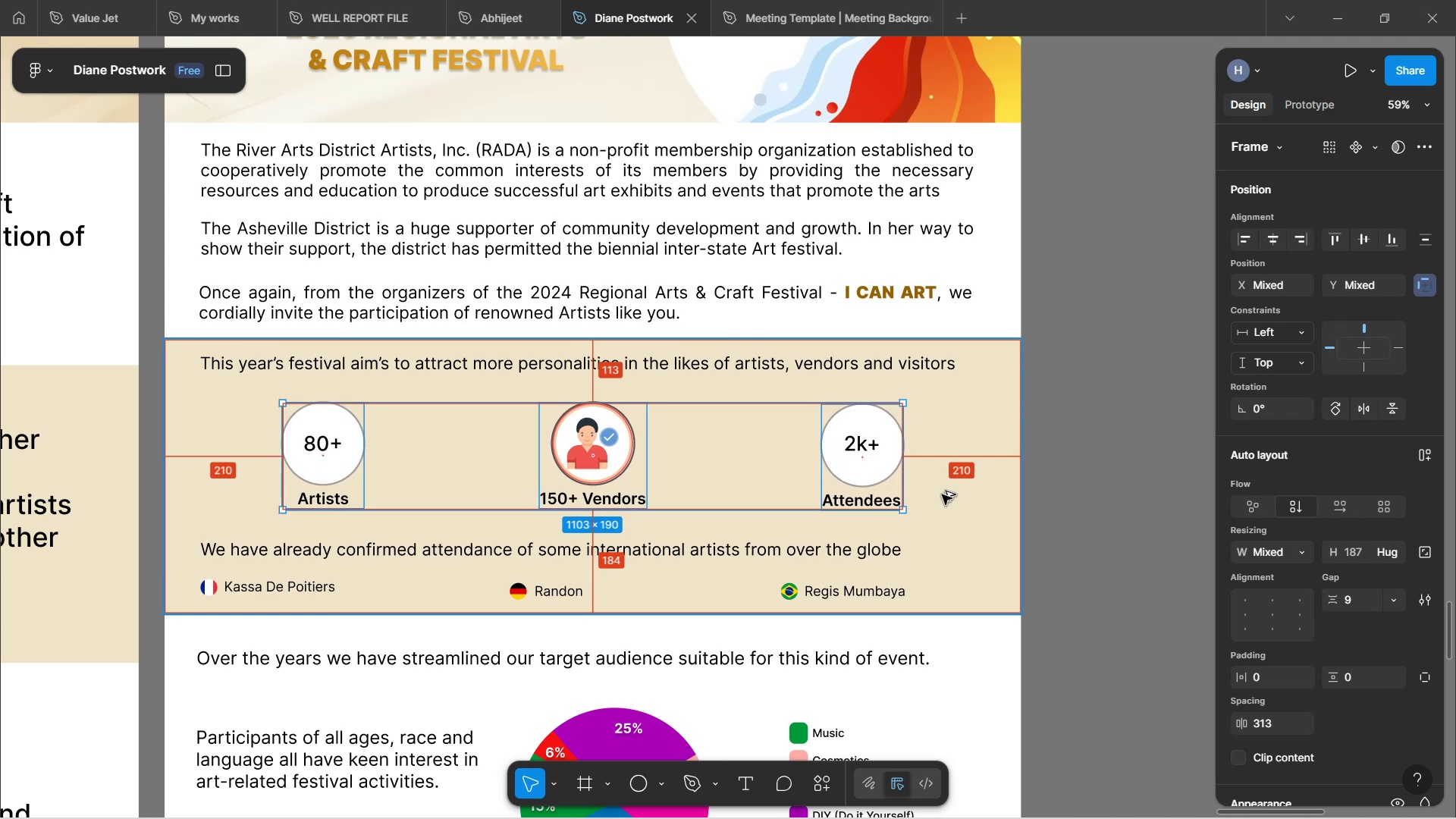 
key(Alt+ArrowUp)
 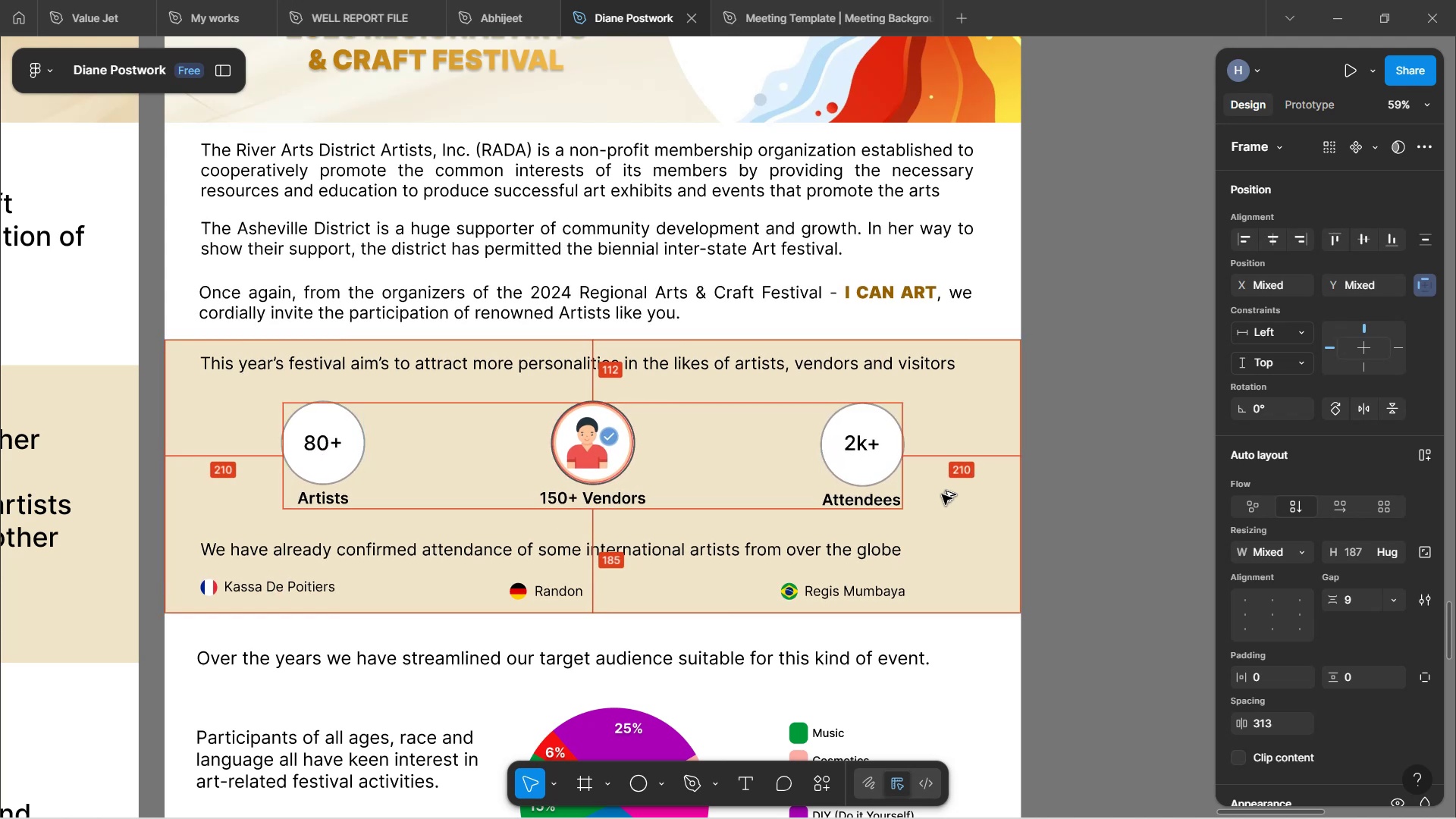 
key(Alt+ArrowUp)
 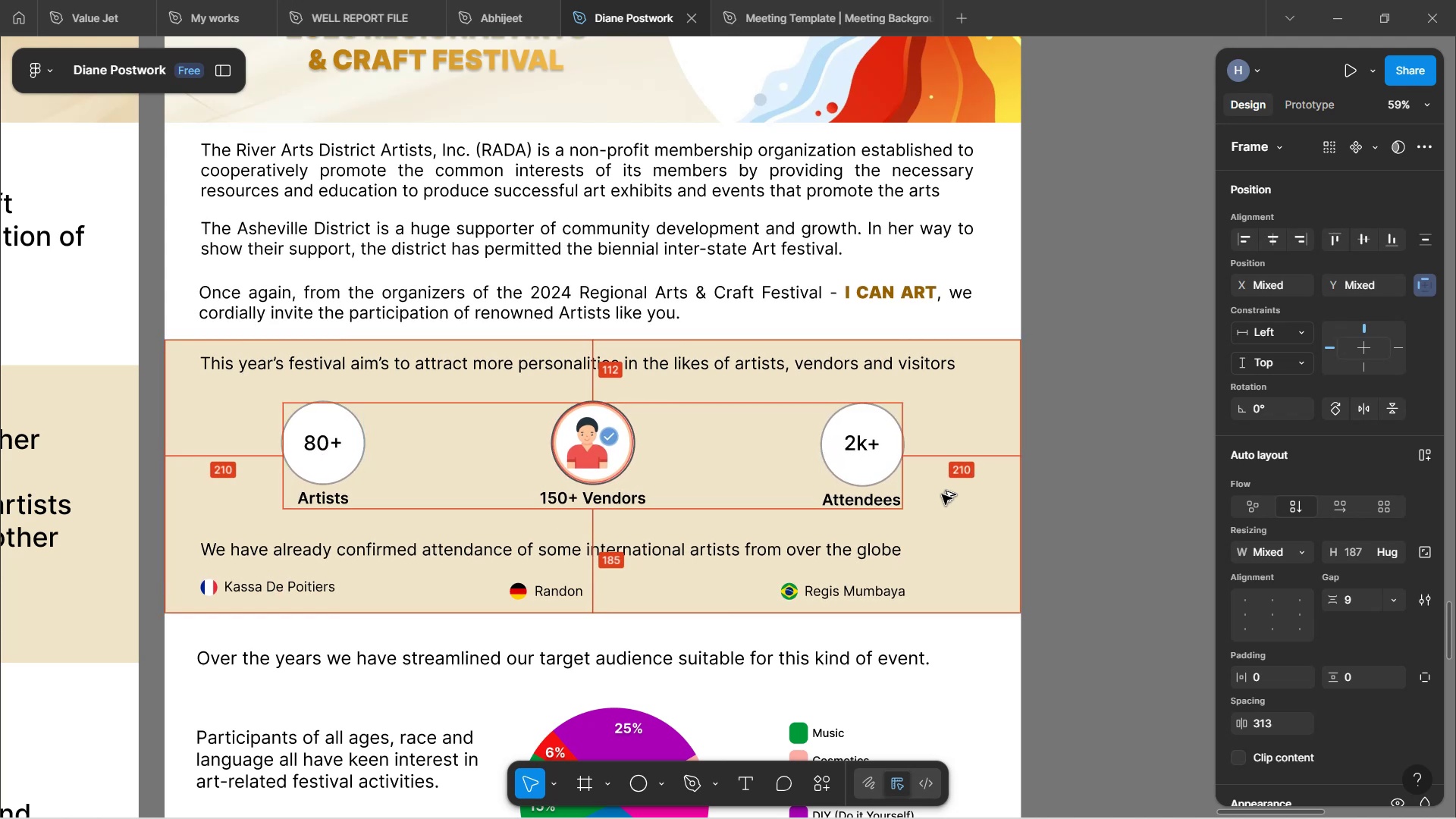 
key(Alt+ArrowUp)
 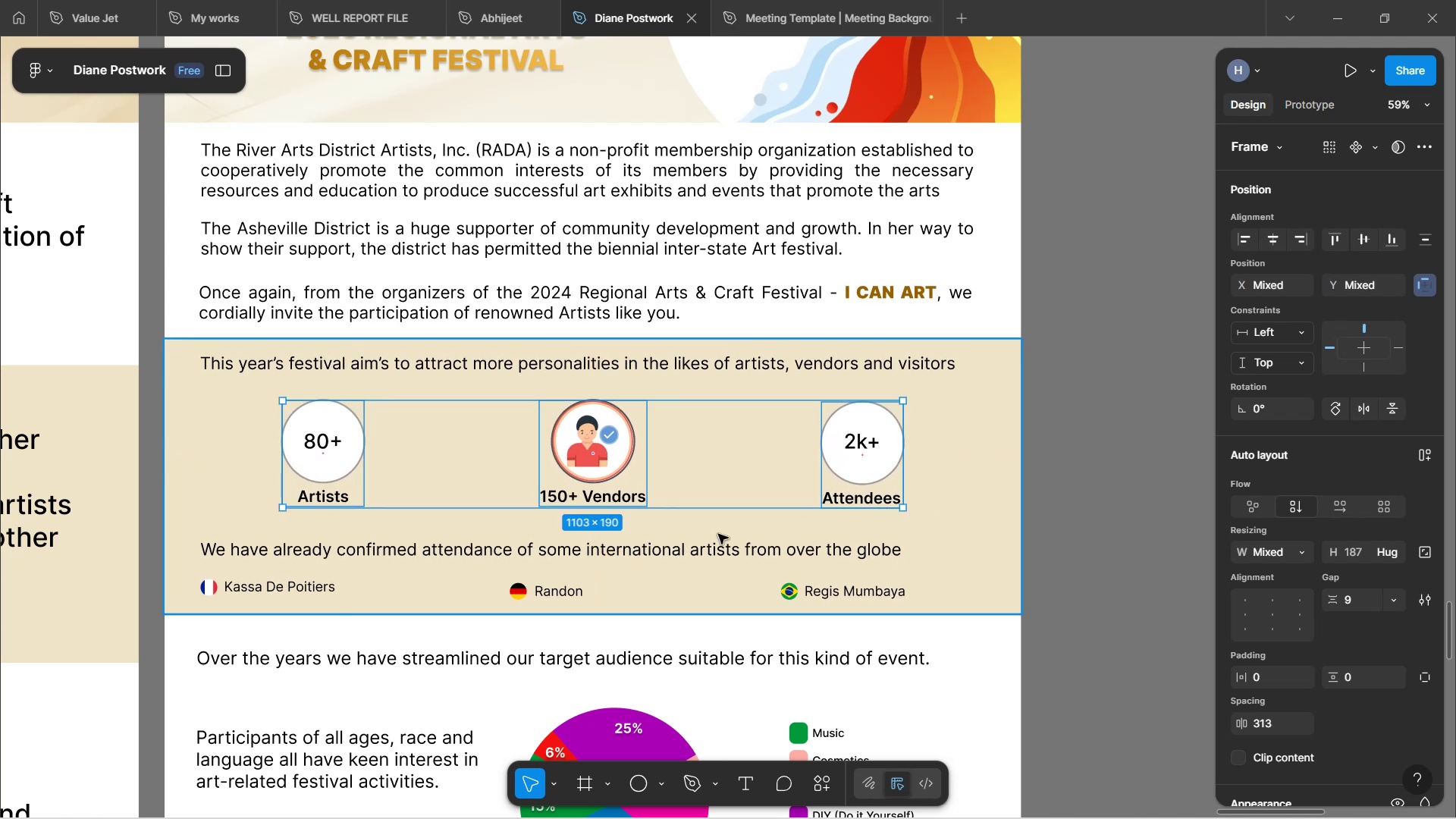 
left_click([687, 557])
 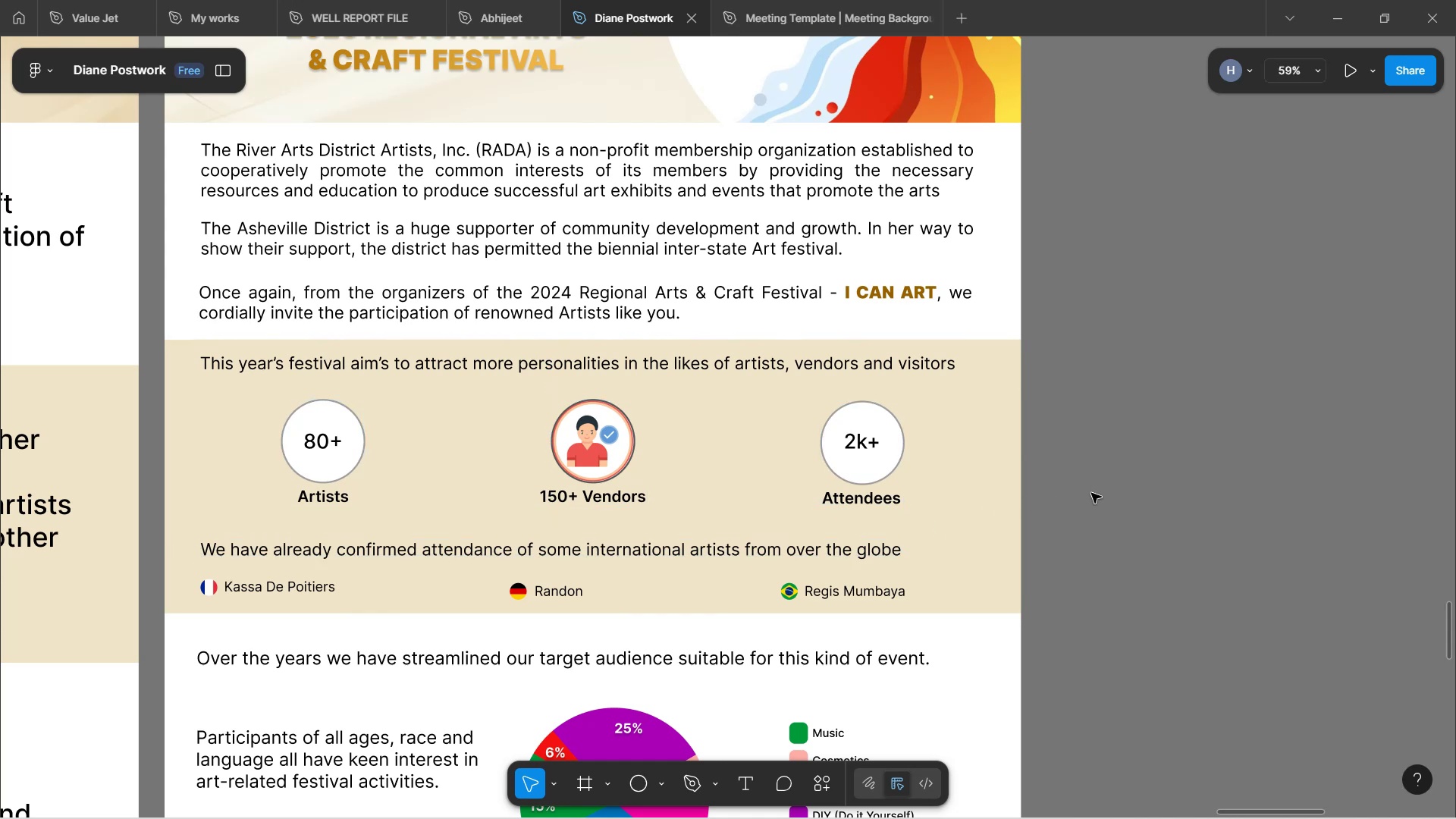 
wait(8.06)
 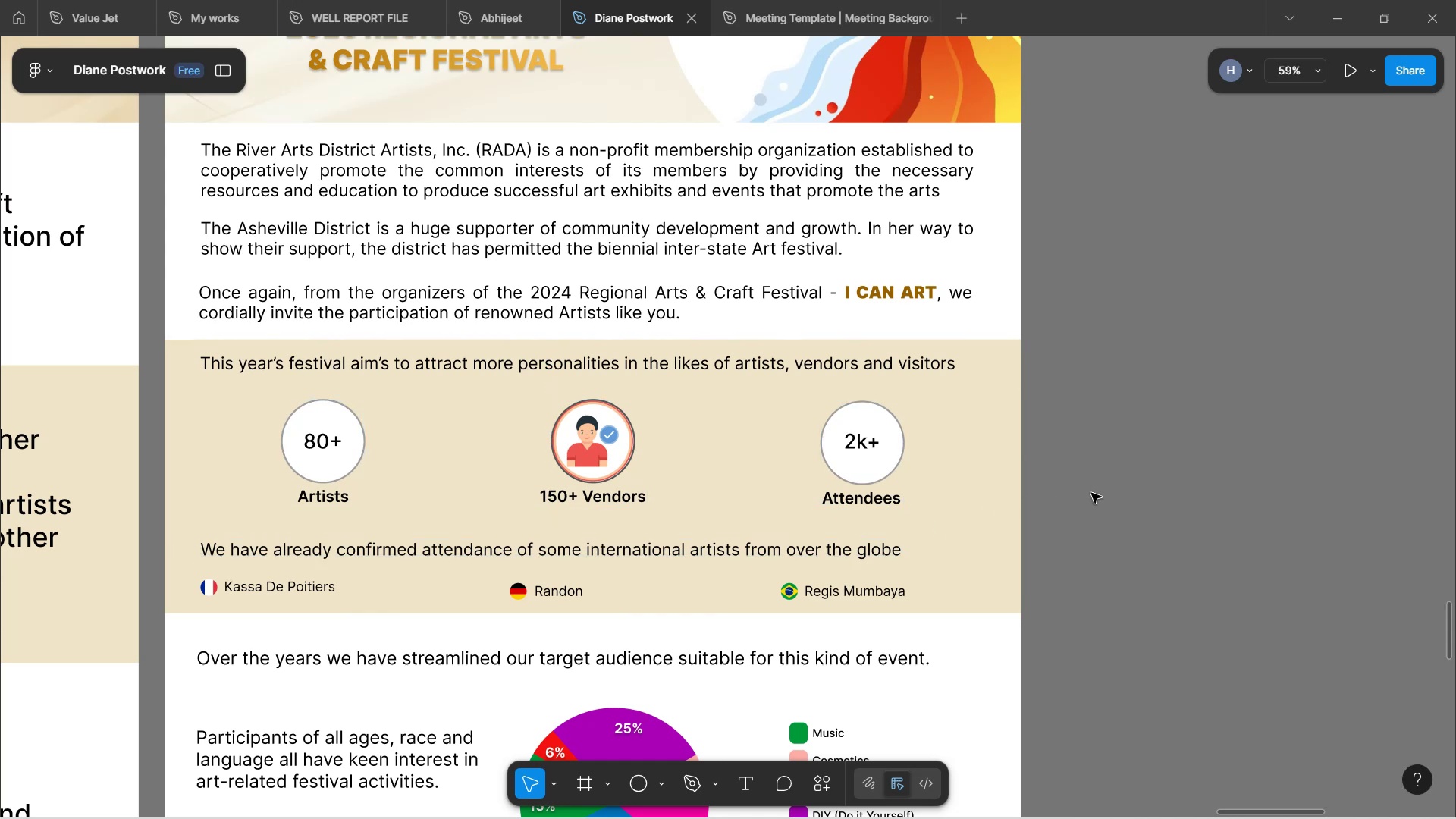 
double_click([678, 551])
 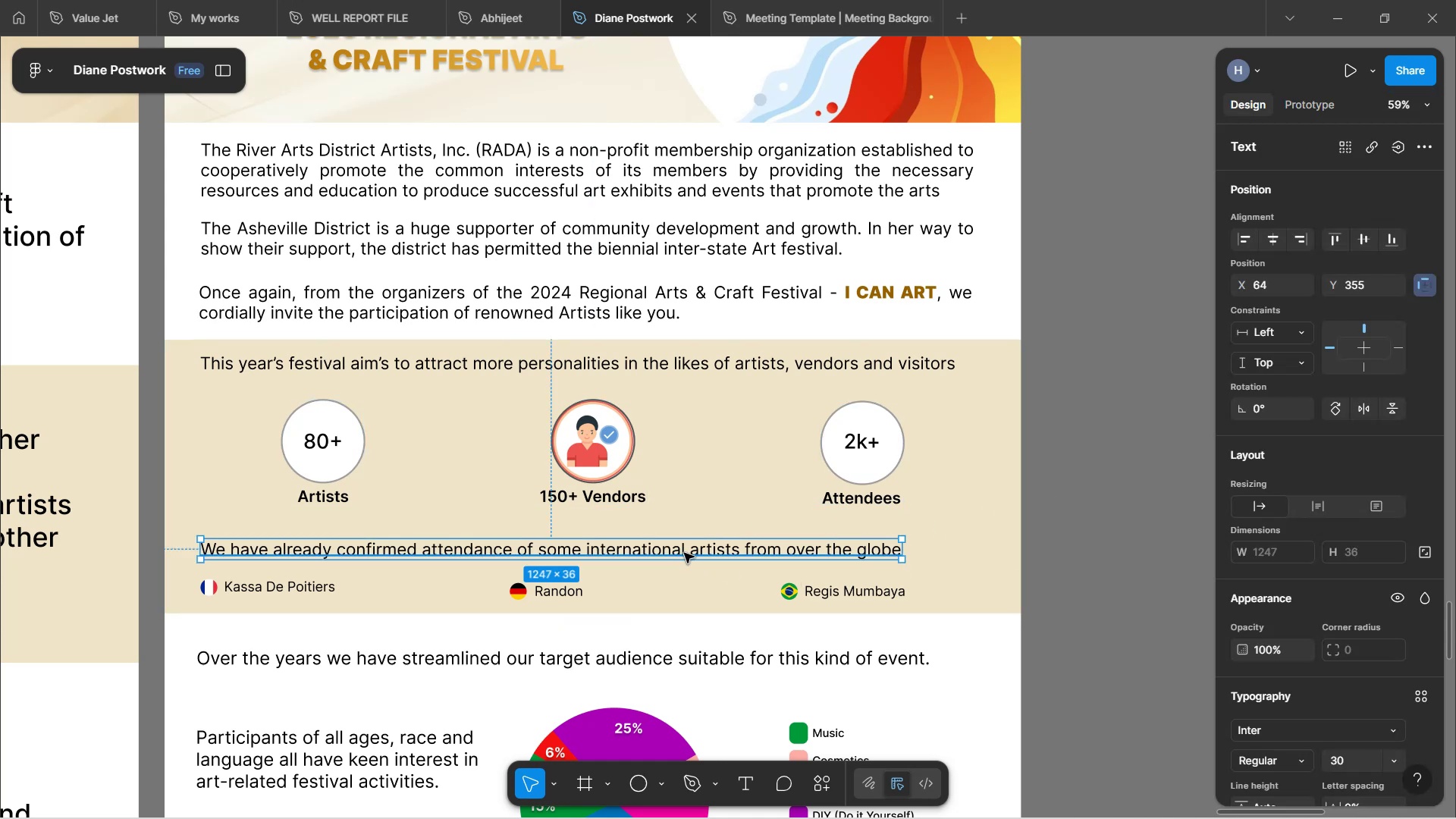 
hold_key(key=ArrowUp, duration=1.2)
 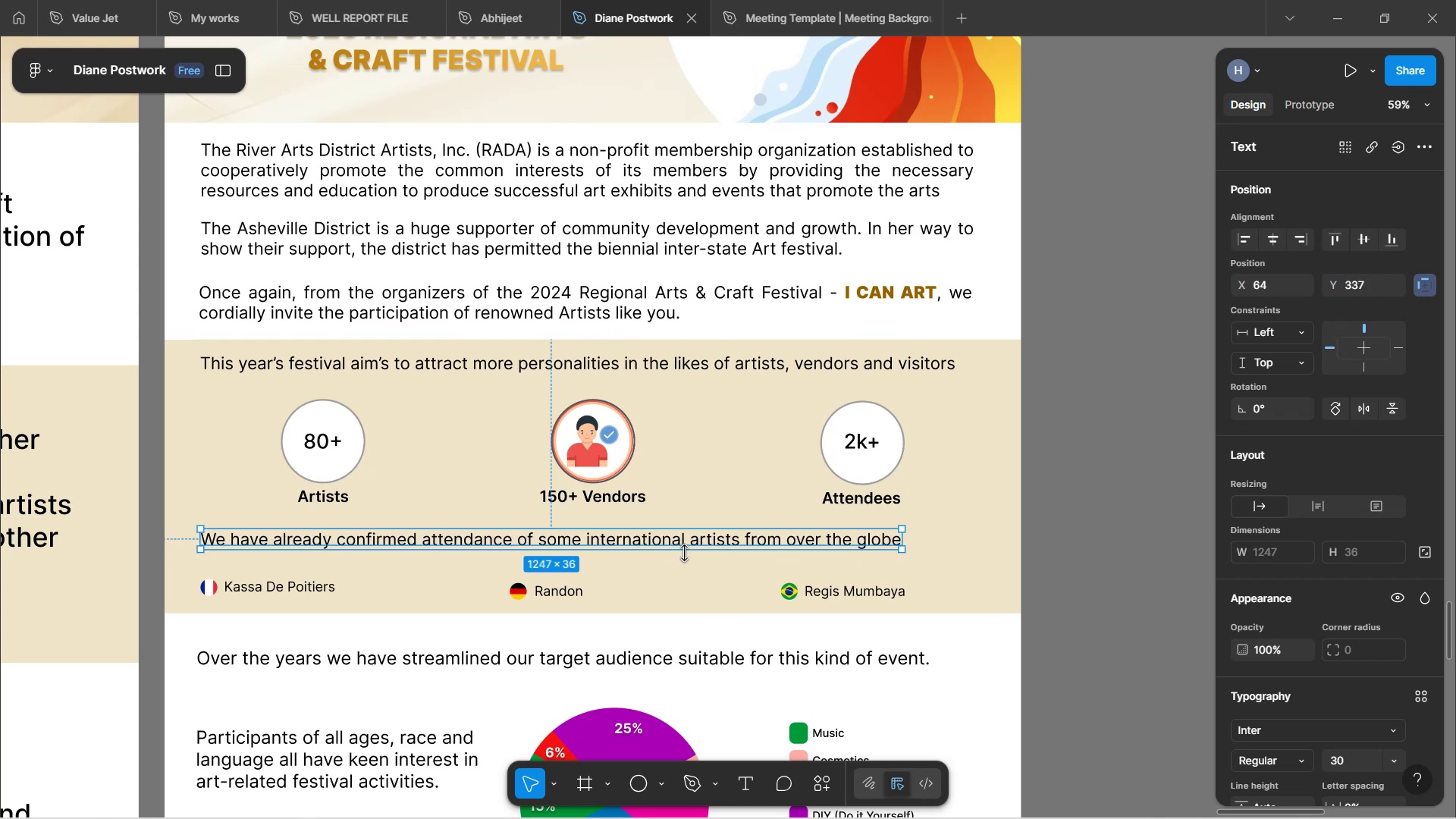 
wait(11.06)
 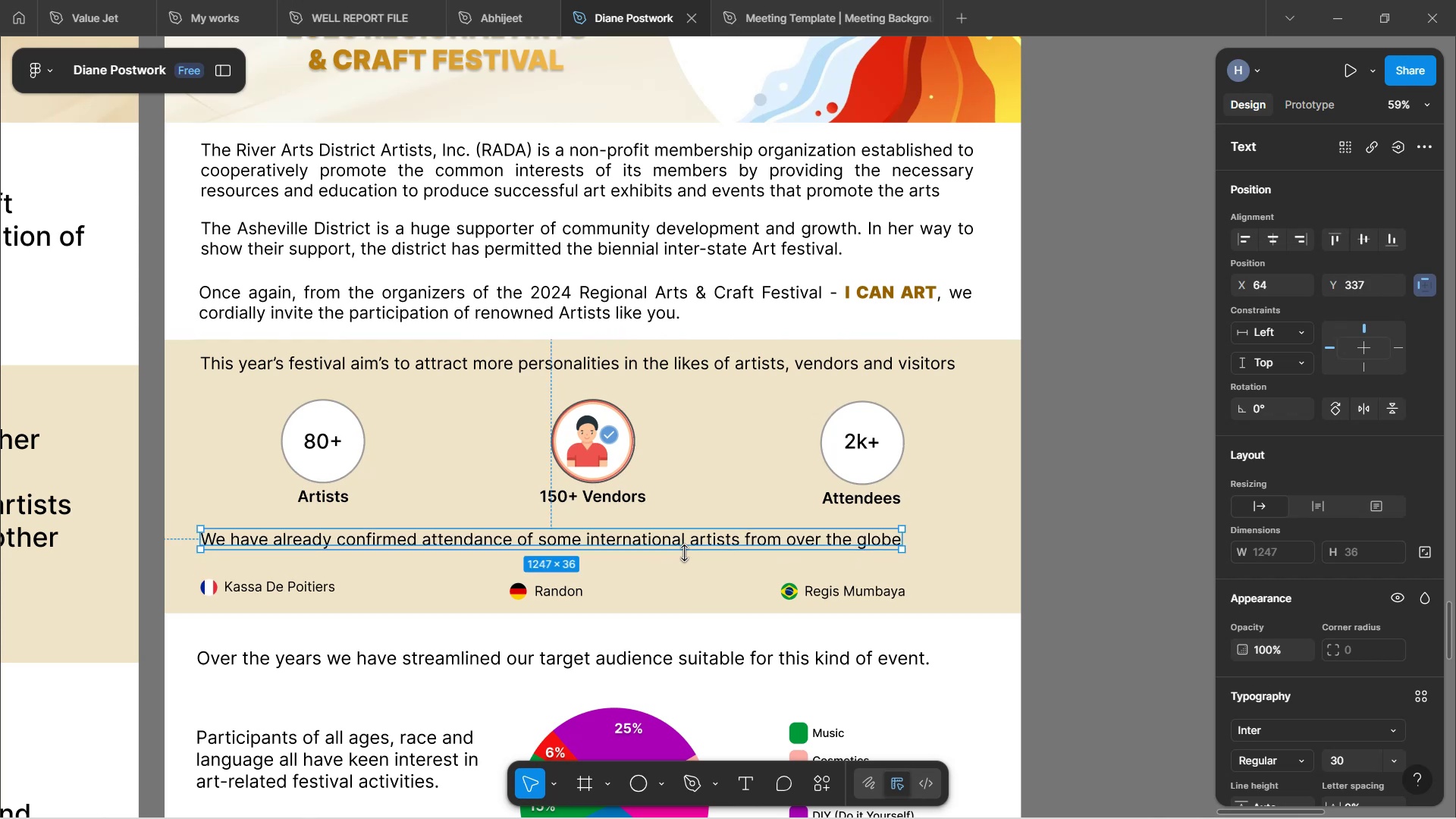 
double_click([318, 542])
 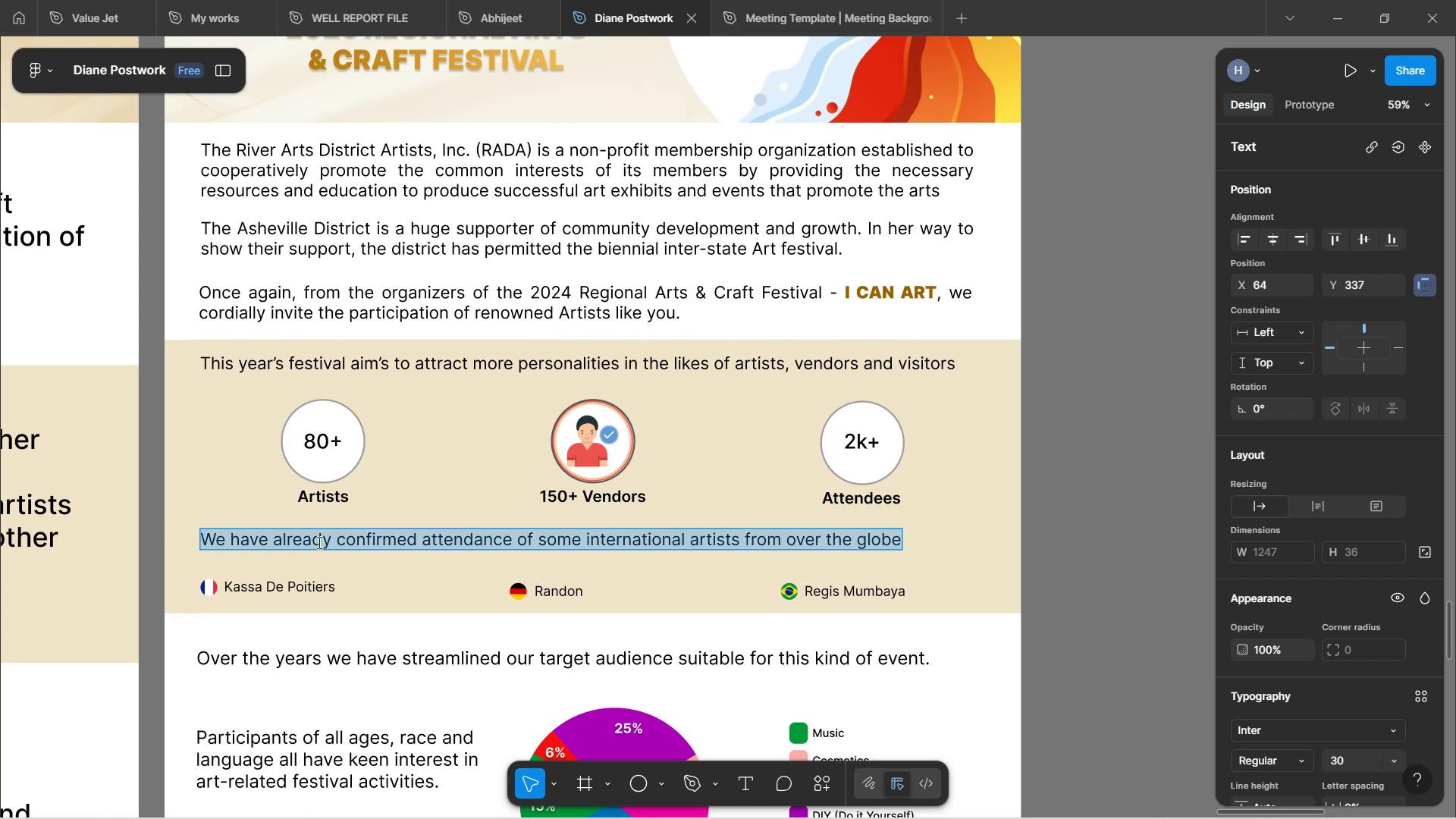 
left_click([318, 541])
 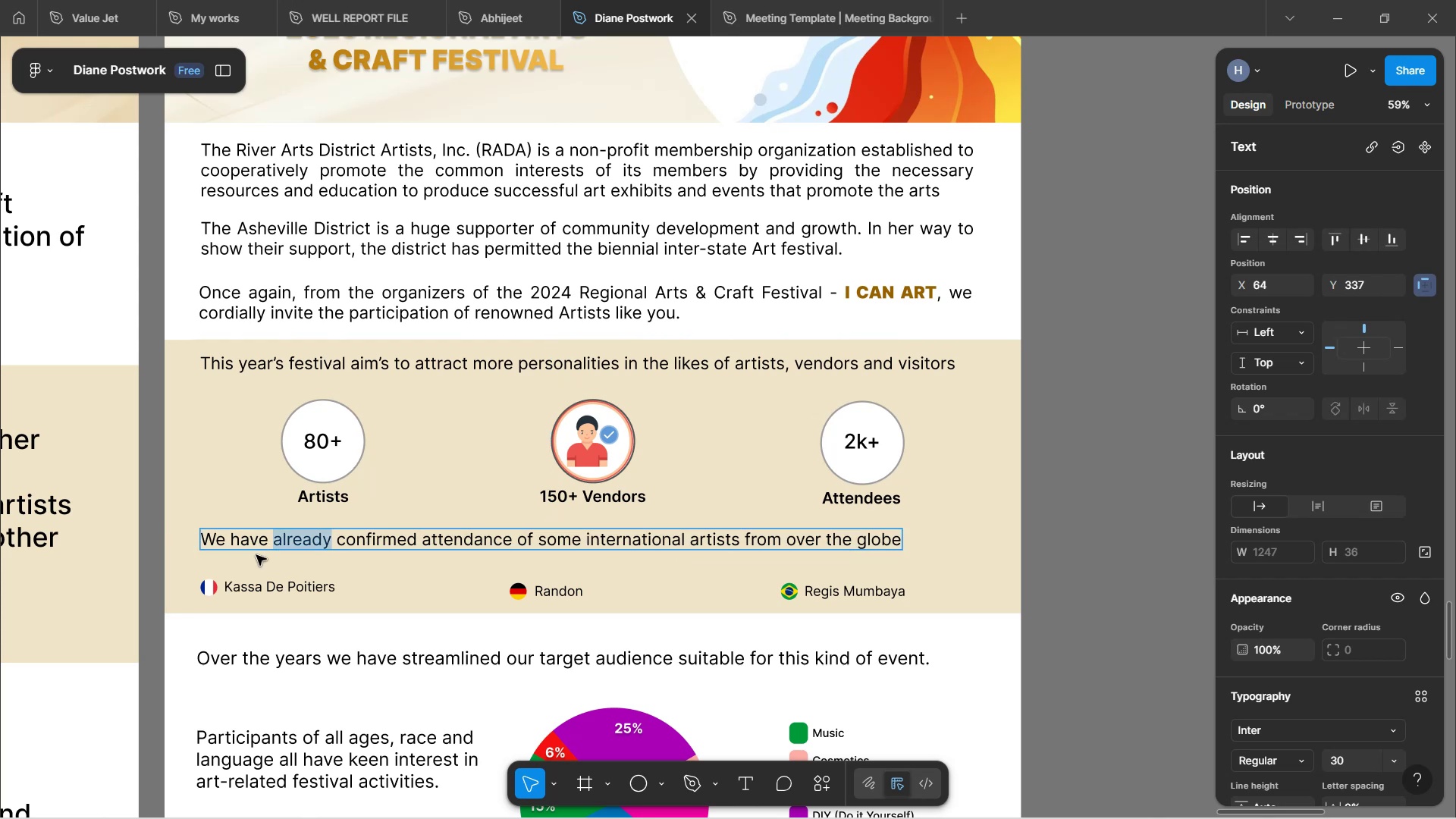 
key(Backspace)
 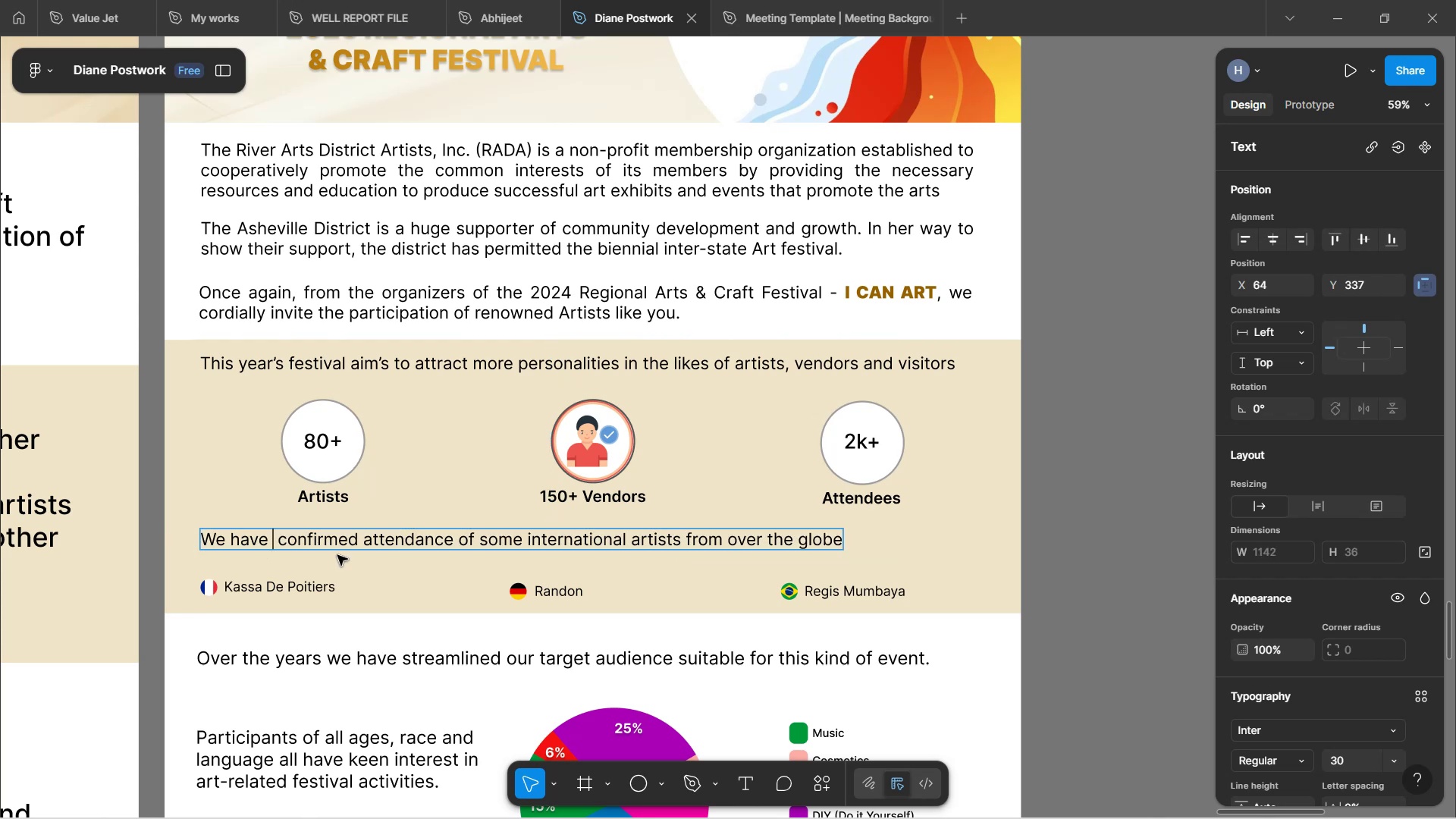 
key(Backspace)
 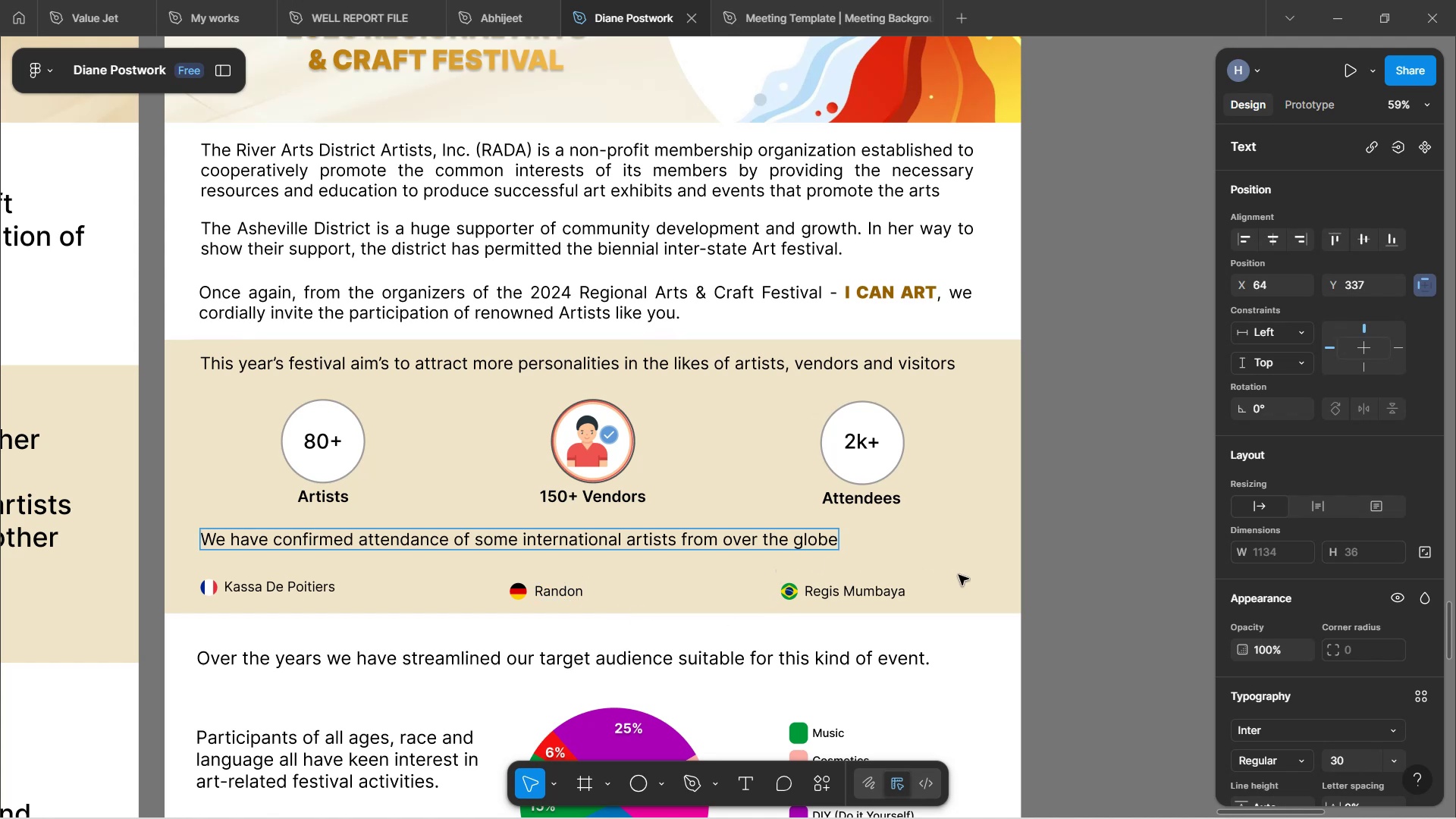 
wait(6.75)
 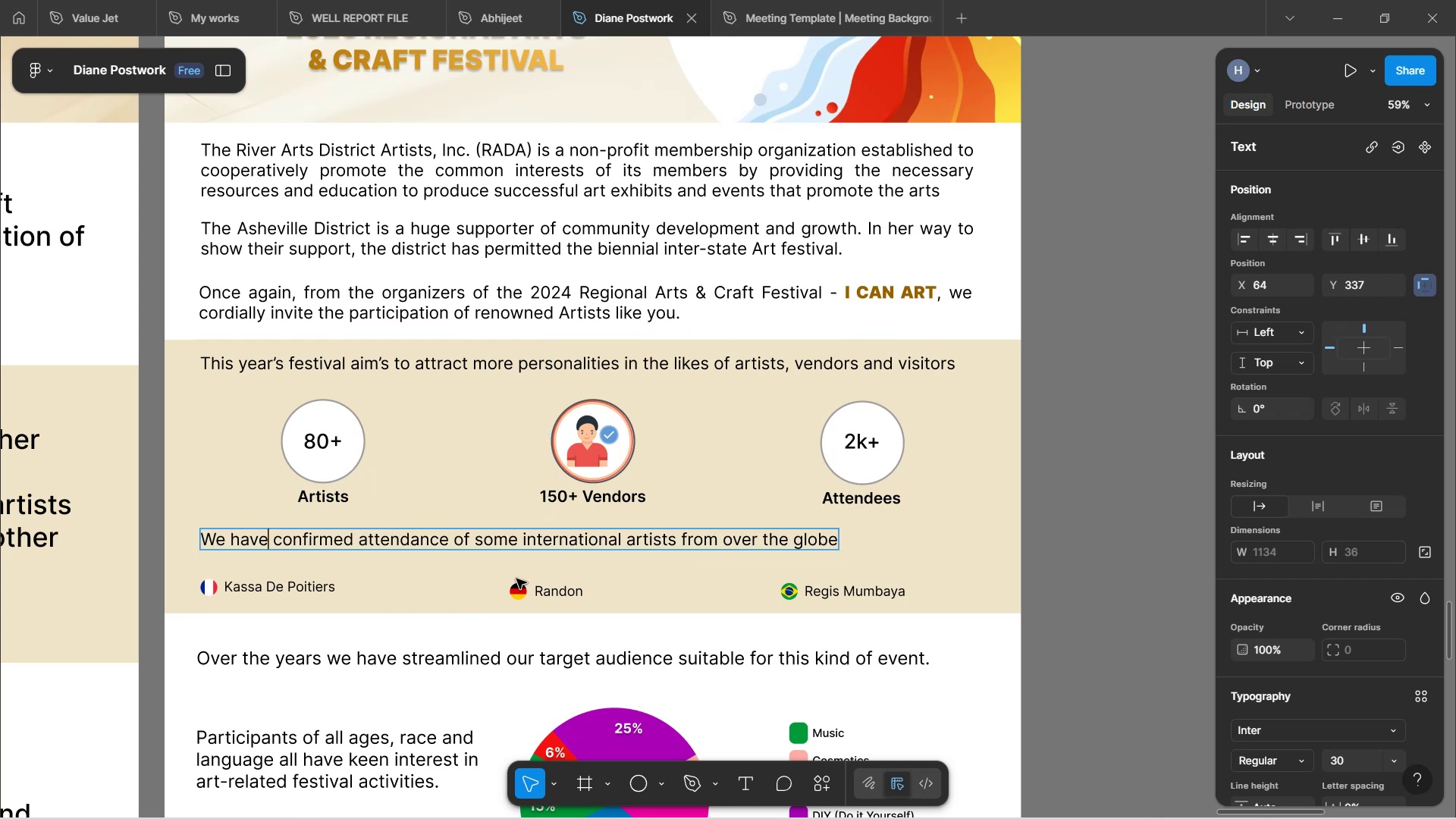 
left_click([1078, 538])
 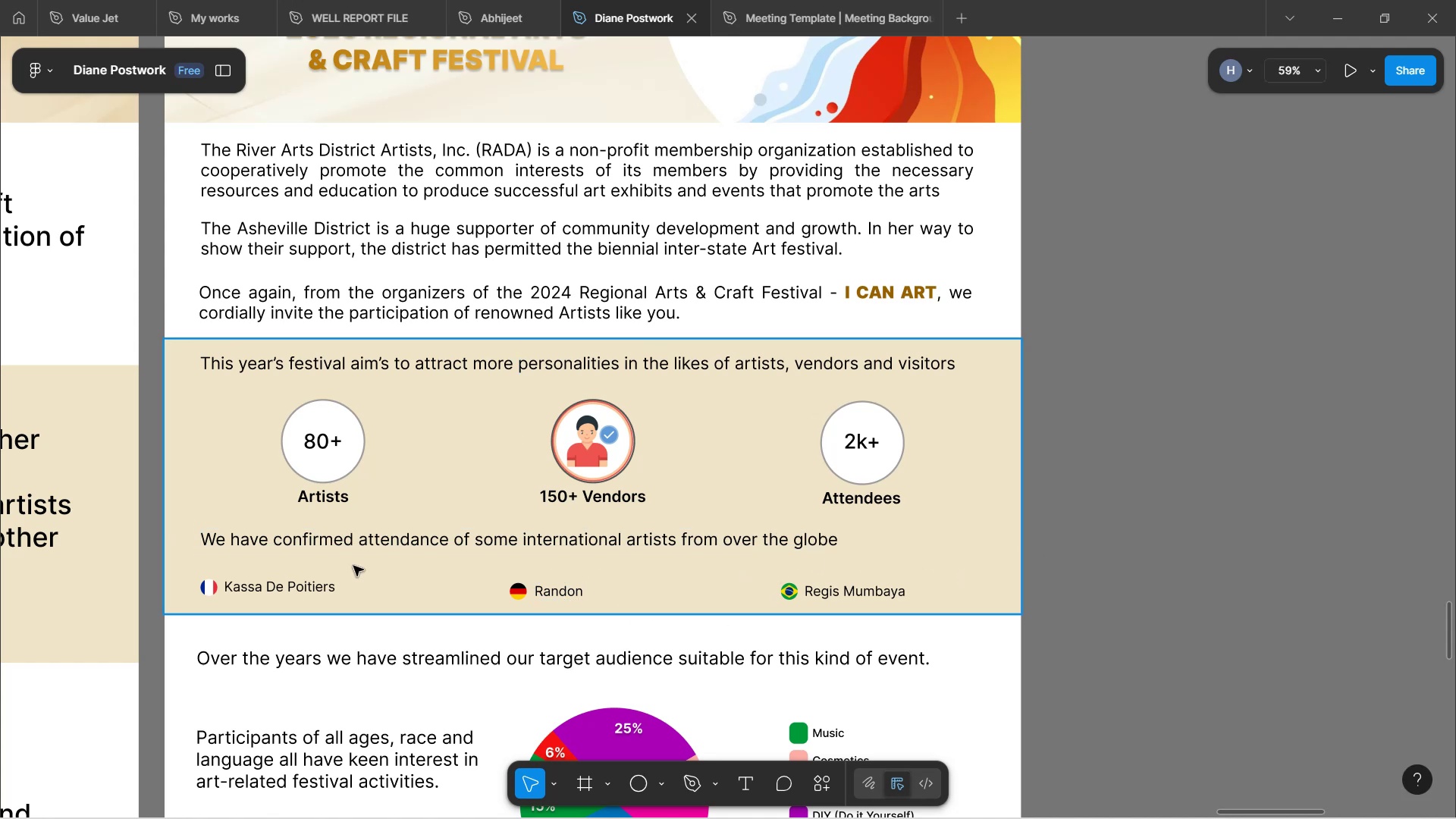 
scroll: coordinate [369, 552], scroll_direction: down, amount: 2.0
 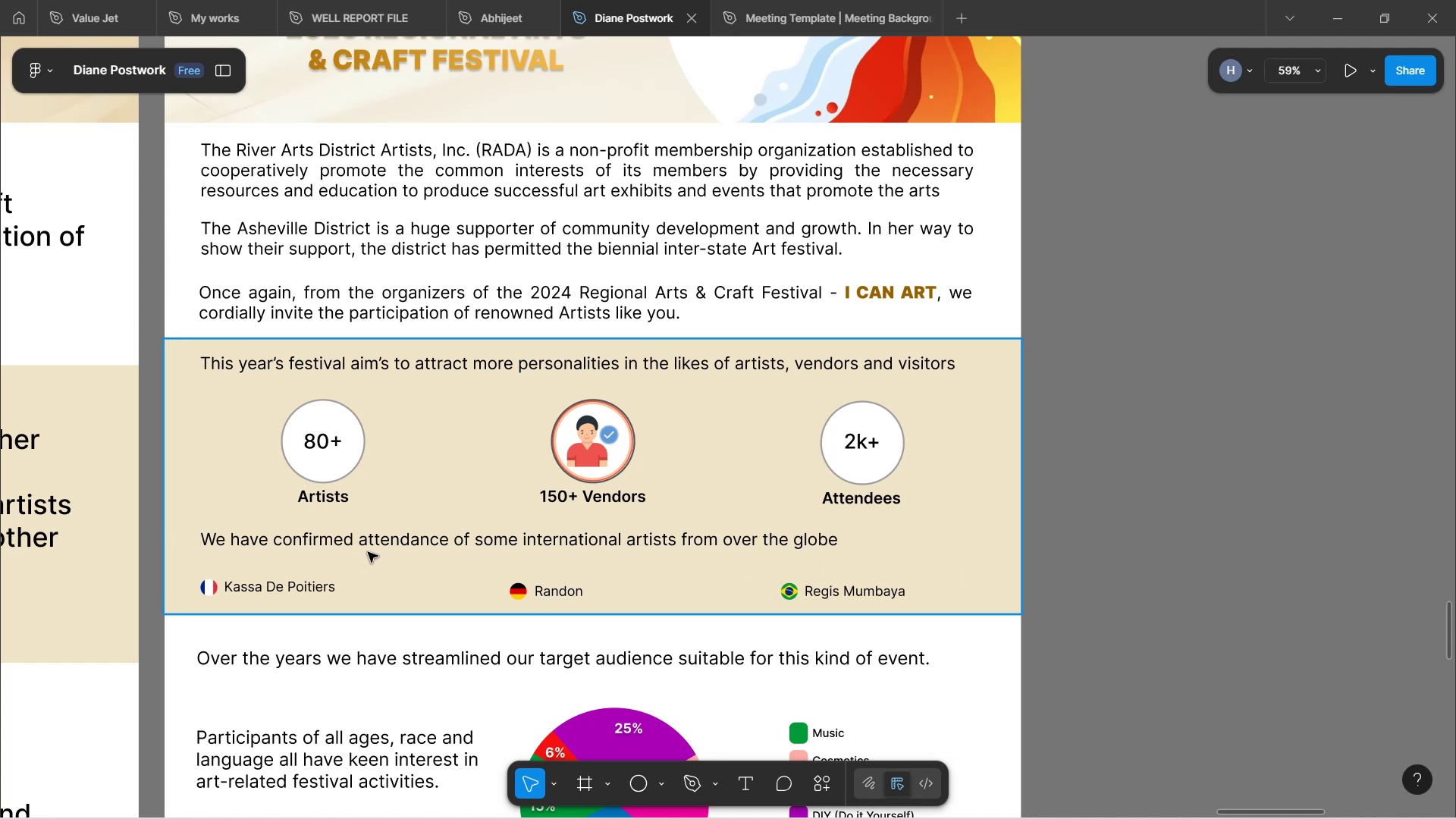 
hold_key(key=ControlLeft, duration=0.46)
 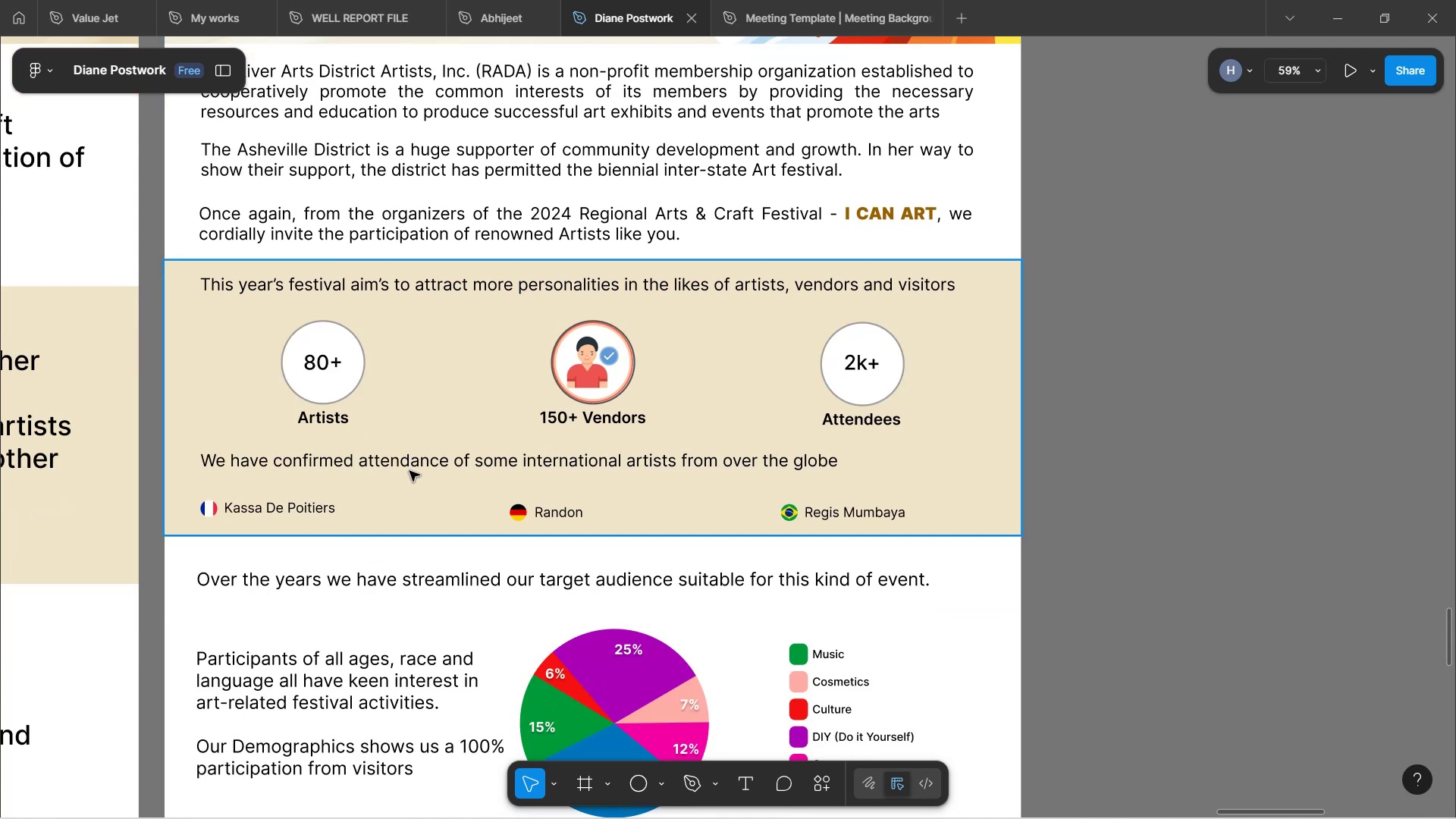 
double_click([413, 469])
 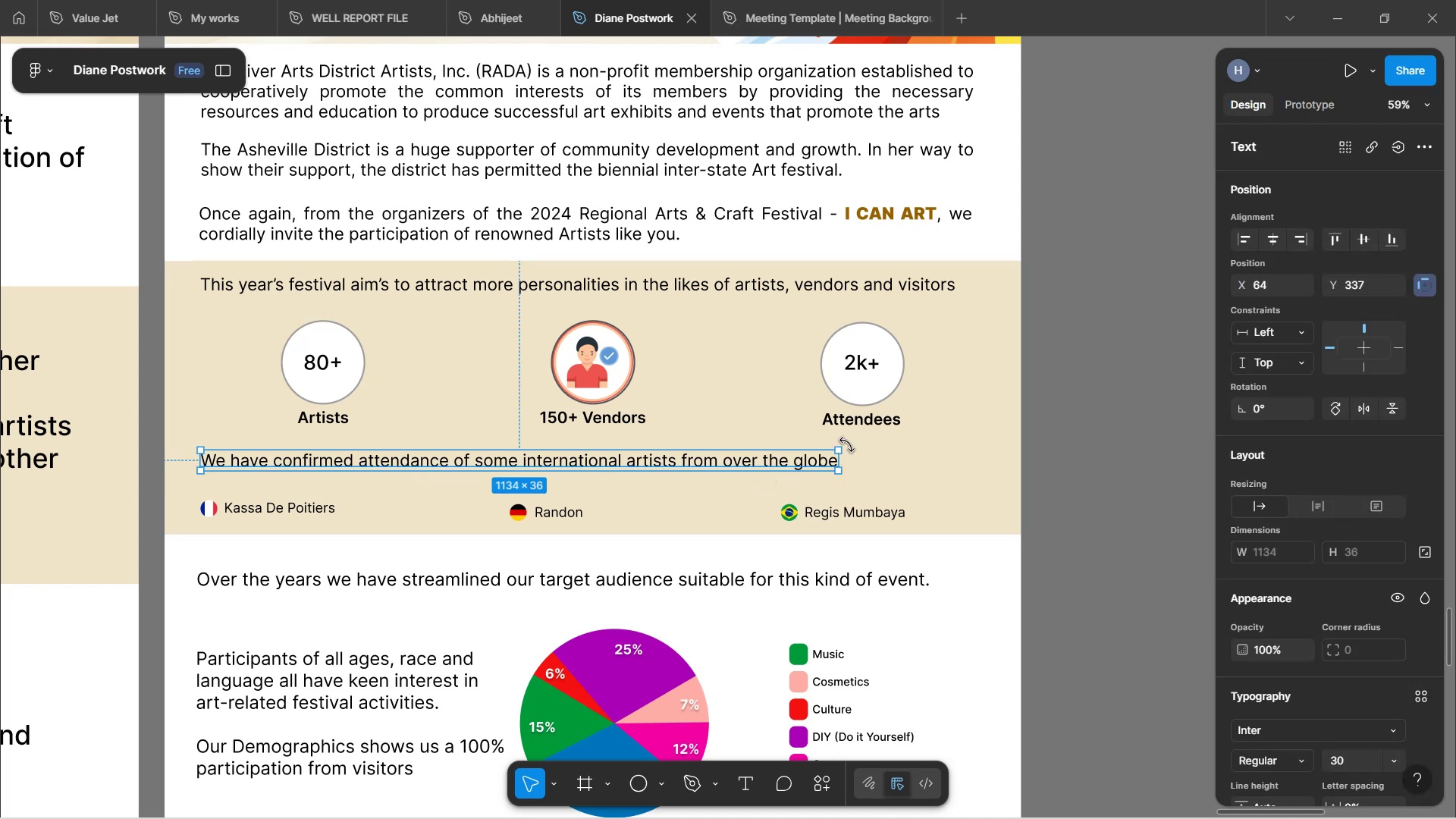 
left_click_drag(start_coordinate=[844, 464], to_coordinate=[528, 453])
 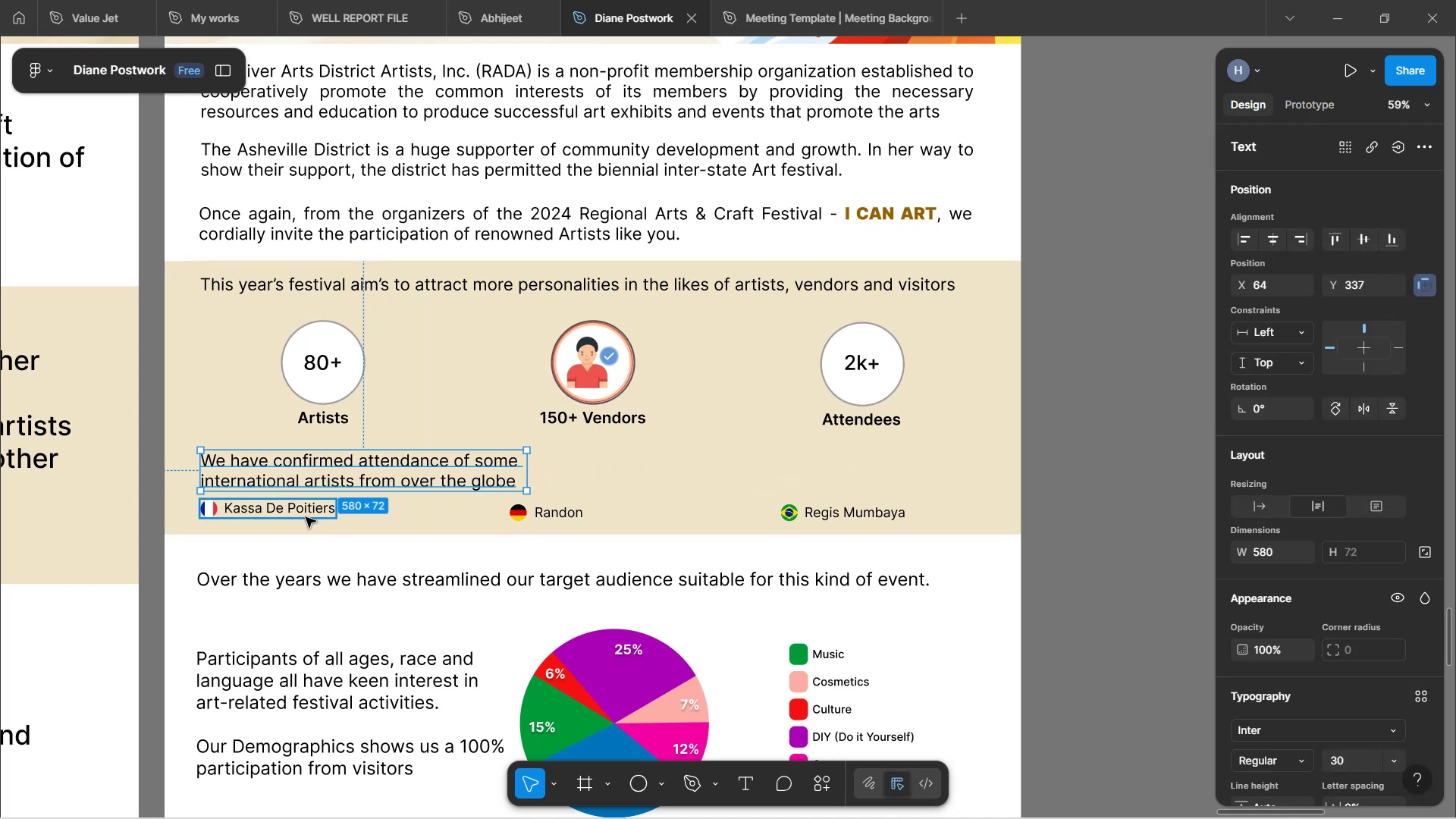 
double_click([306, 517])
 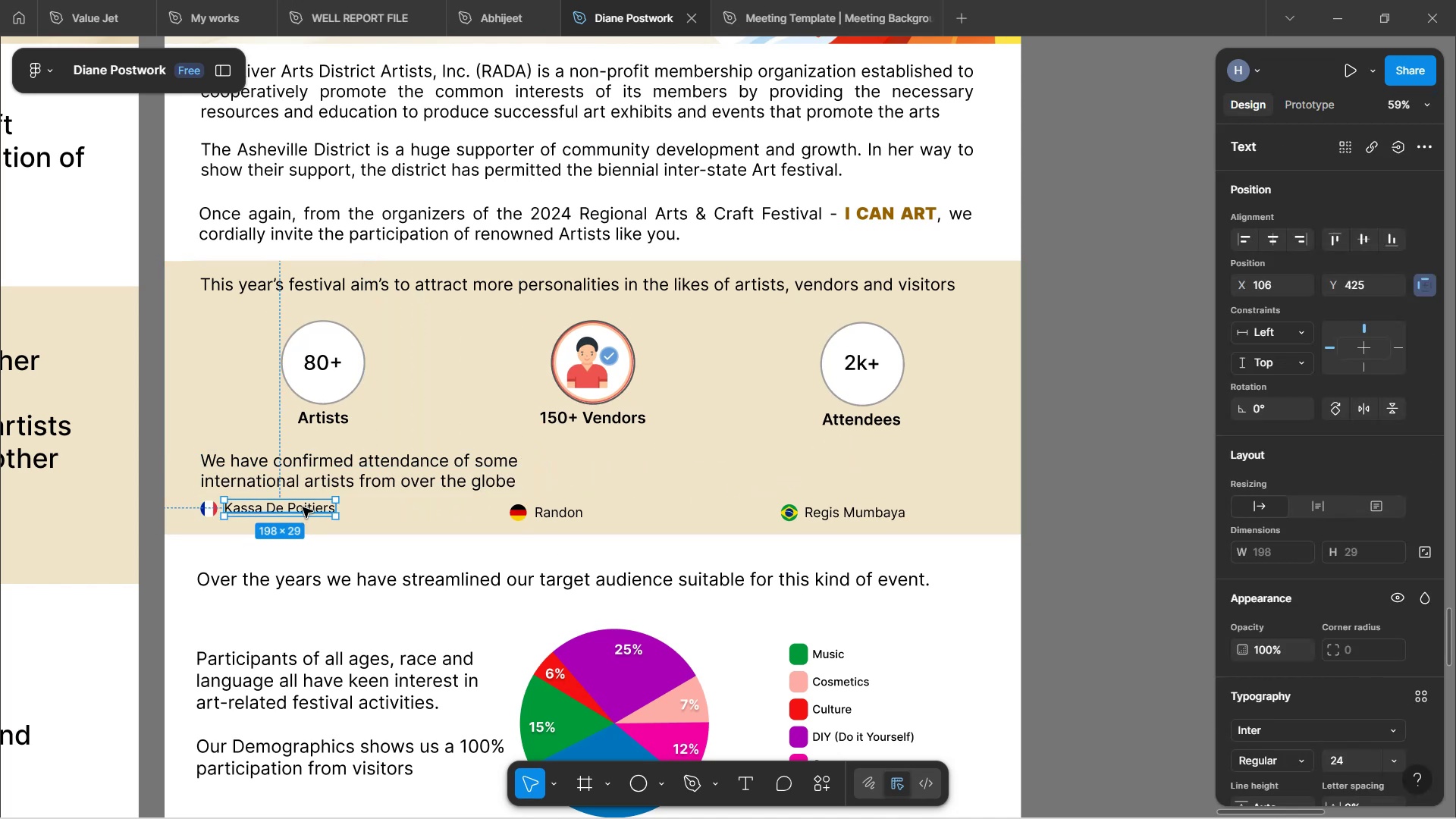 
left_click([398, 582])
 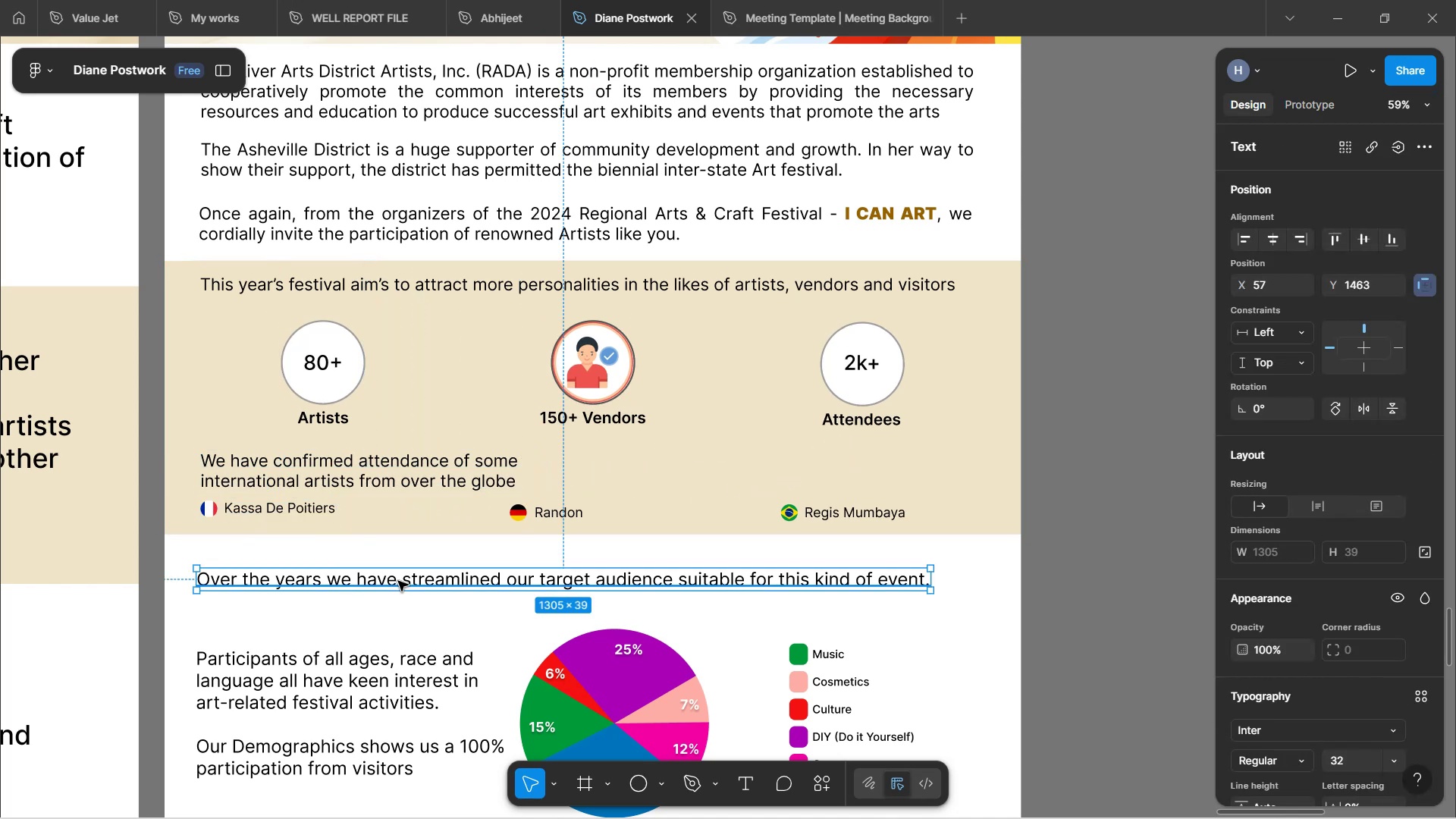 
left_click([390, 554])
 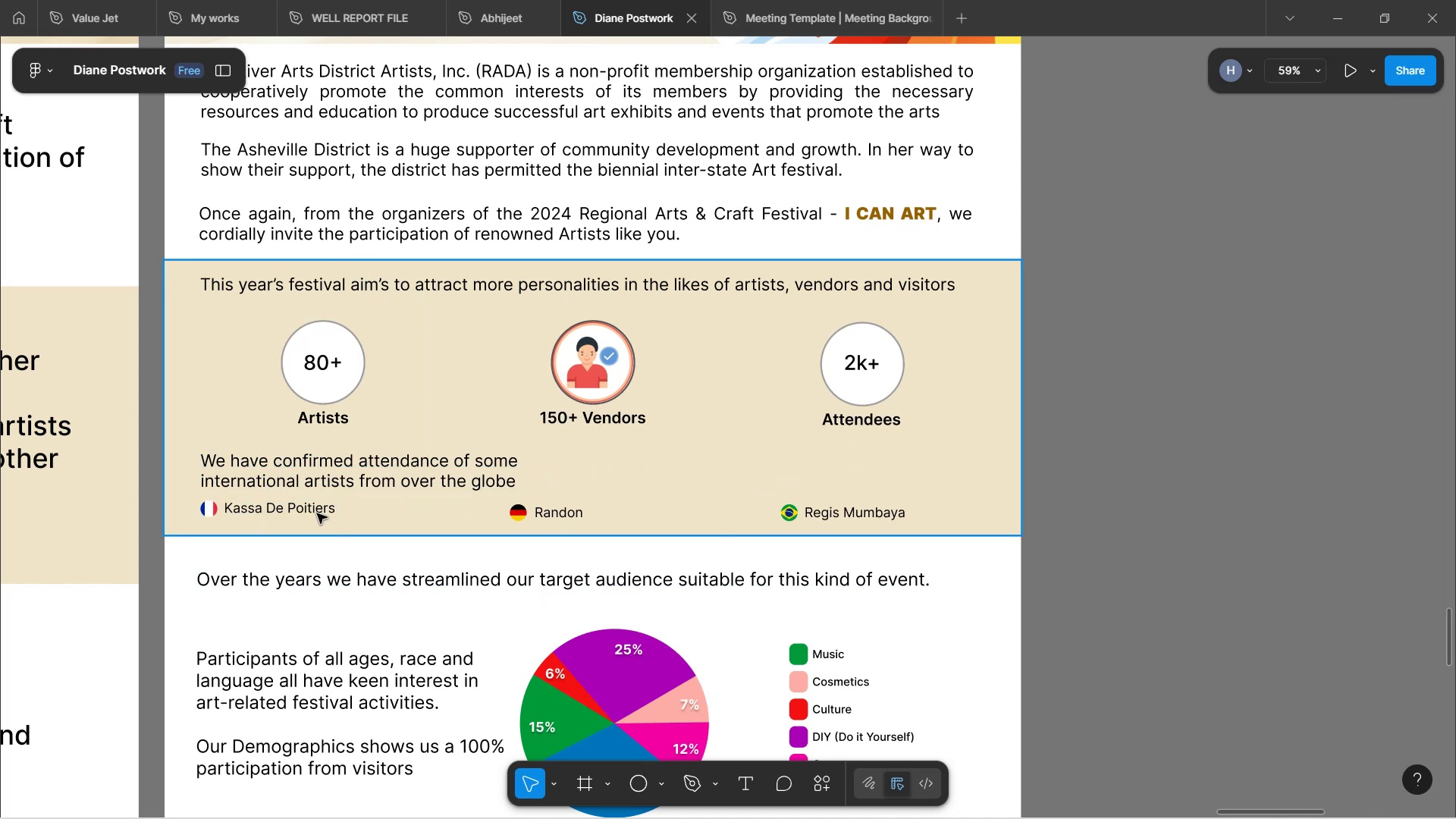 
double_click([311, 513])
 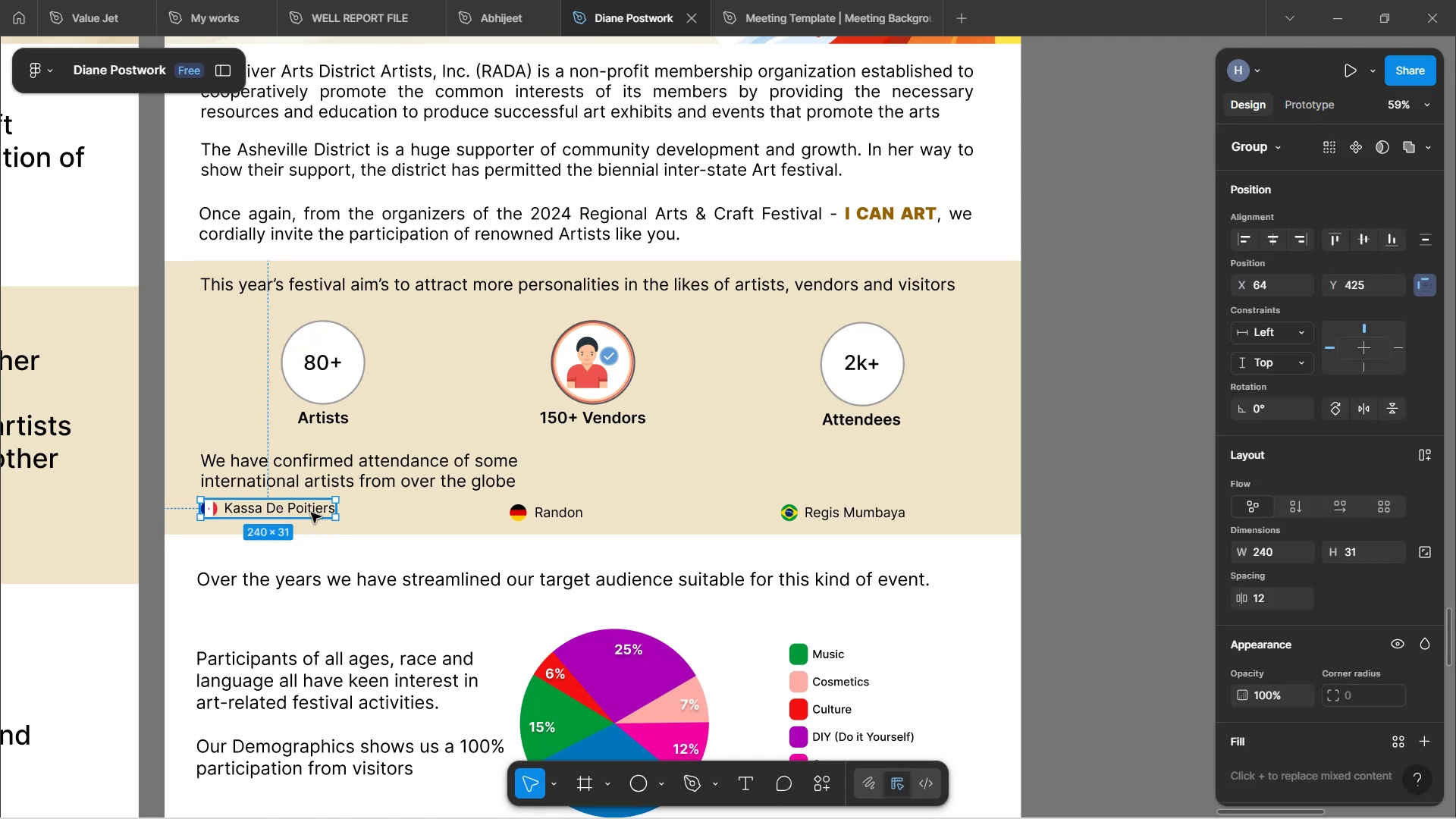 
left_click_drag(start_coordinate=[311, 513], to_coordinate=[655, 466])
 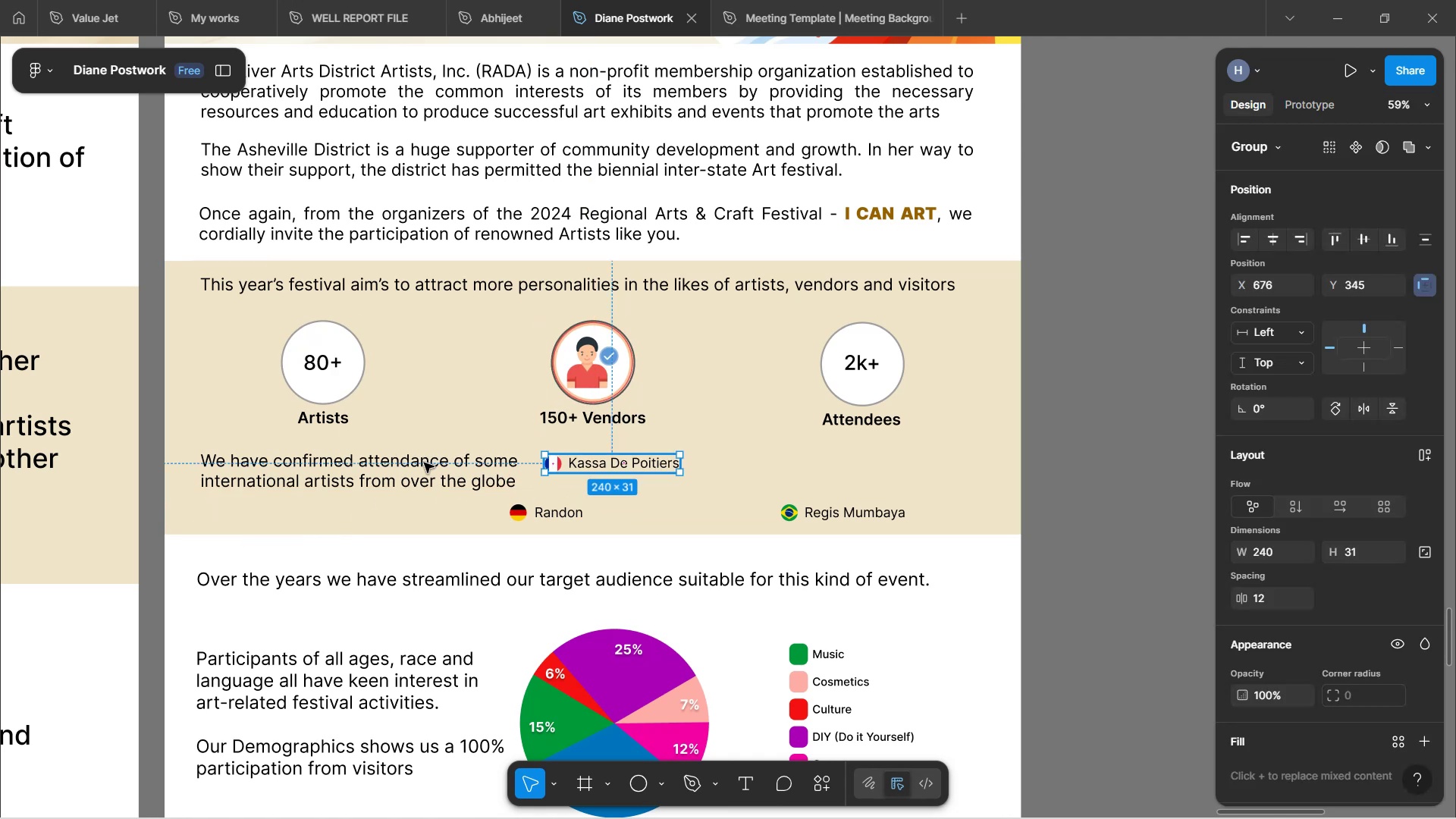 
left_click([397, 472])
 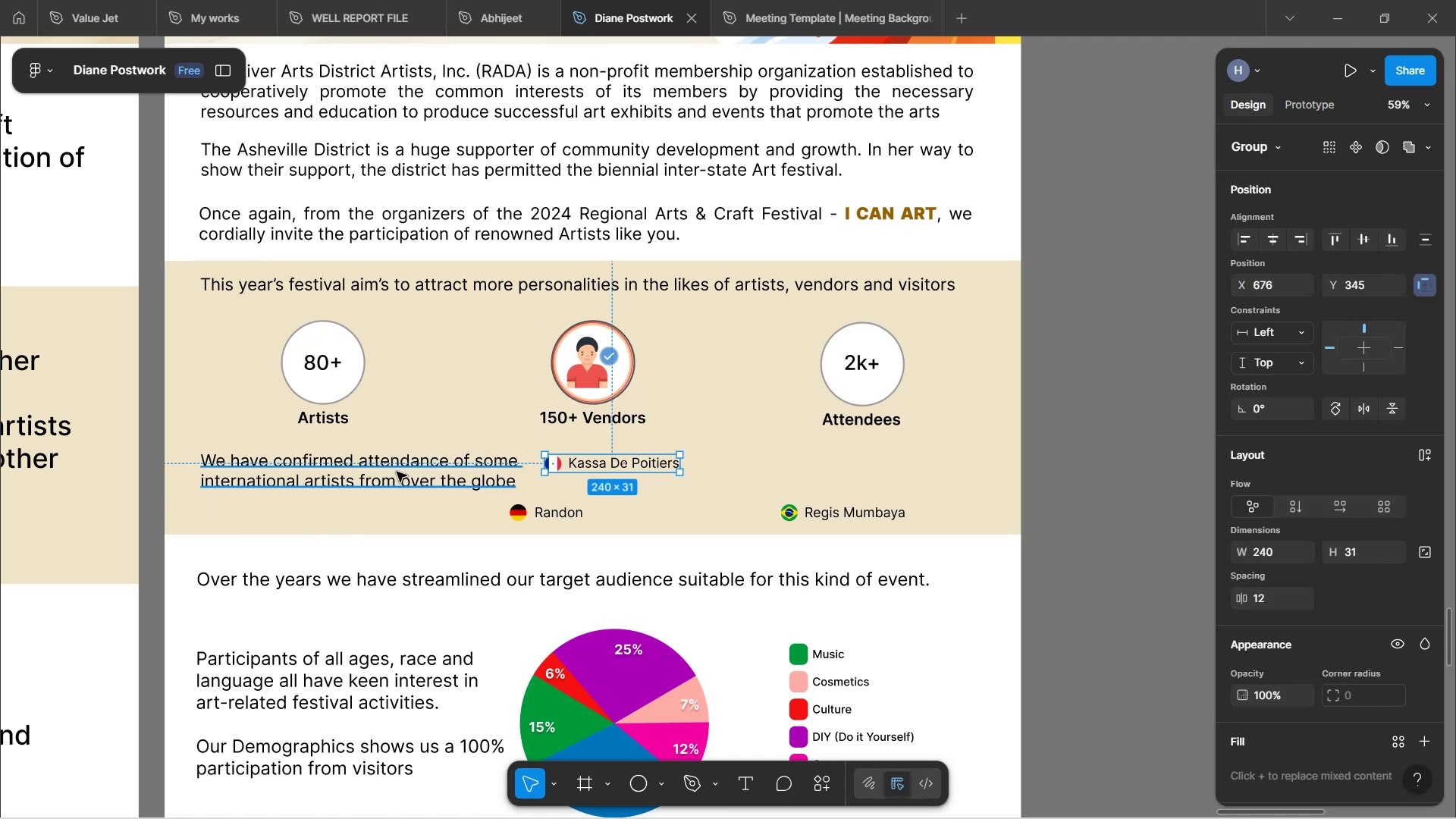 
left_click_drag(start_coordinate=[370, 479], to_coordinate=[369, 501])
 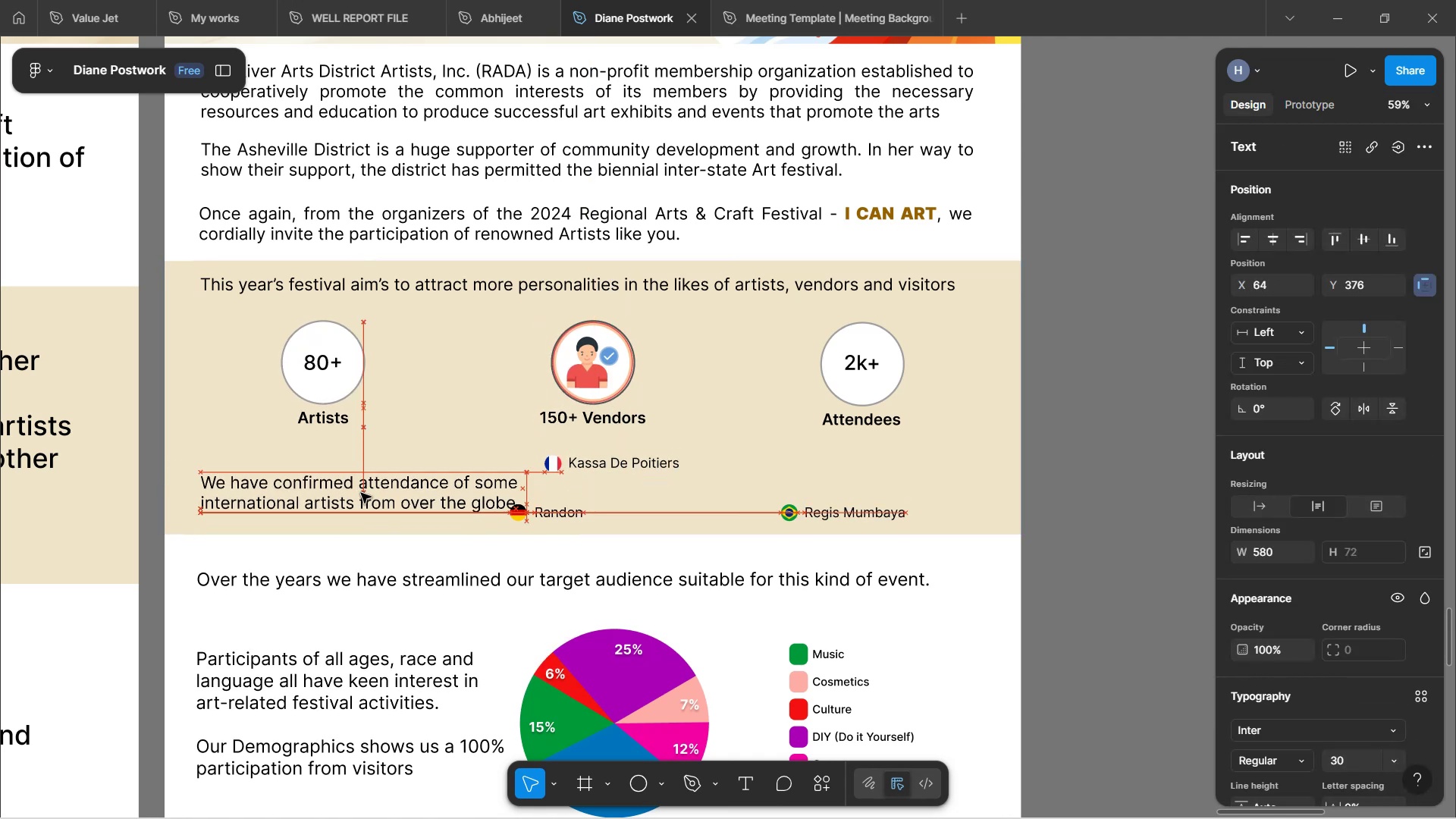 
wait(5.38)
 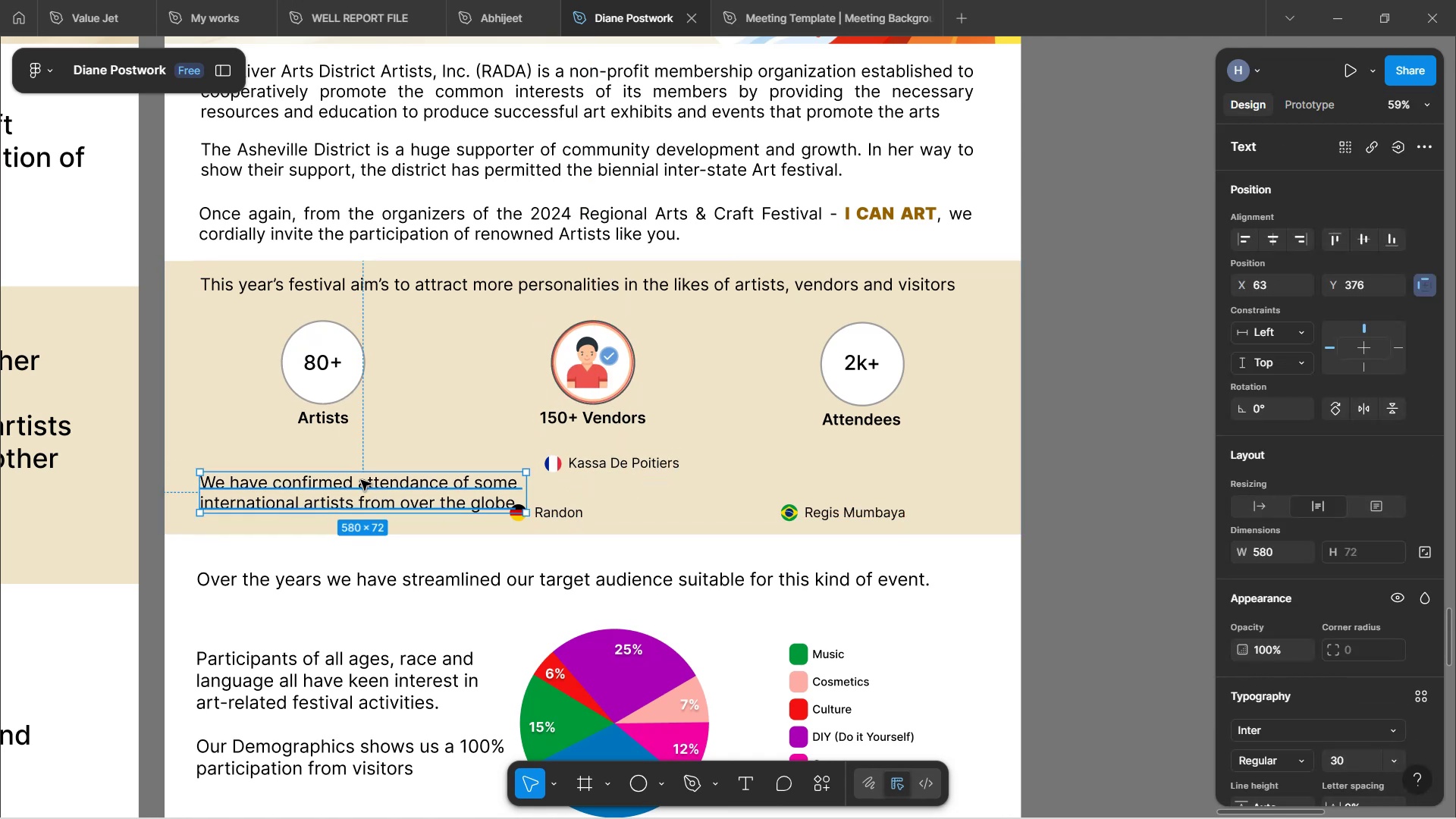 
left_click([559, 516])
 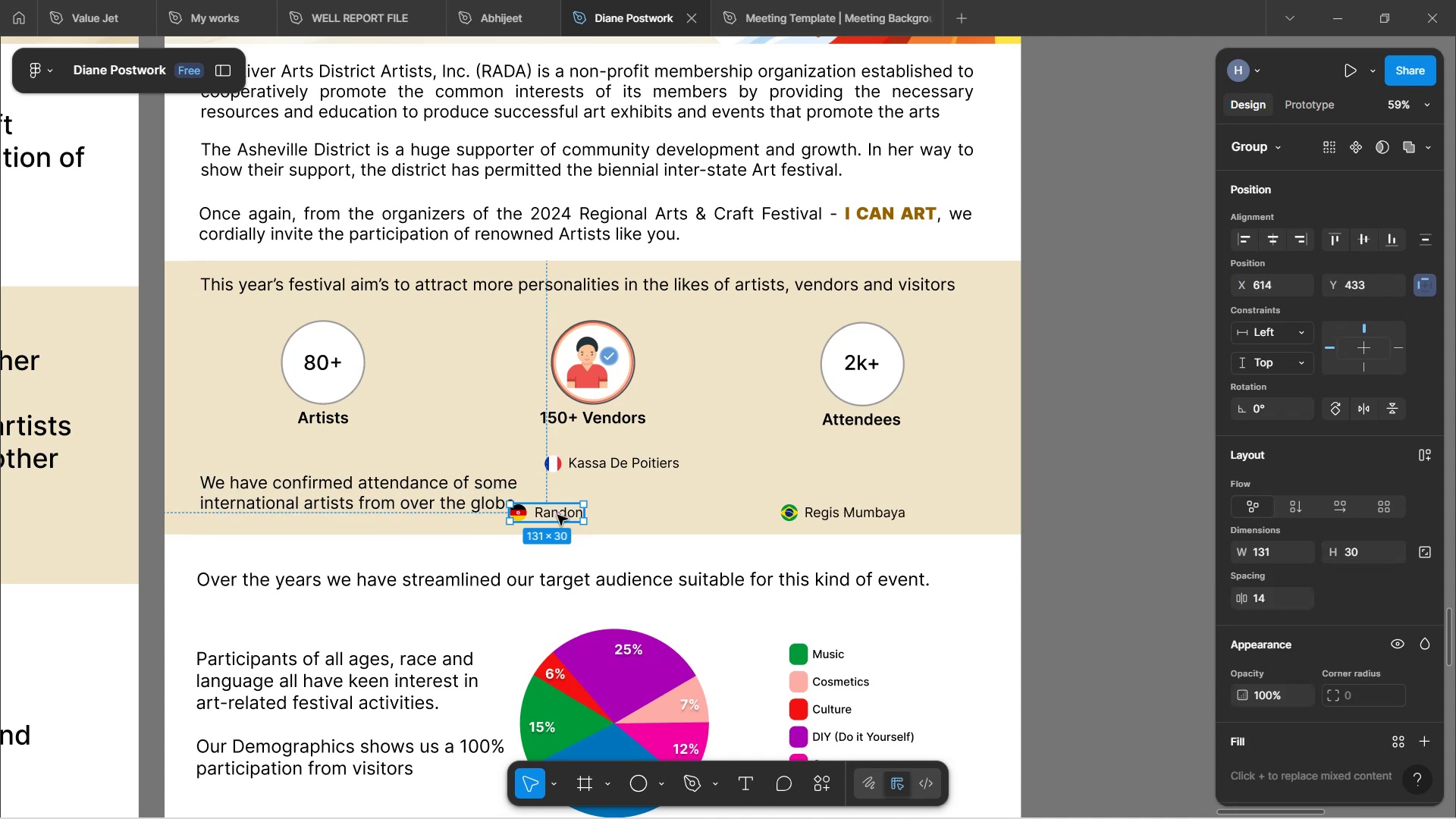 
left_click_drag(start_coordinate=[555, 515], to_coordinate=[598, 514])
 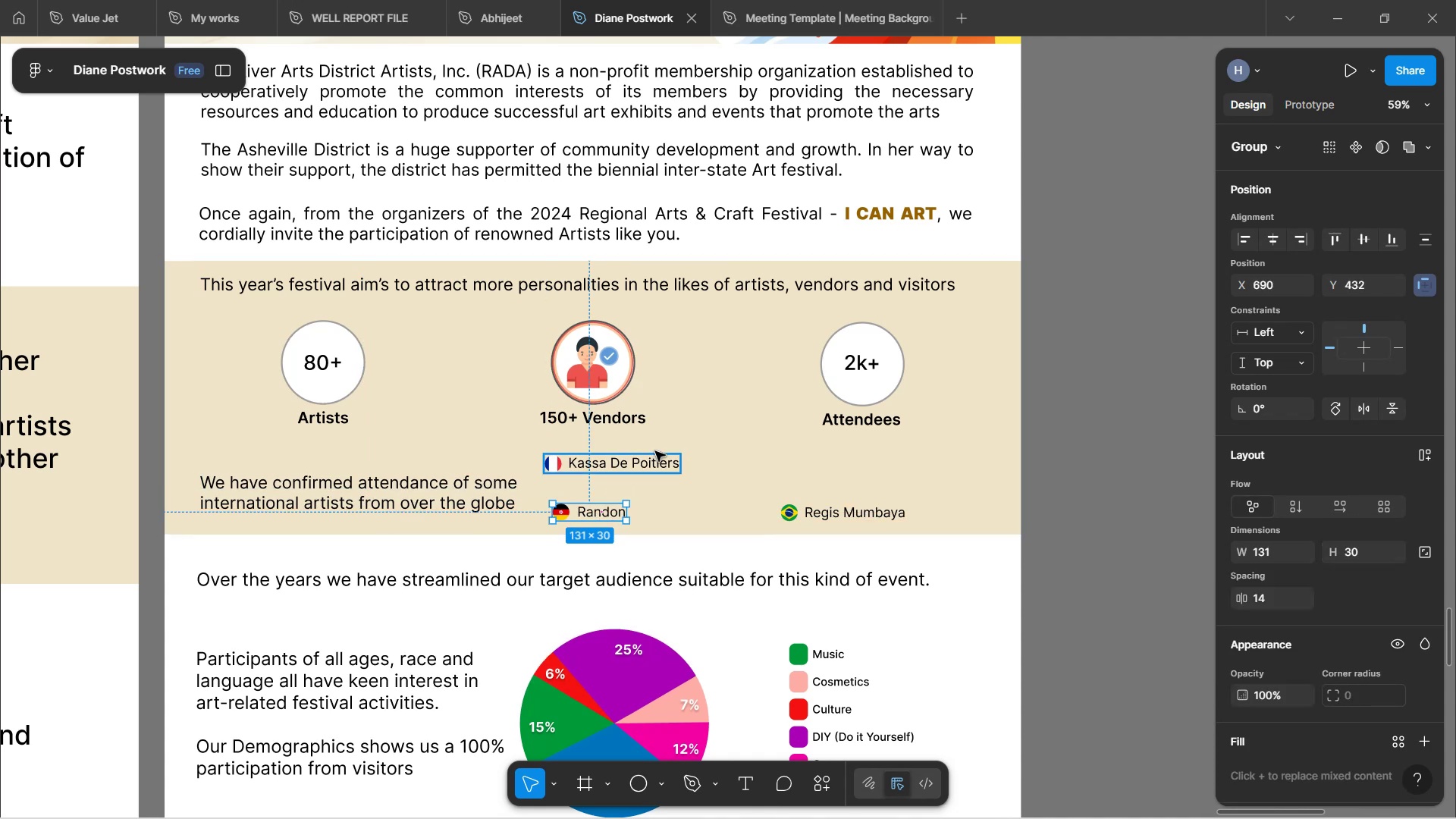 
left_click_drag(start_coordinate=[648, 463], to_coordinate=[651, 467])
 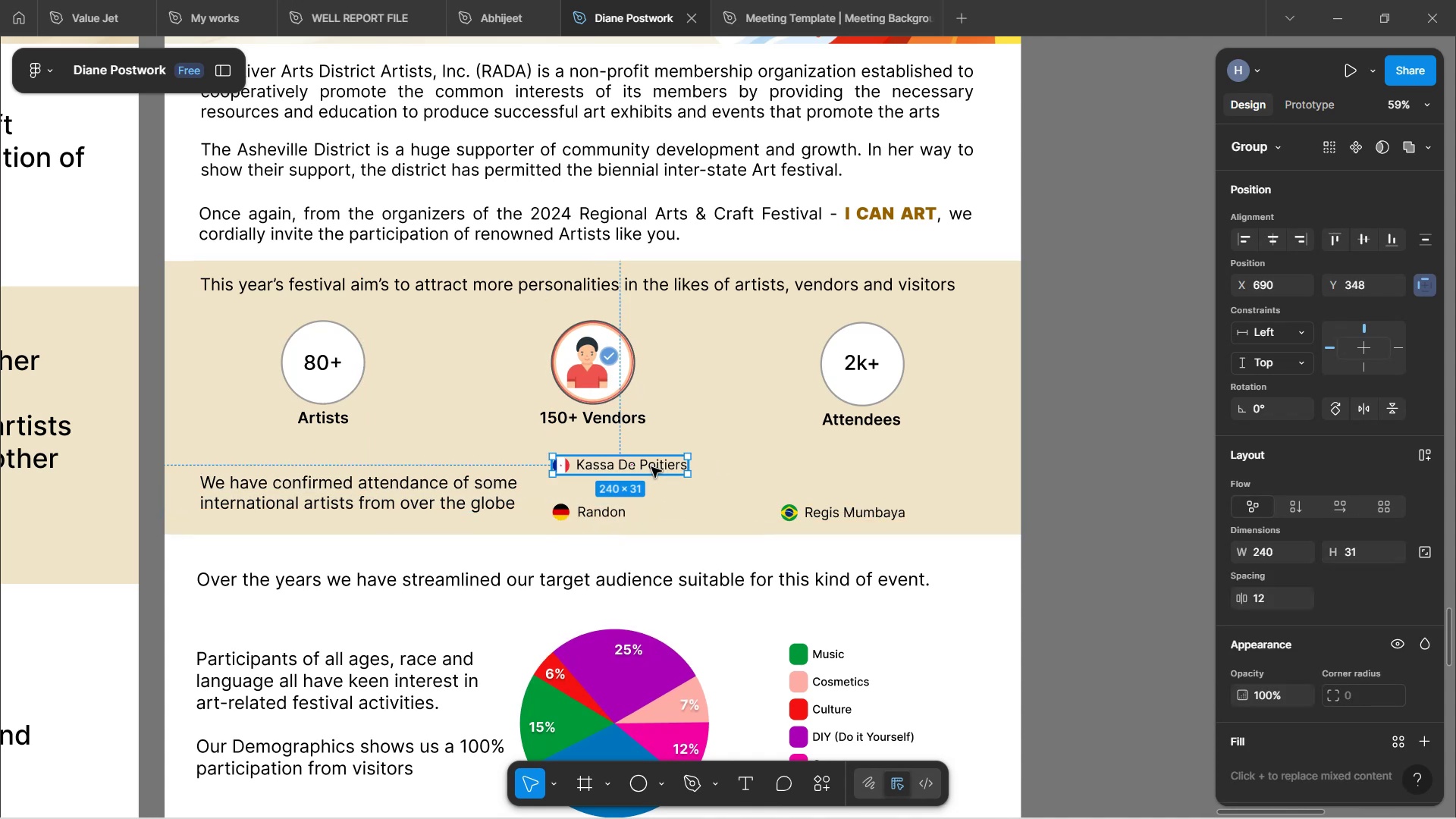 
hold_key(key=ControlLeft, duration=0.77)
scroll: coordinate [652, 479], scroll_direction: up, amount: 2.0
 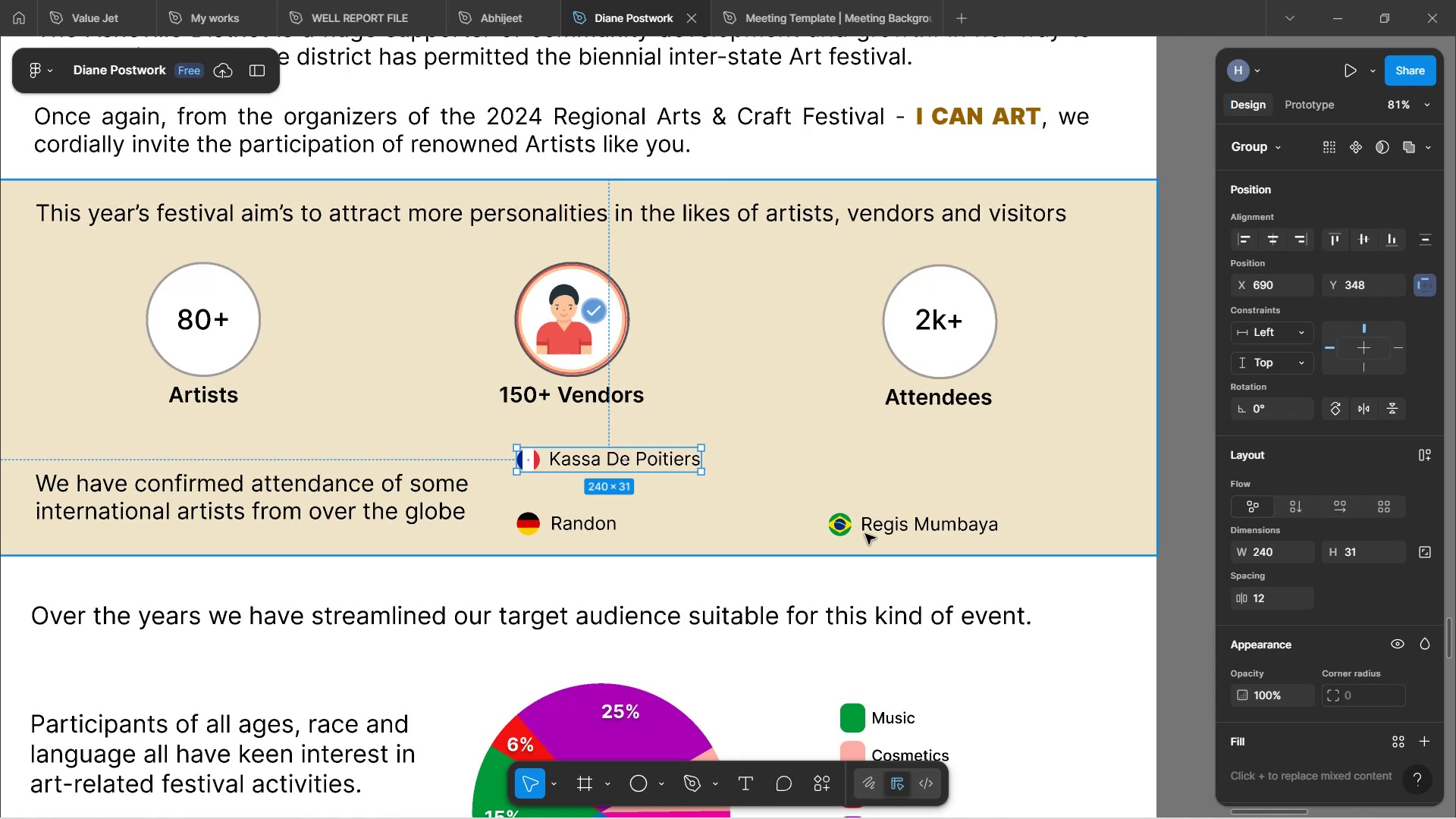 
left_click_drag(start_coordinate=[883, 529], to_coordinate=[761, 497])
 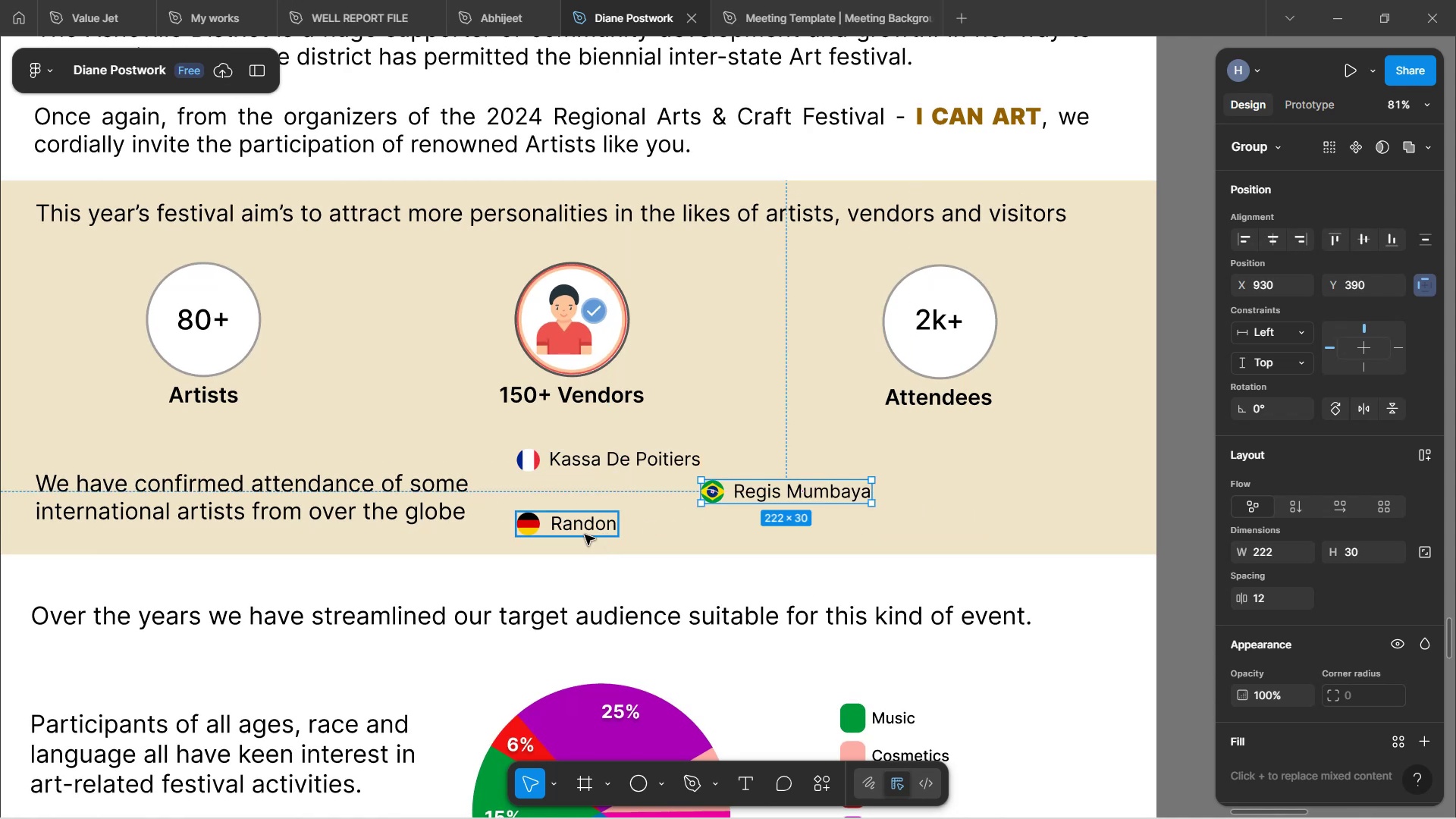 
left_click_drag(start_coordinate=[585, 530], to_coordinate=[603, 543])
 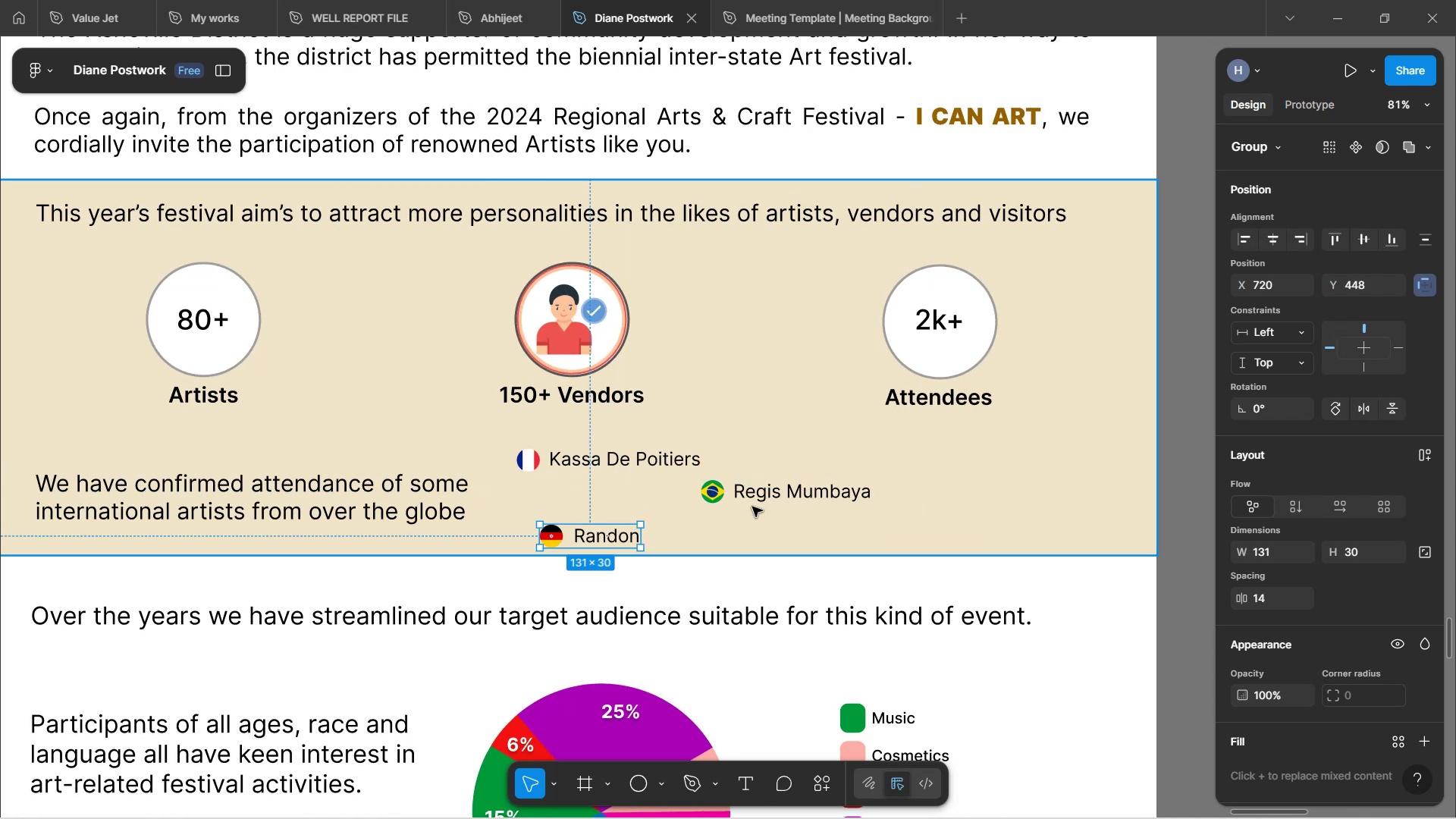 
left_click_drag(start_coordinate=[752, 496], to_coordinate=[570, 504])
 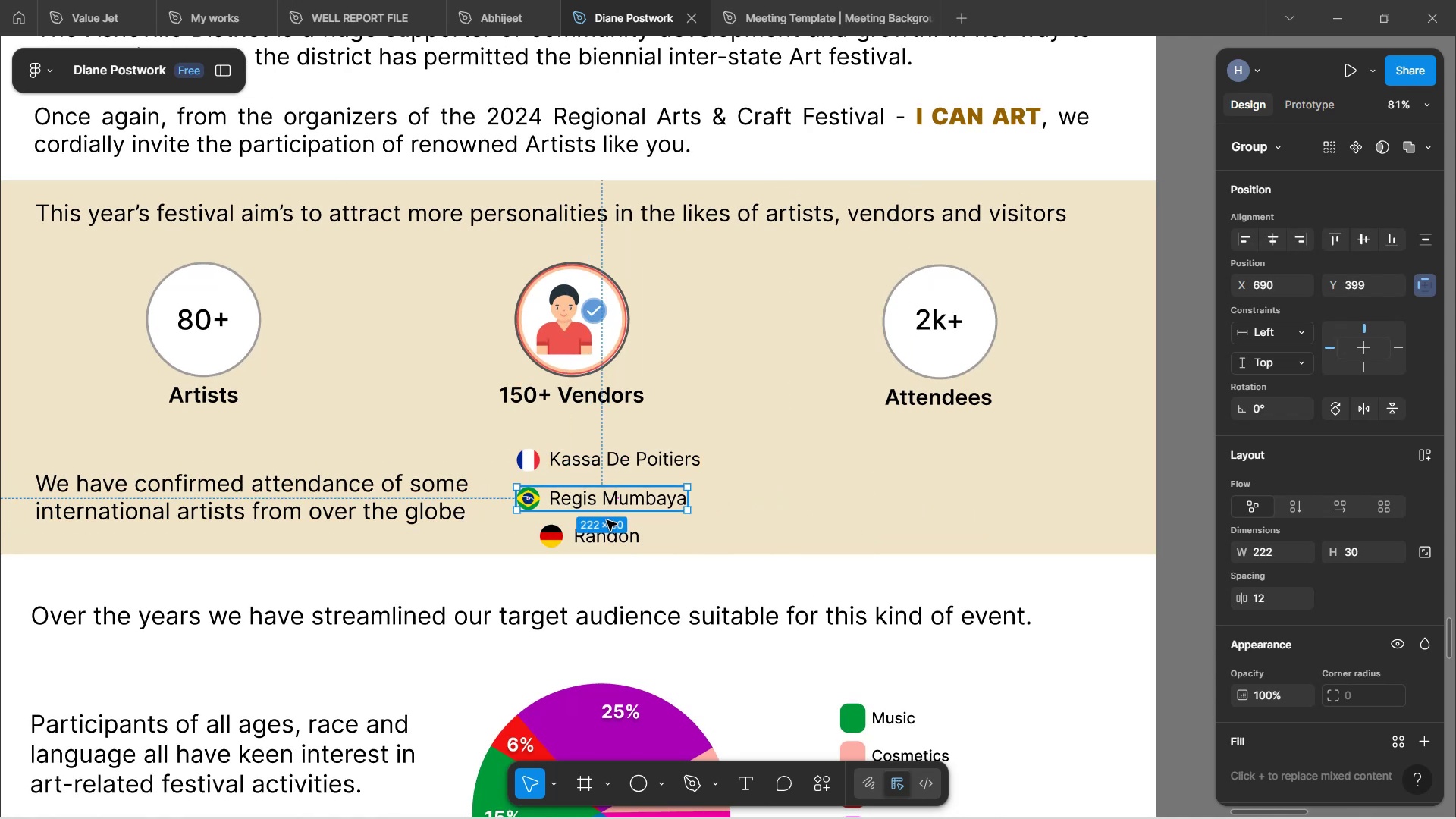 
left_click_drag(start_coordinate=[598, 538], to_coordinate=[577, 541])
 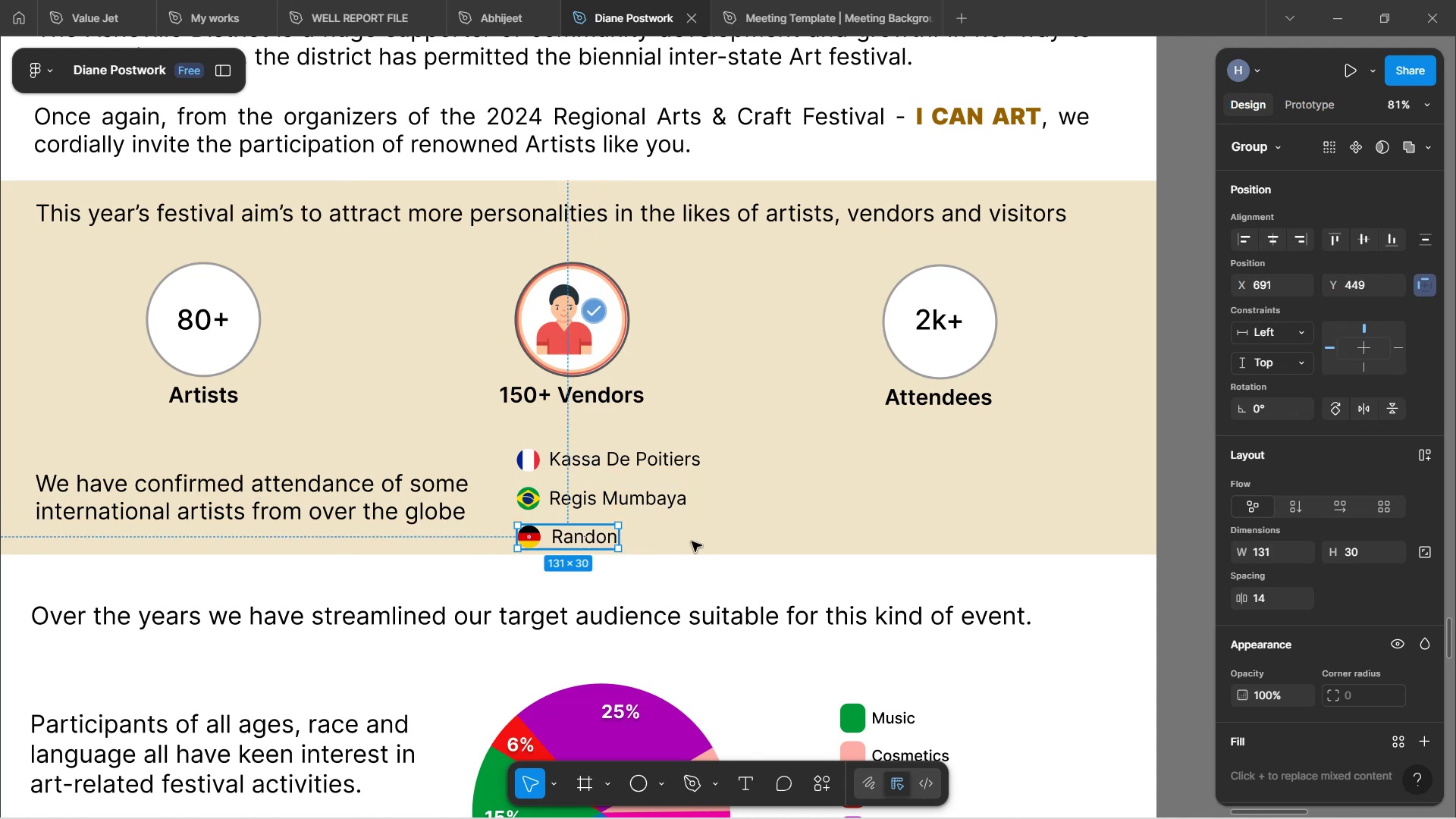 
left_click([781, 587])
 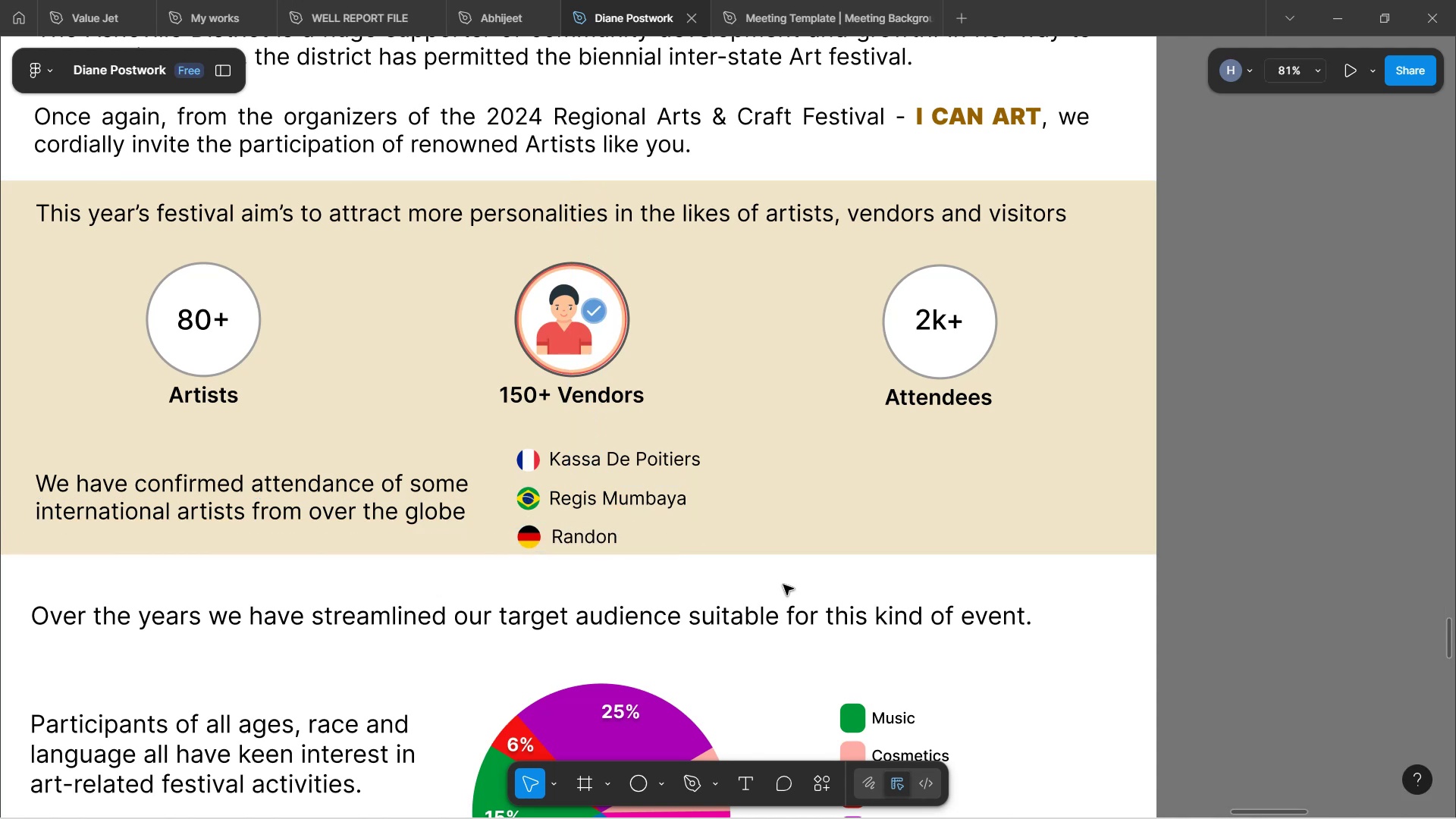 
scroll: coordinate [783, 583], scroll_direction: down, amount: 5.0
 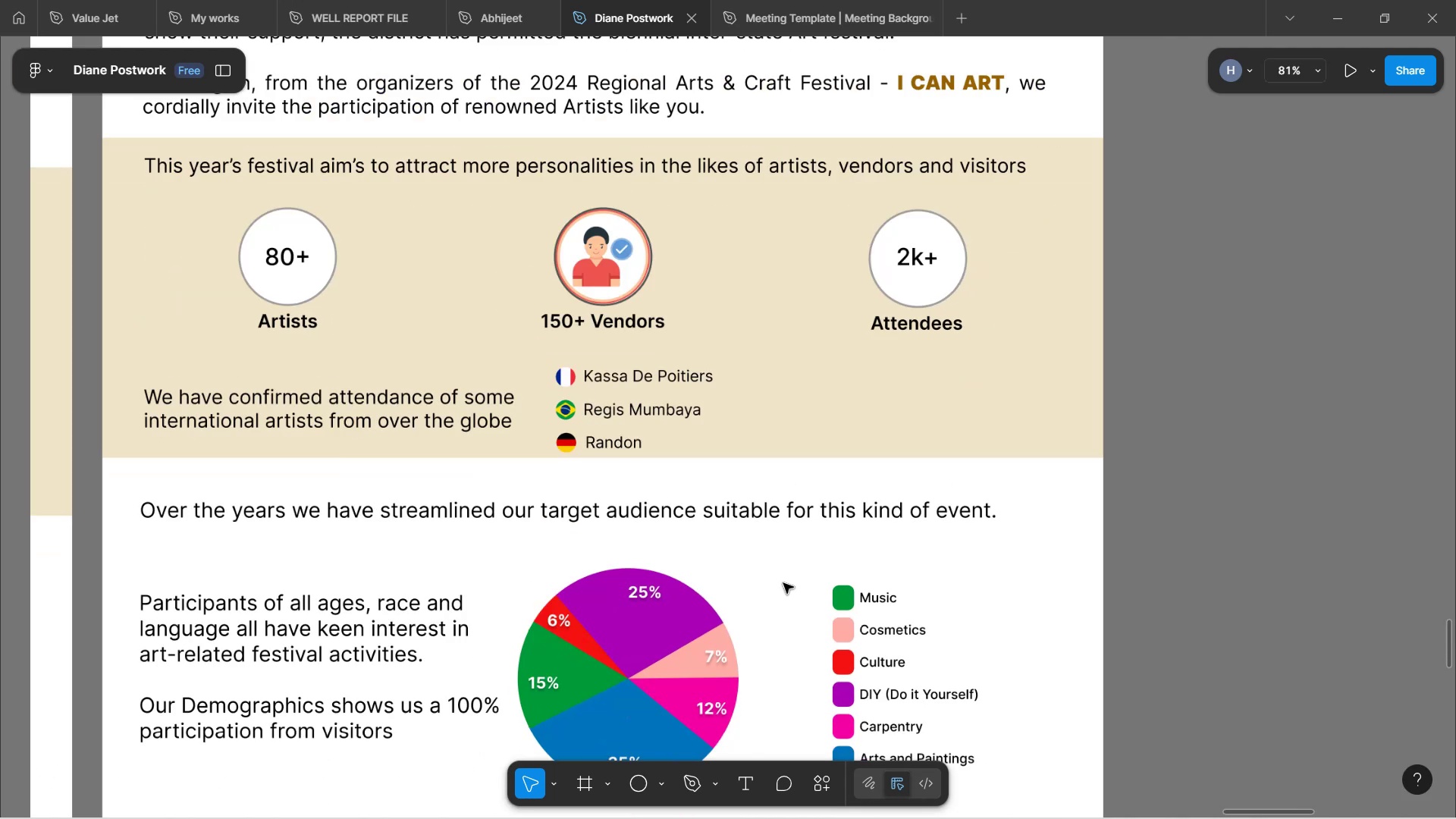 
hold_key(key=ControlLeft, duration=1.6)
 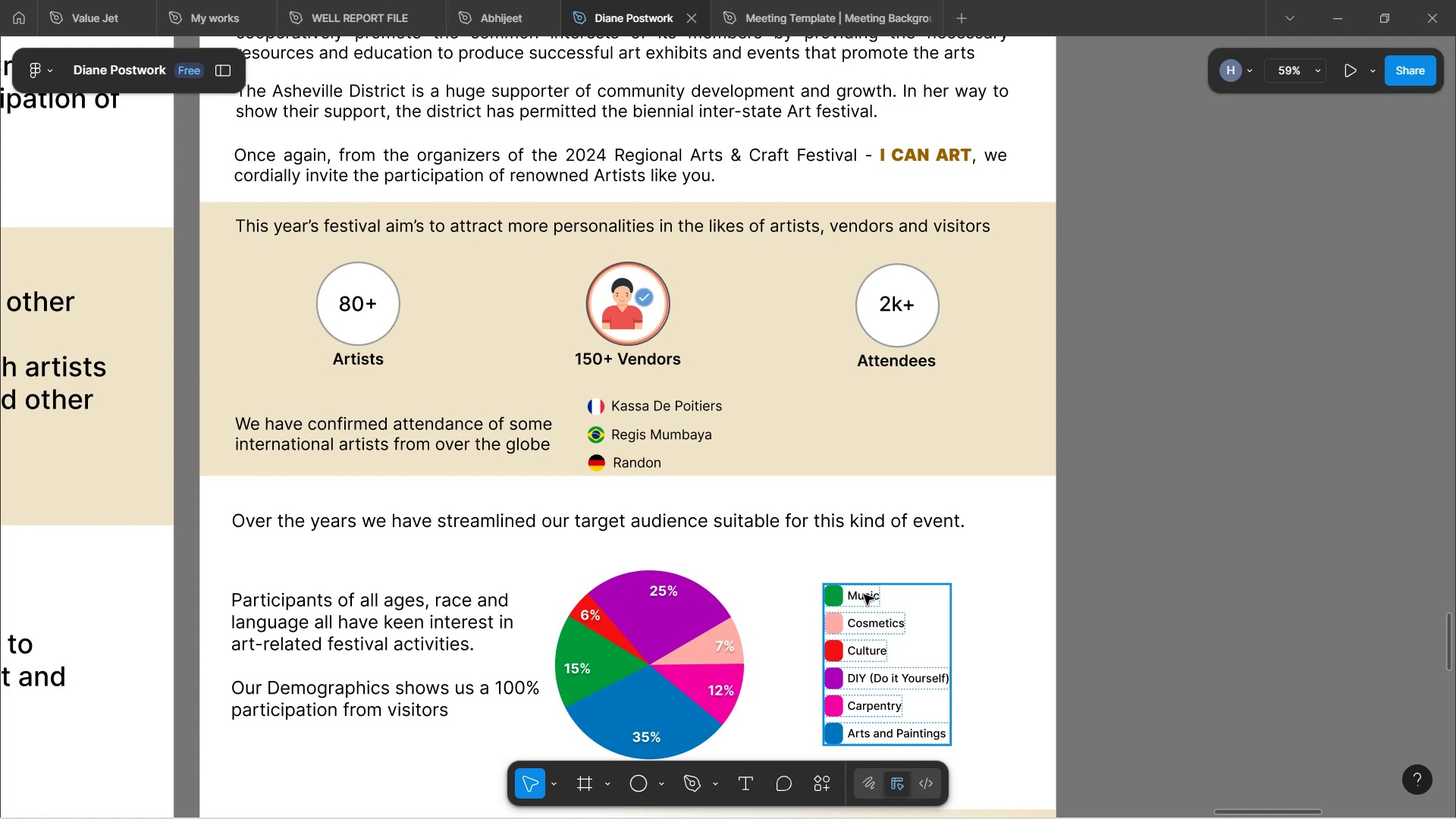 
wait(7.36)
 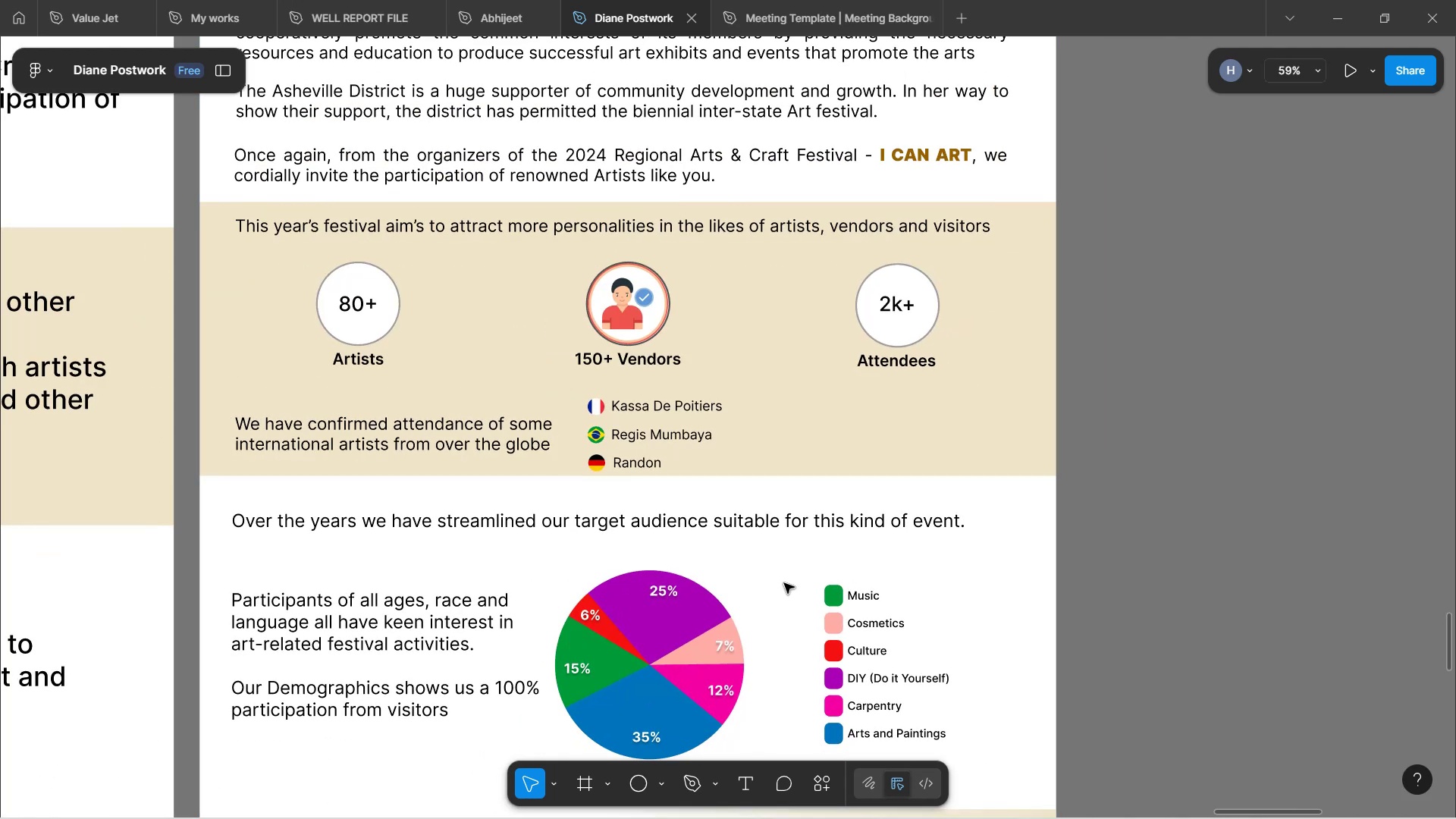 
hold_key(key=ShiftLeft, duration=0.69)
scroll: coordinate [532, 516], scroll_direction: down, amount: 1.0
 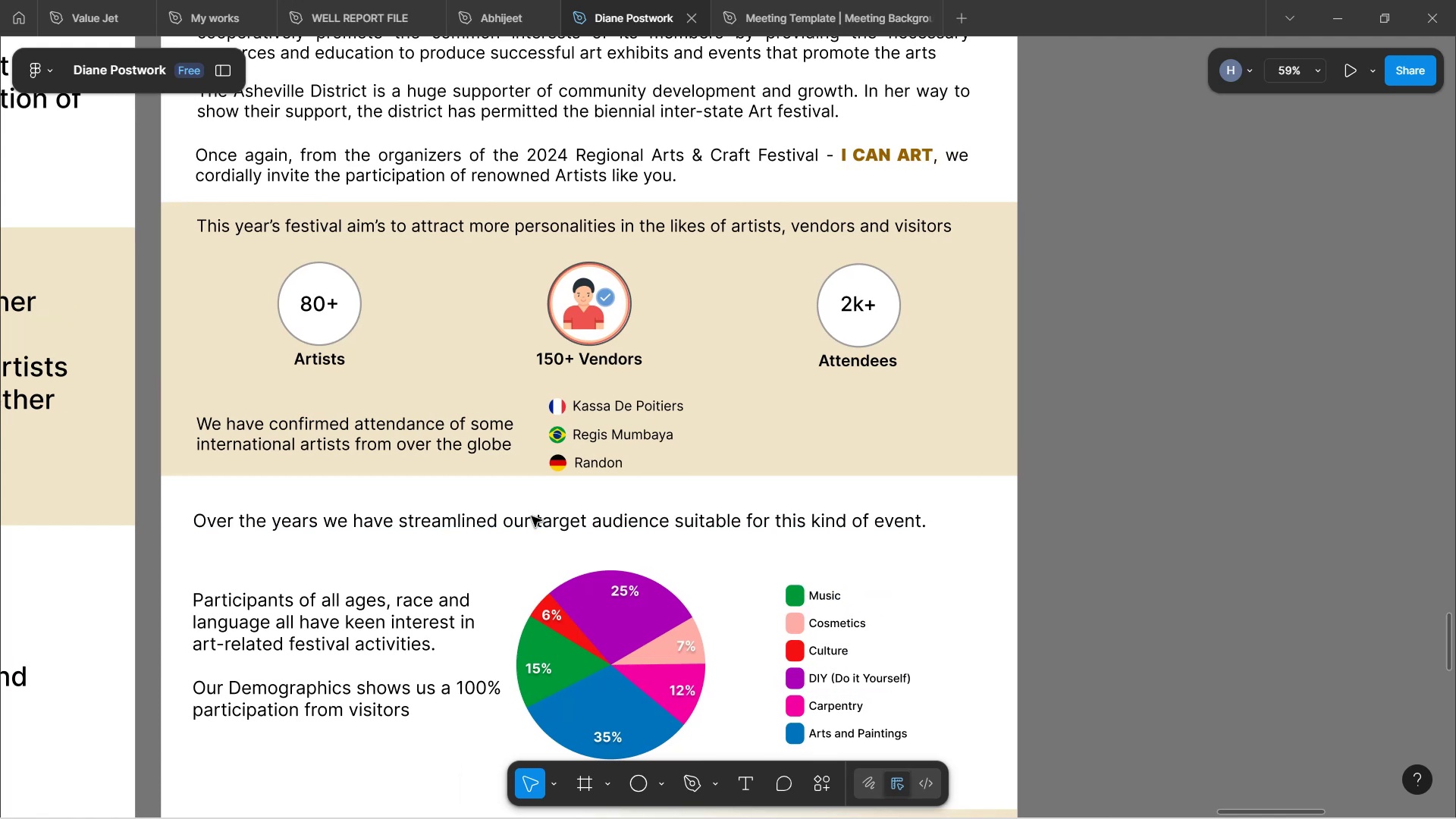 
hold_key(key=ControlLeft, duration=0.71)
scroll: coordinate [631, 393], scroll_direction: up, amount: 1.0
 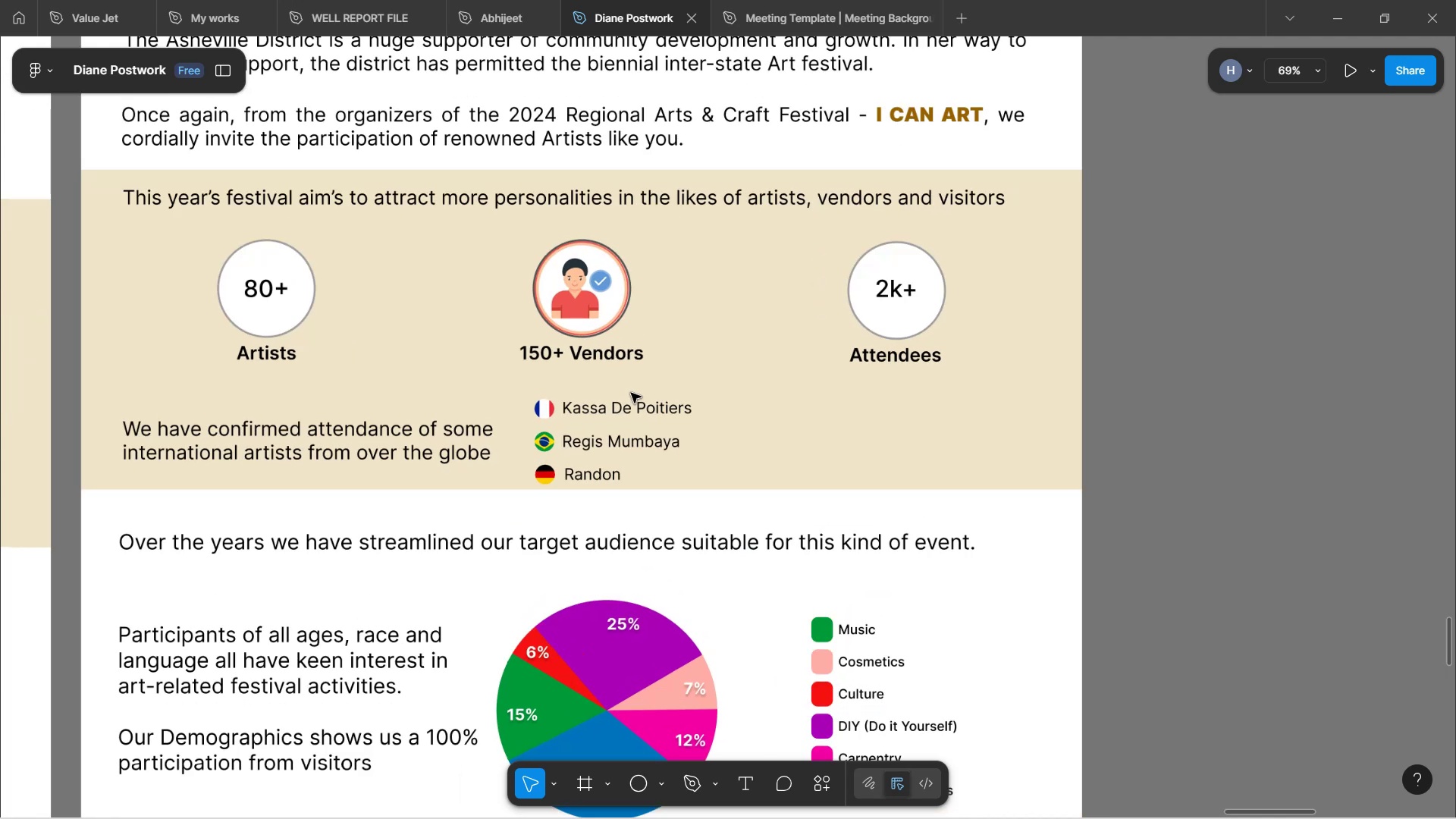 
hold_key(key=ShiftLeft, duration=1.15)
scroll: coordinate [635, 479], scroll_direction: down, amount: 3.0
 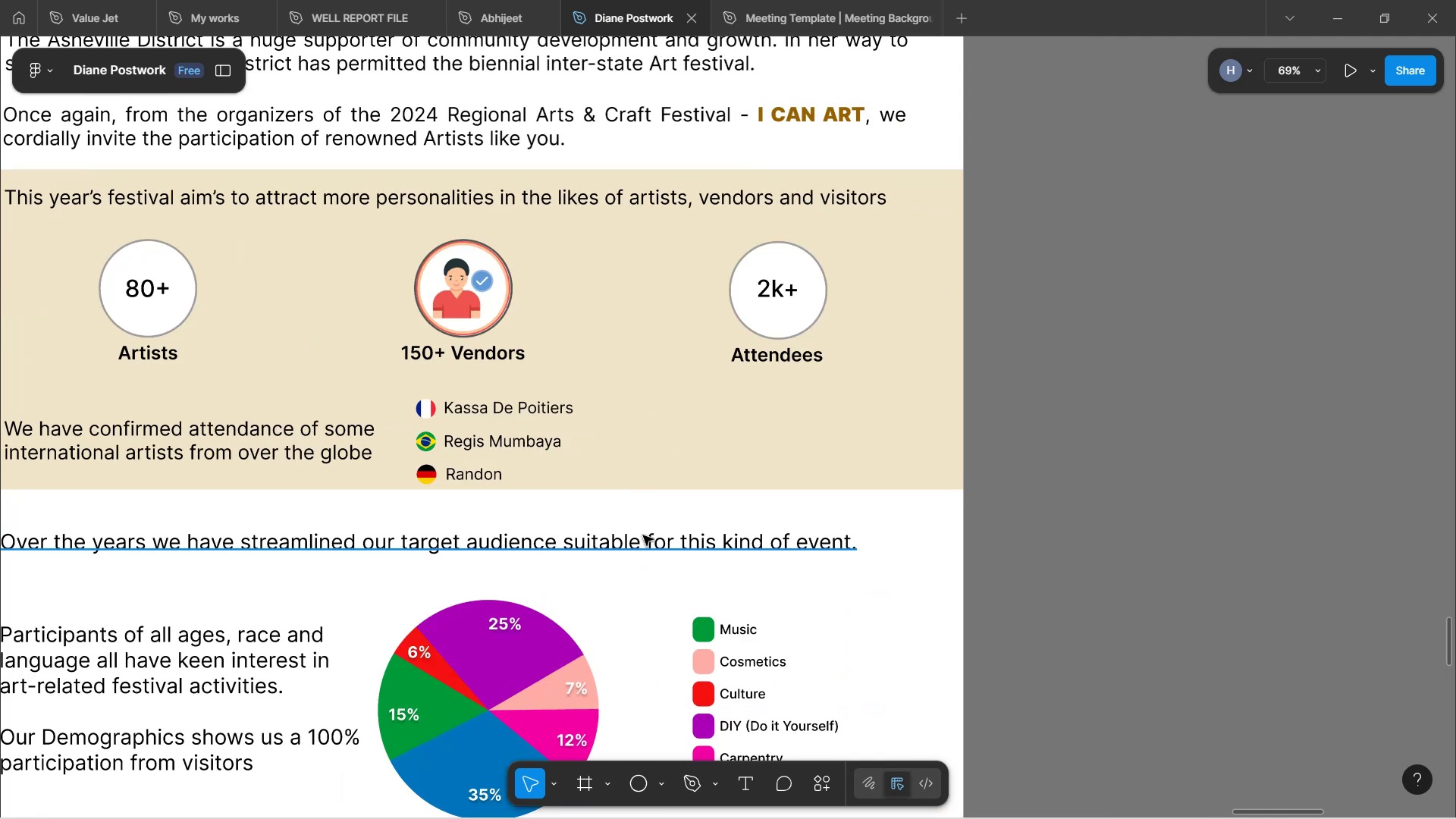 
wait(7.35)
 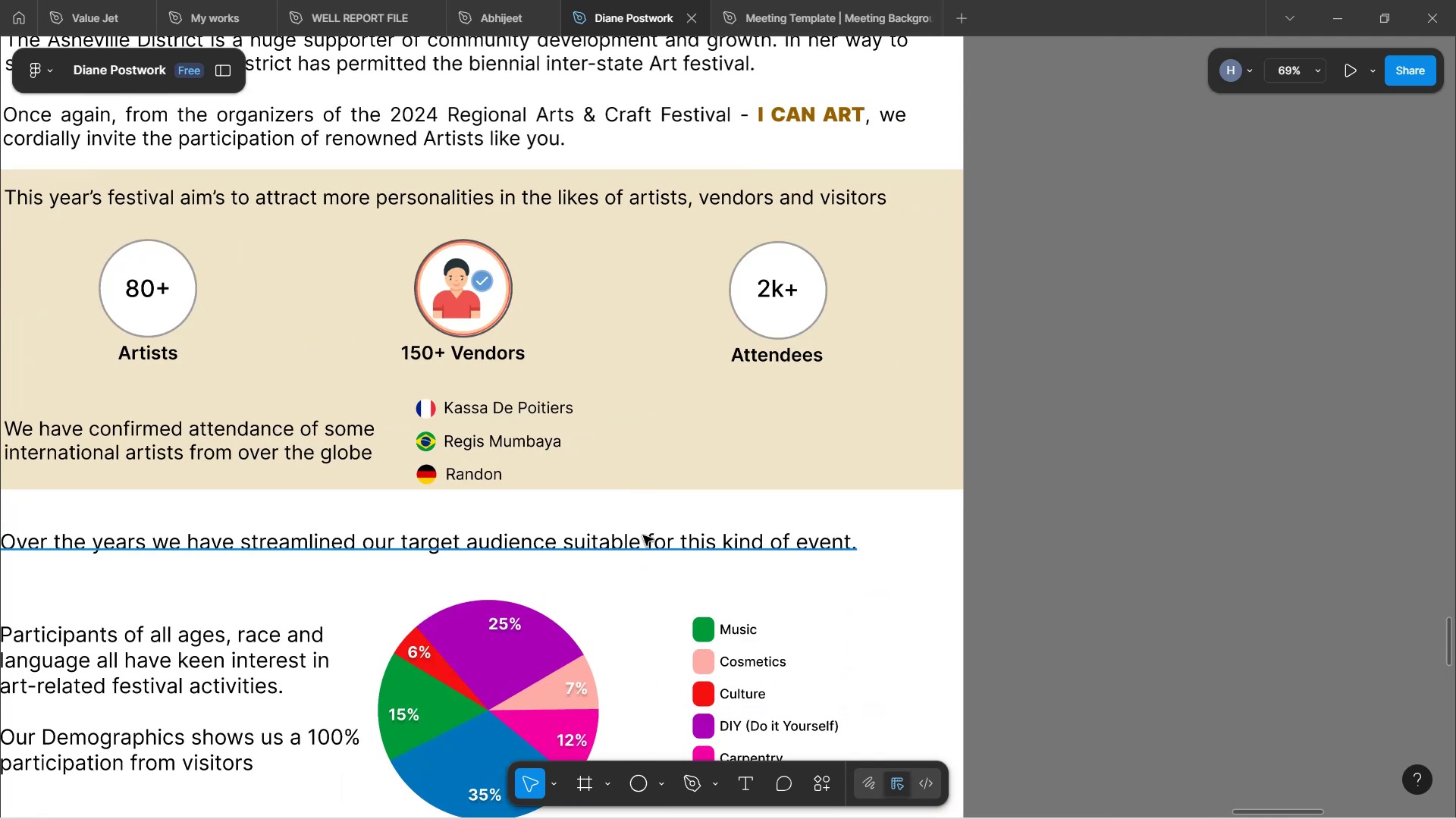 
left_click([512, 408])
 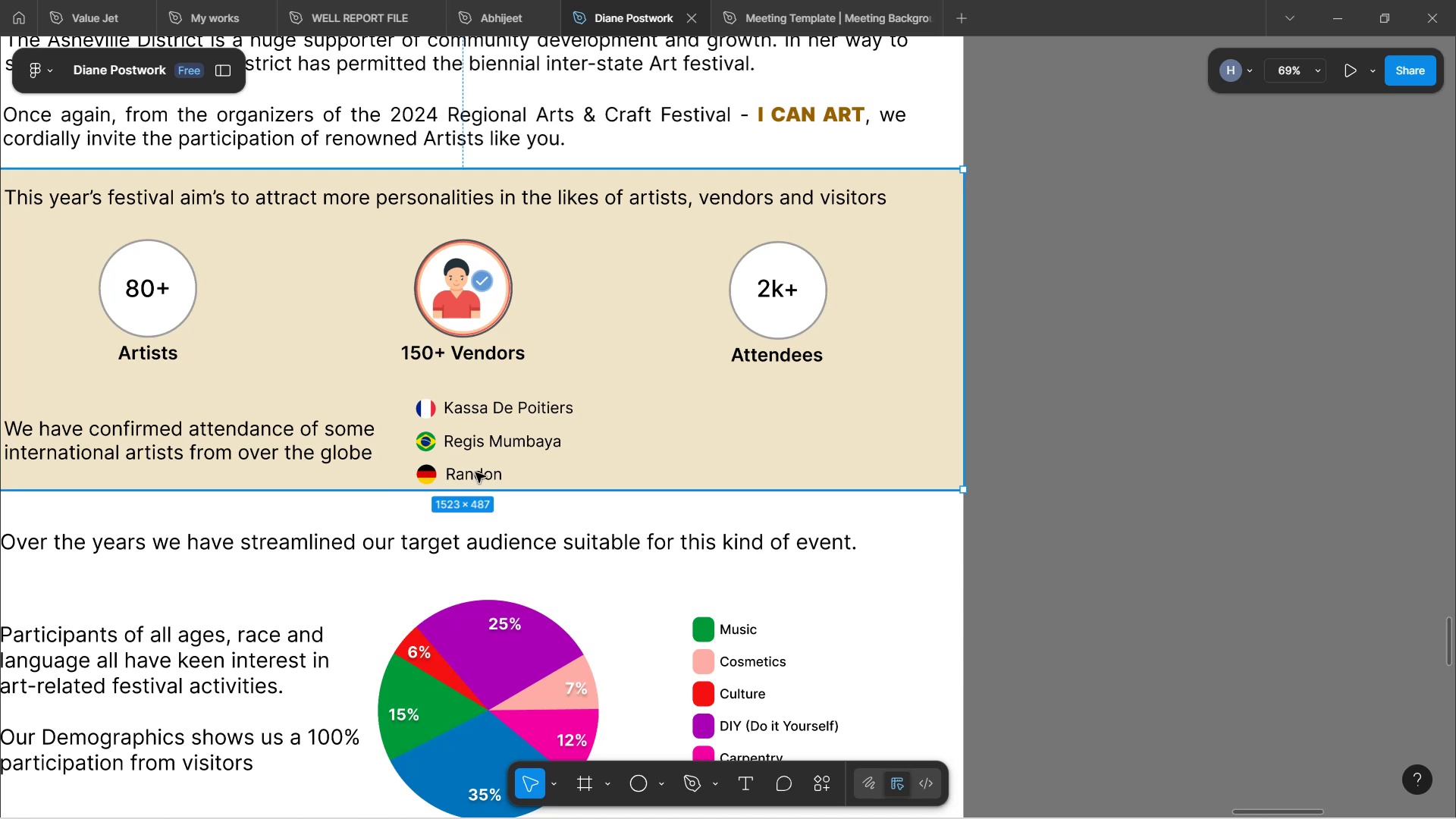 
double_click([474, 476])
 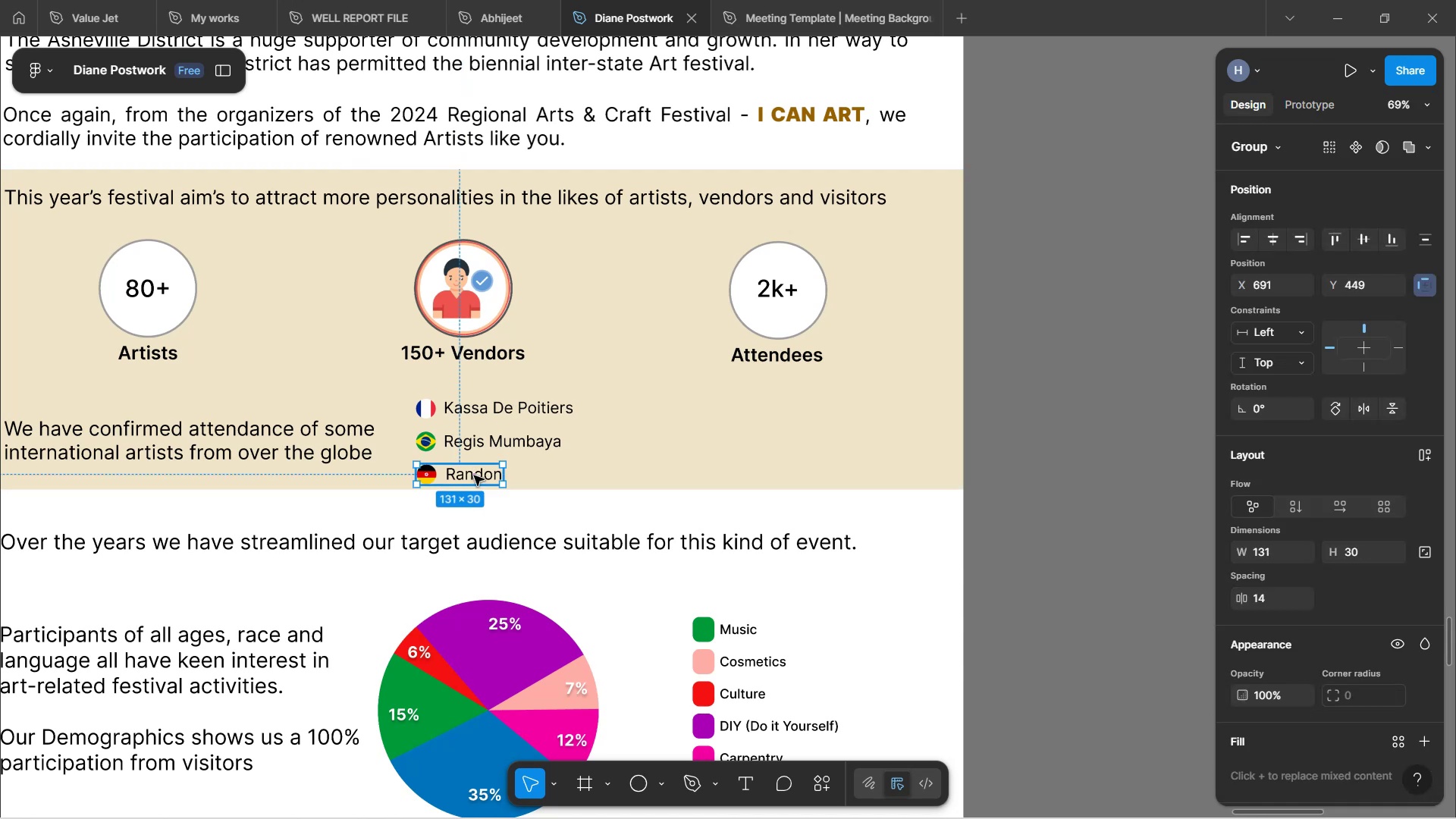 
left_click_drag(start_coordinate=[474, 473], to_coordinate=[667, 403])
 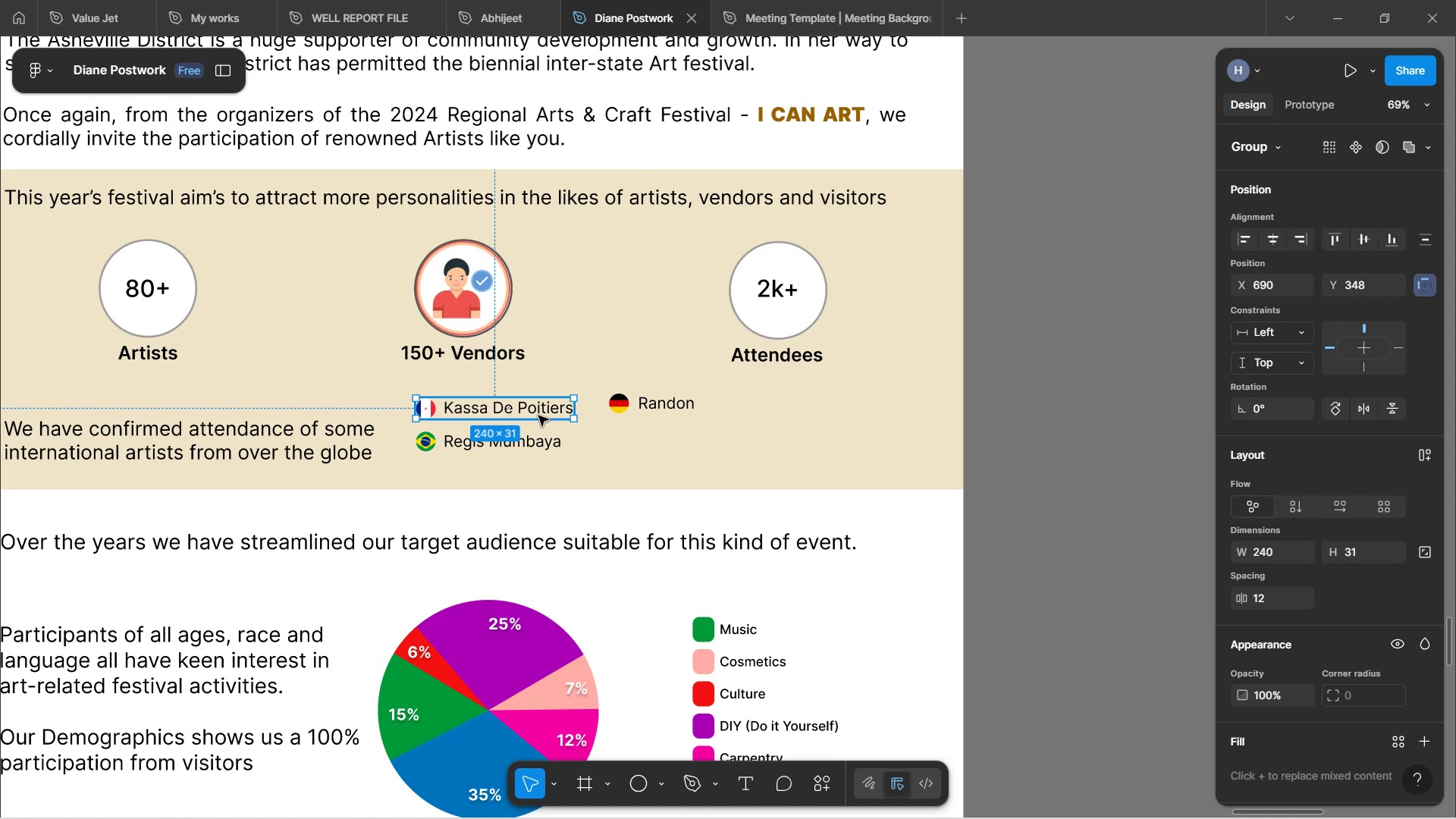 
hold_key(key=AltLeft, duration=1.55)
left_click_drag(start_coordinate=[529, 406], to_coordinate=[704, 445])
 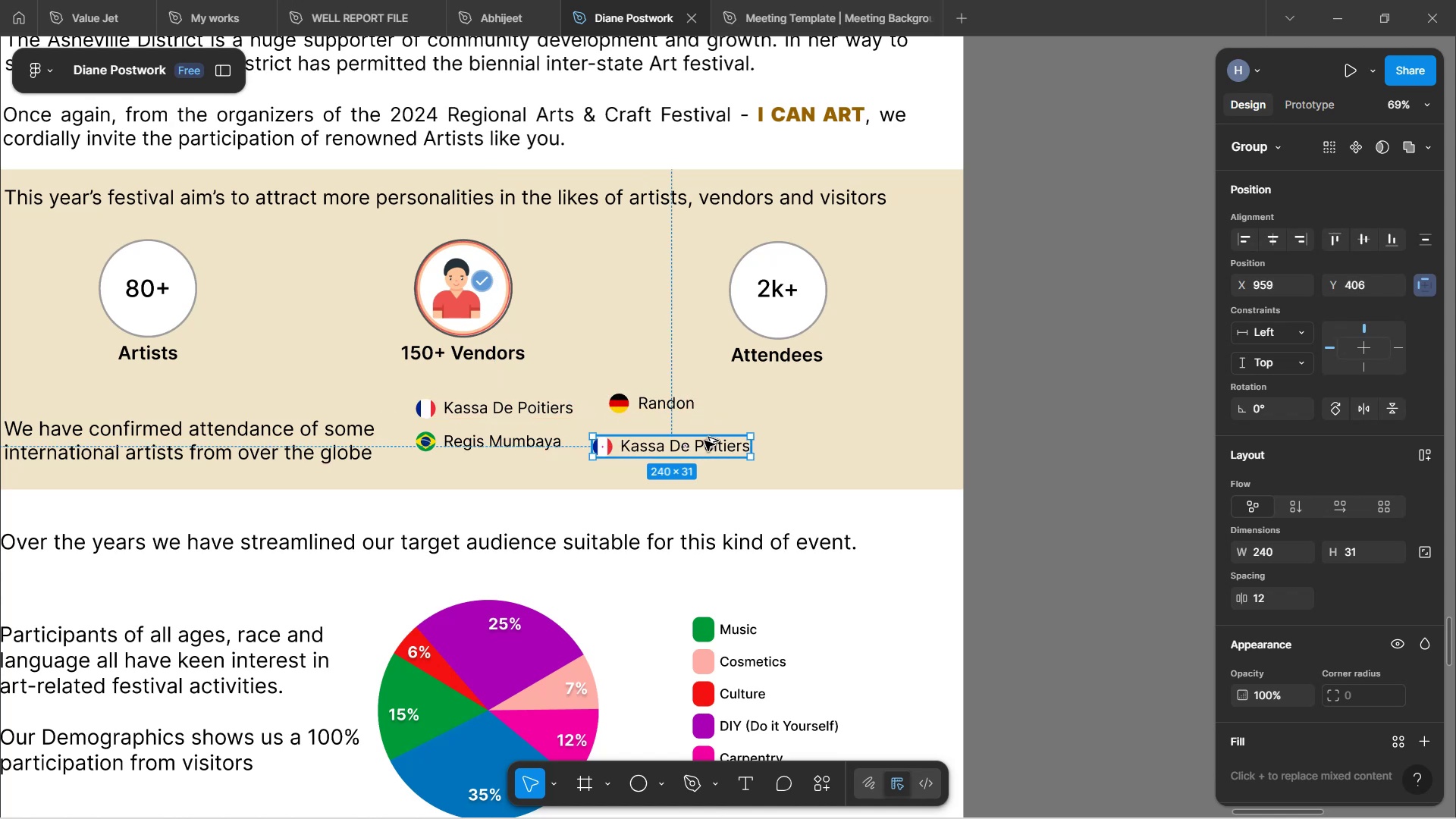 
hold_key(key=AltLeft, duration=1.48)
 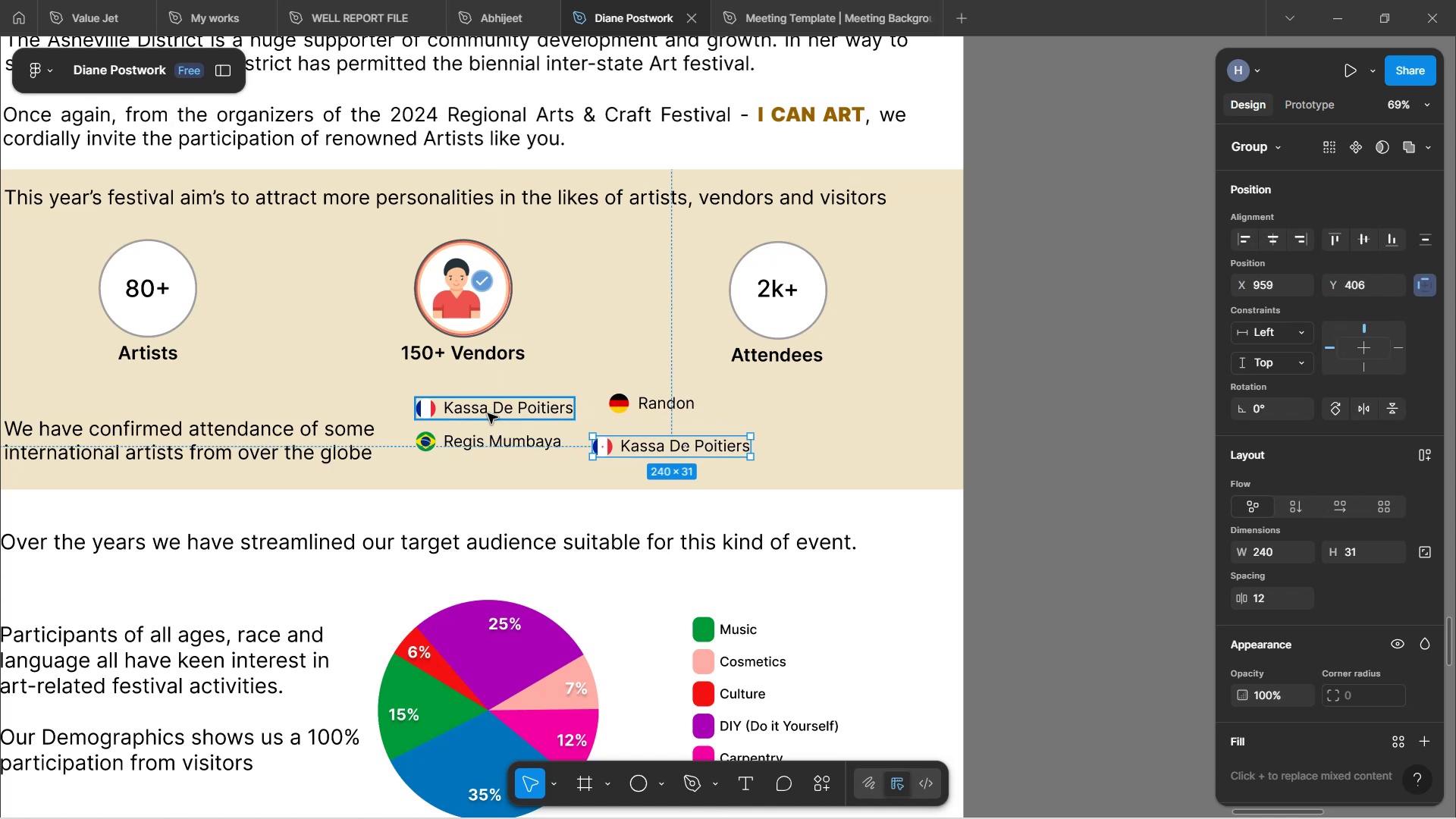 
left_click([488, 413])
 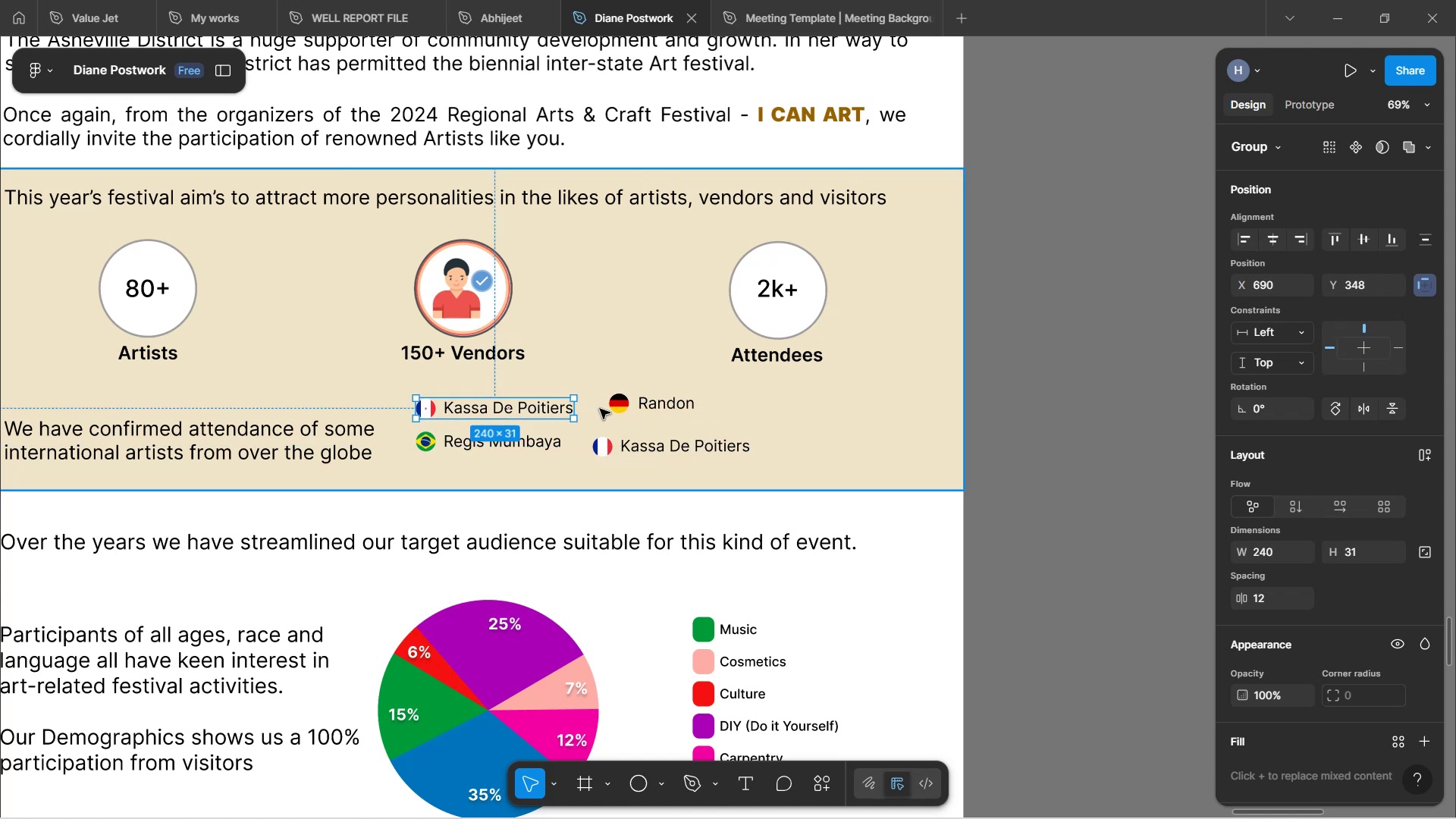 
left_click([639, 403])
 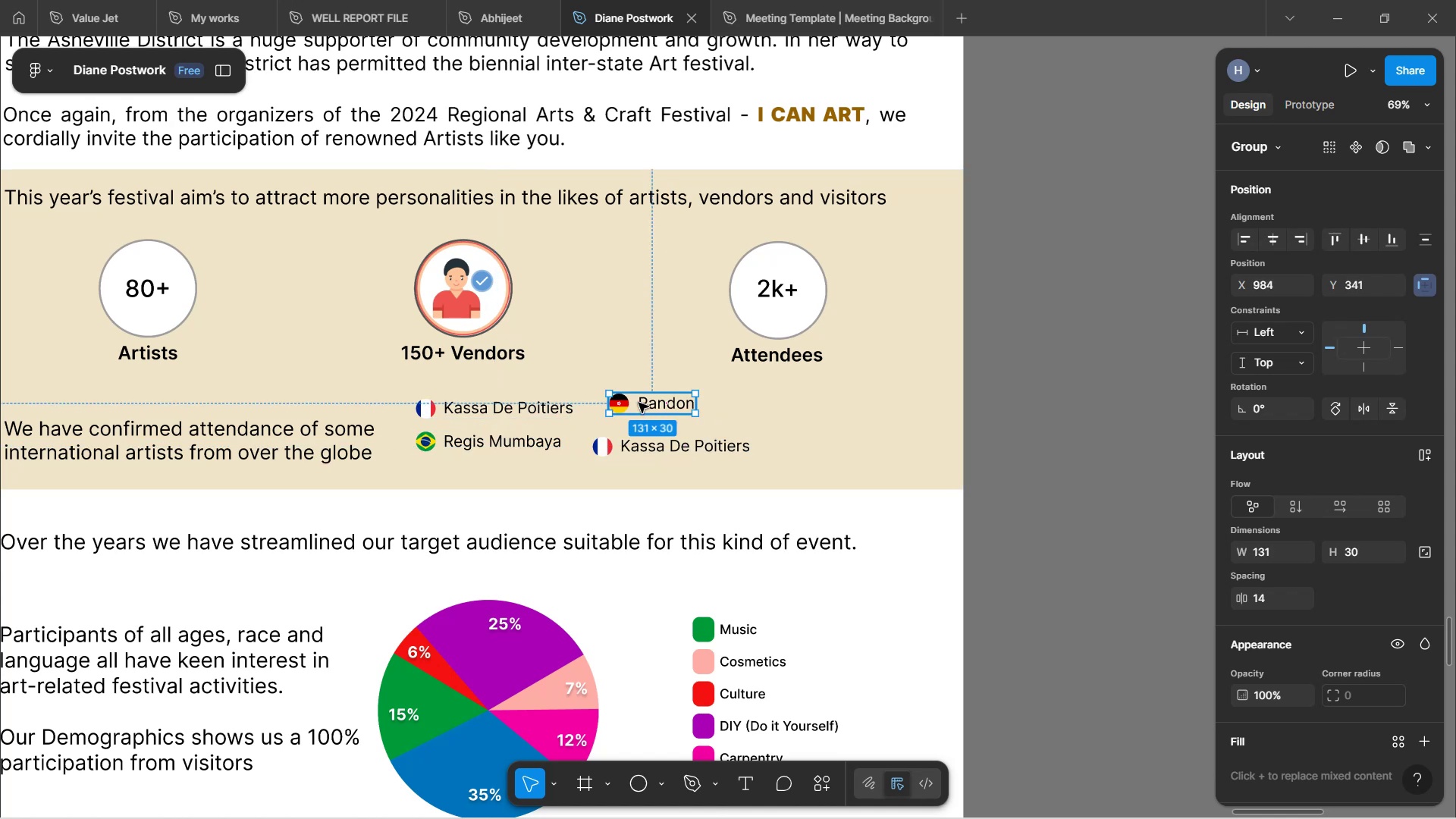 
left_click_drag(start_coordinate=[642, 403], to_coordinate=[648, 406])
 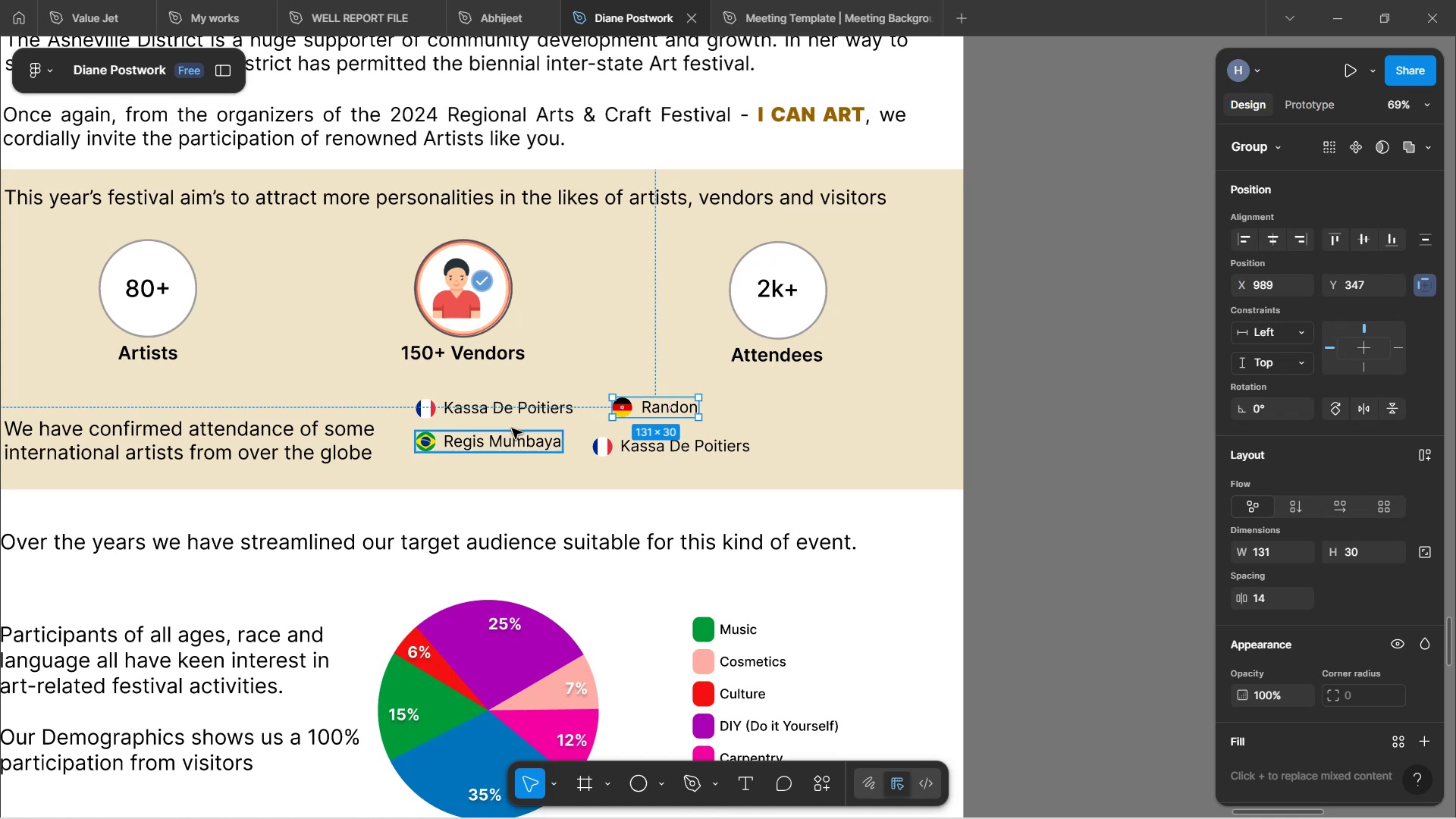 
left_click_drag(start_coordinate=[505, 444], to_coordinate=[505, 454])
 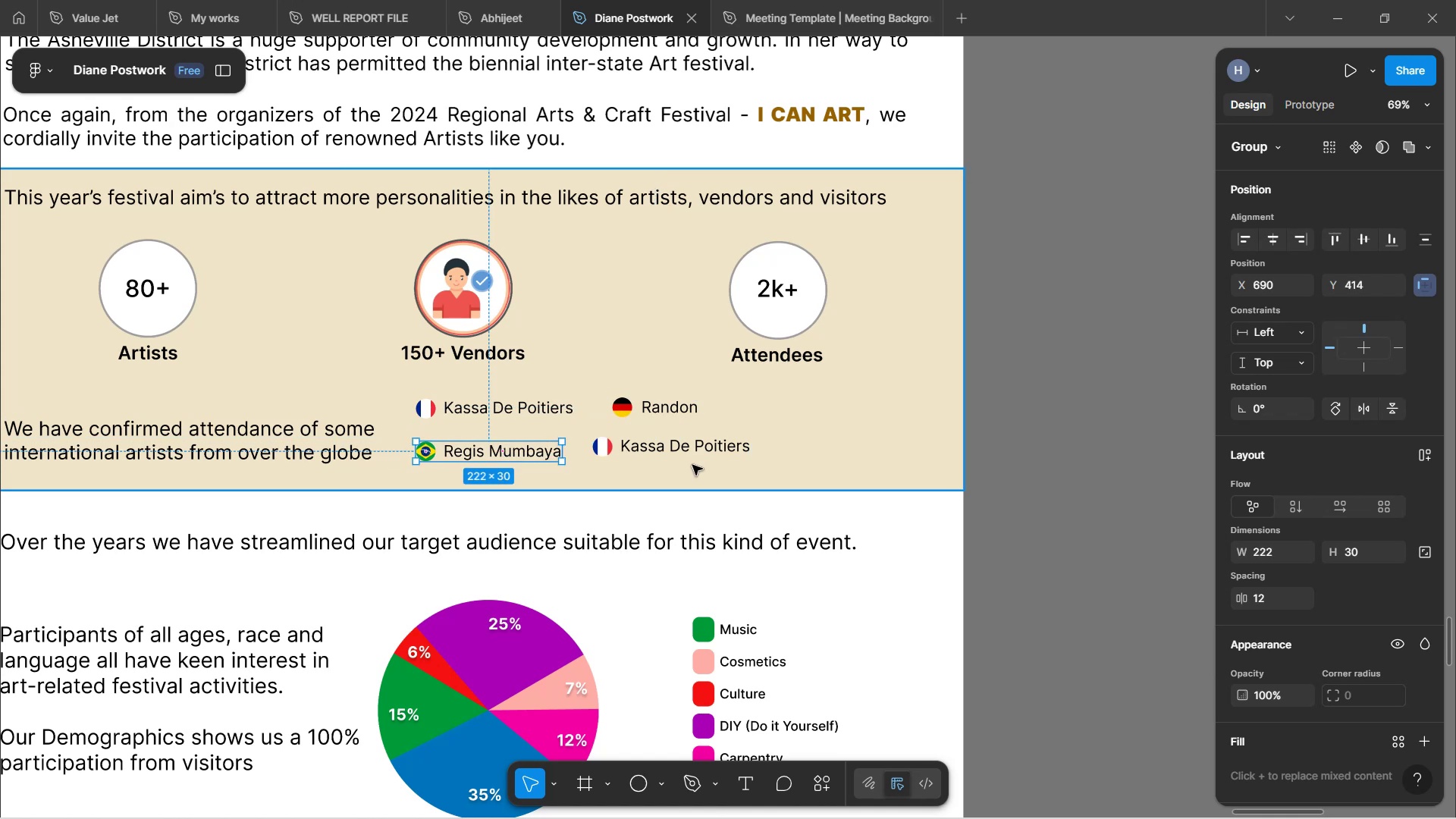 
left_click([679, 450])
 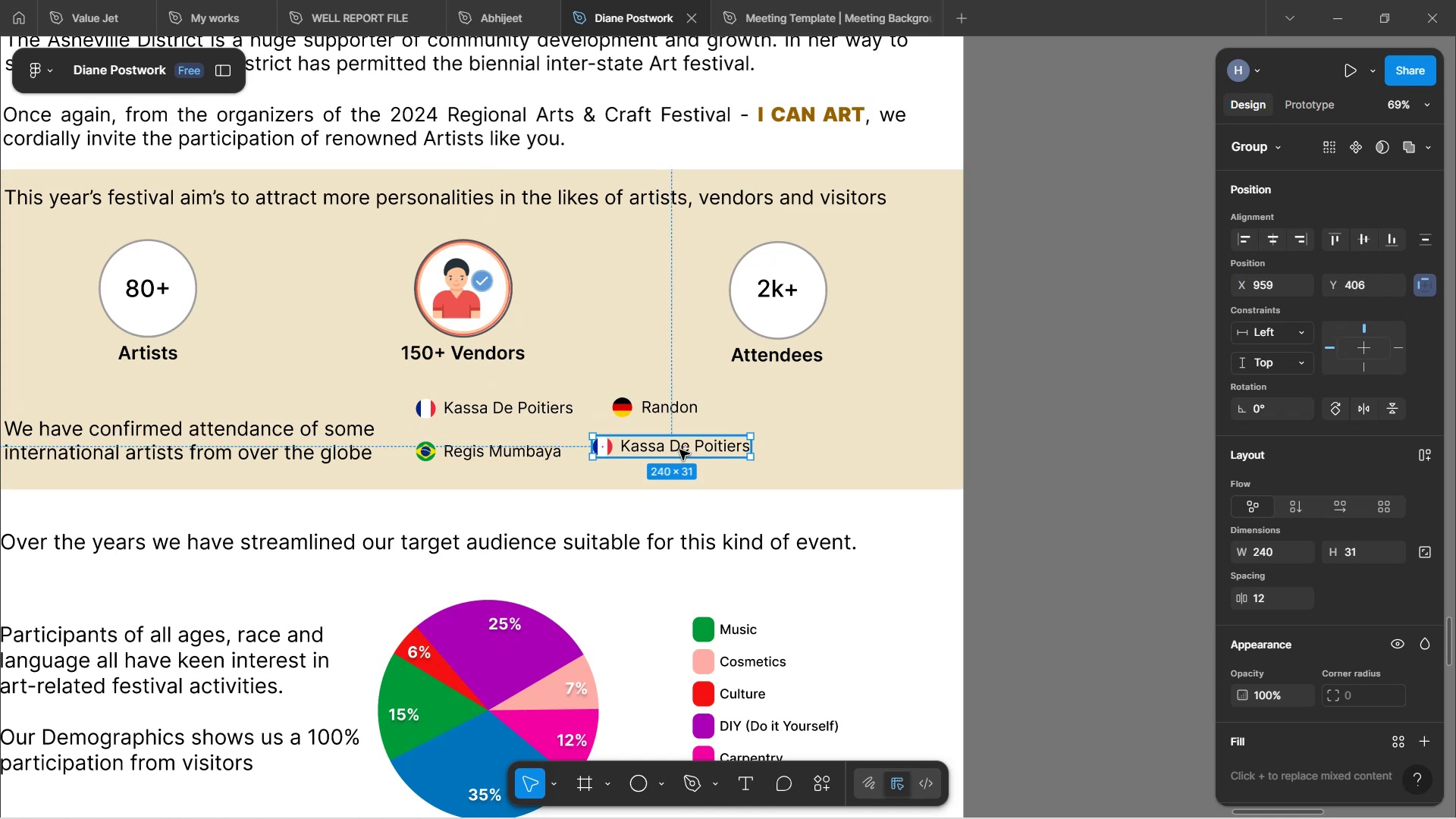 
left_click_drag(start_coordinate=[679, 450], to_coordinate=[698, 453])
 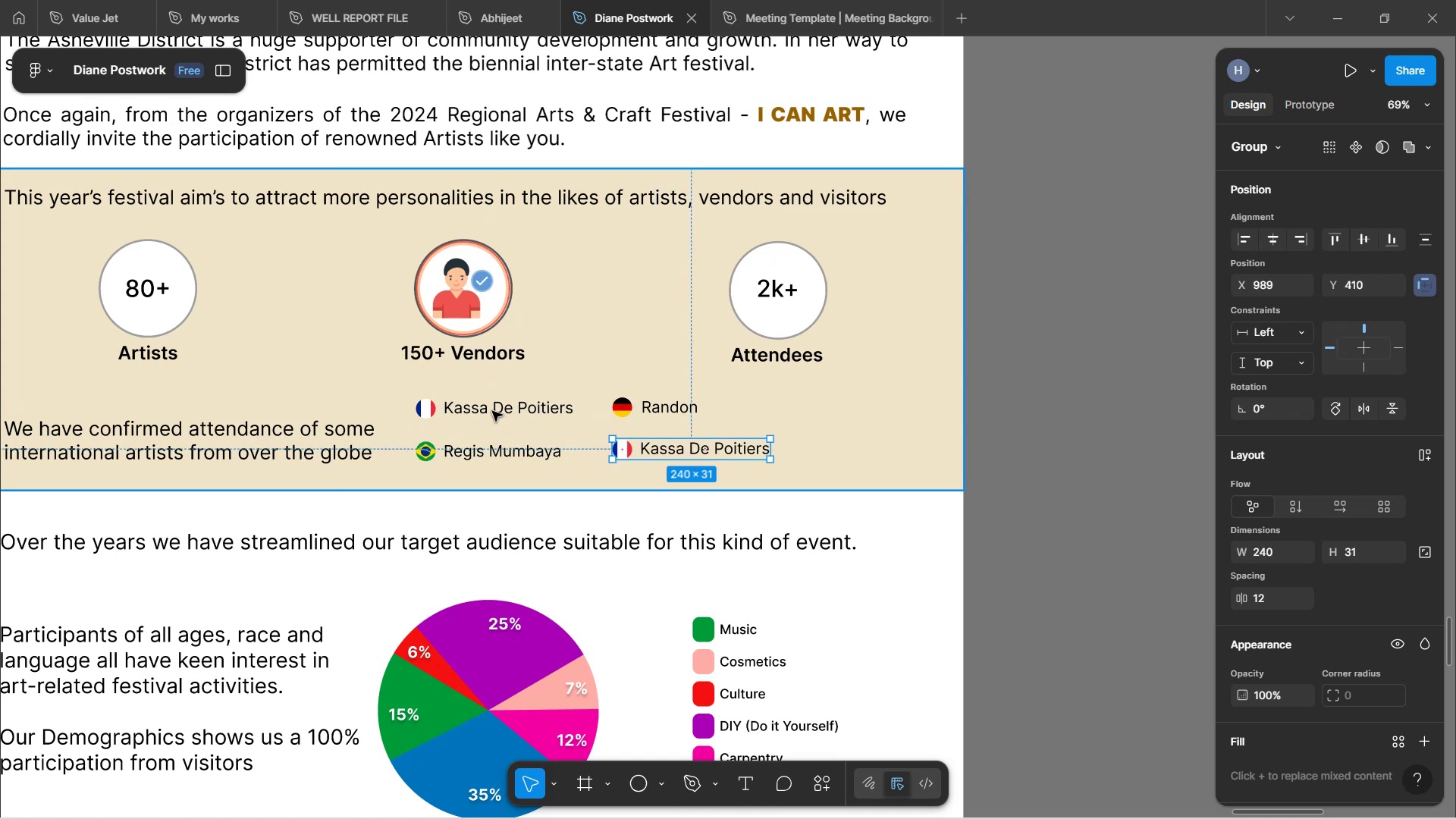 
left_click([466, 380])
 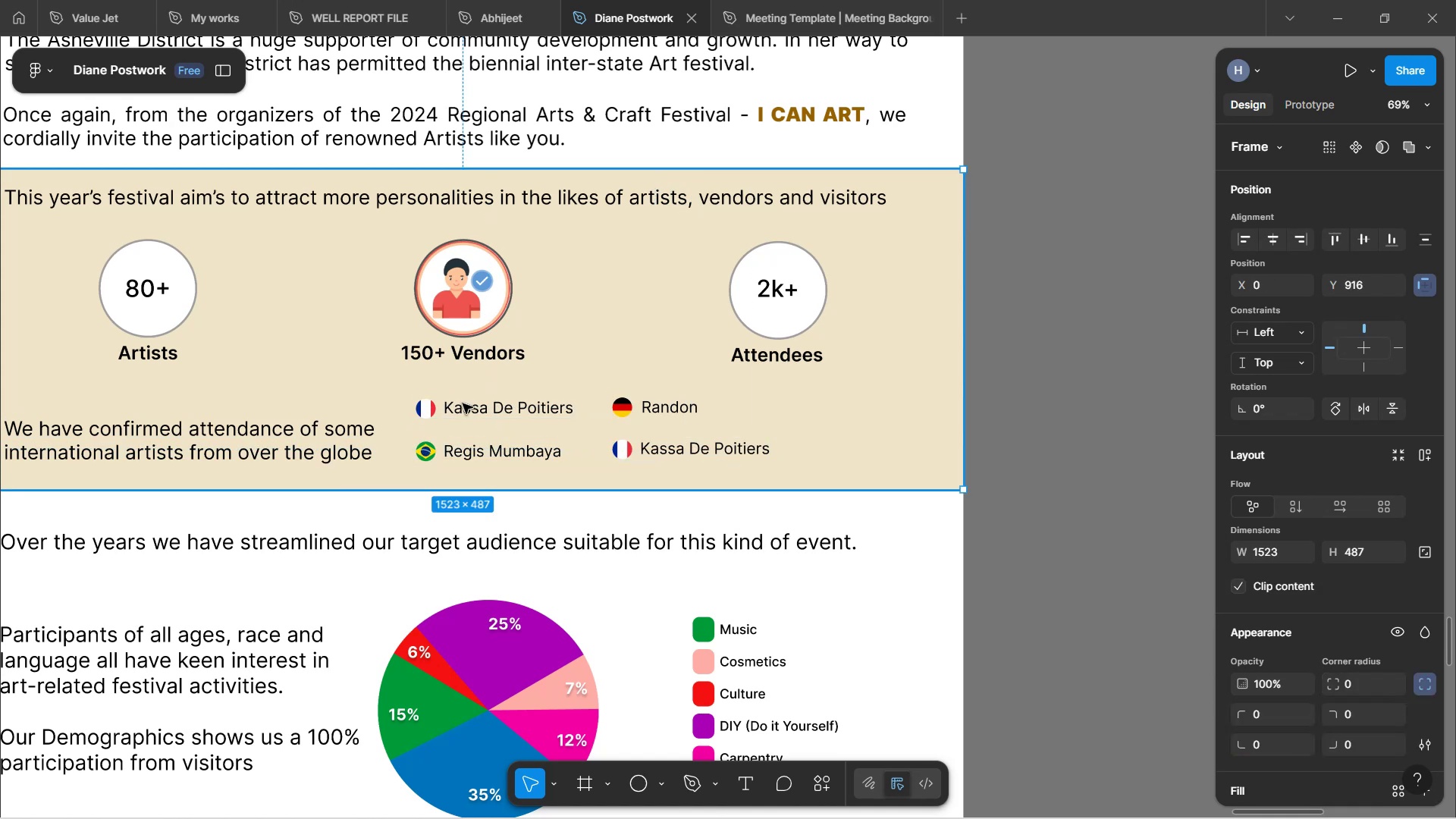 
double_click([464, 407])
 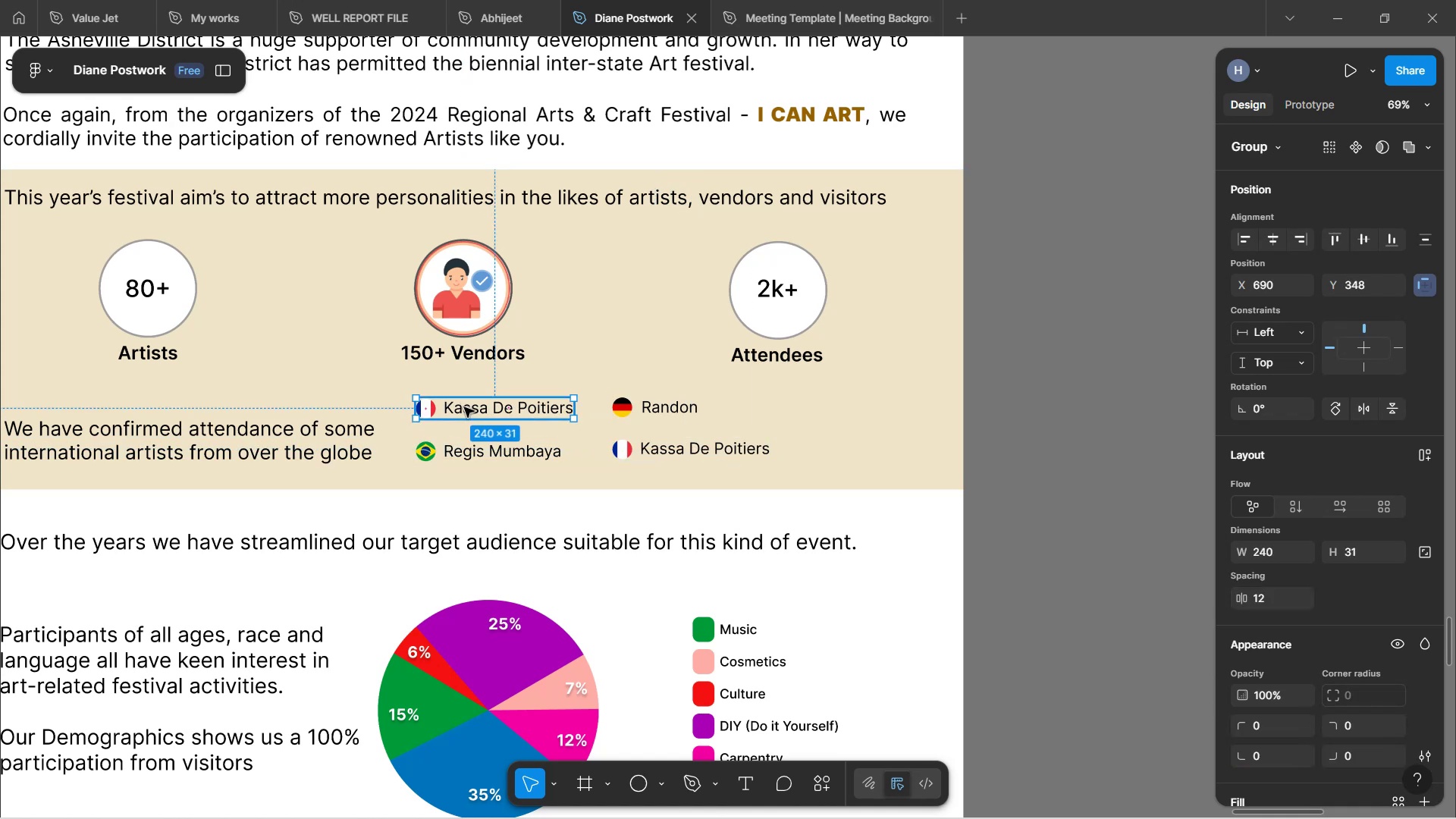 
hold_key(key=ShiftLeft, duration=1.54)
left_click([659, 412])
 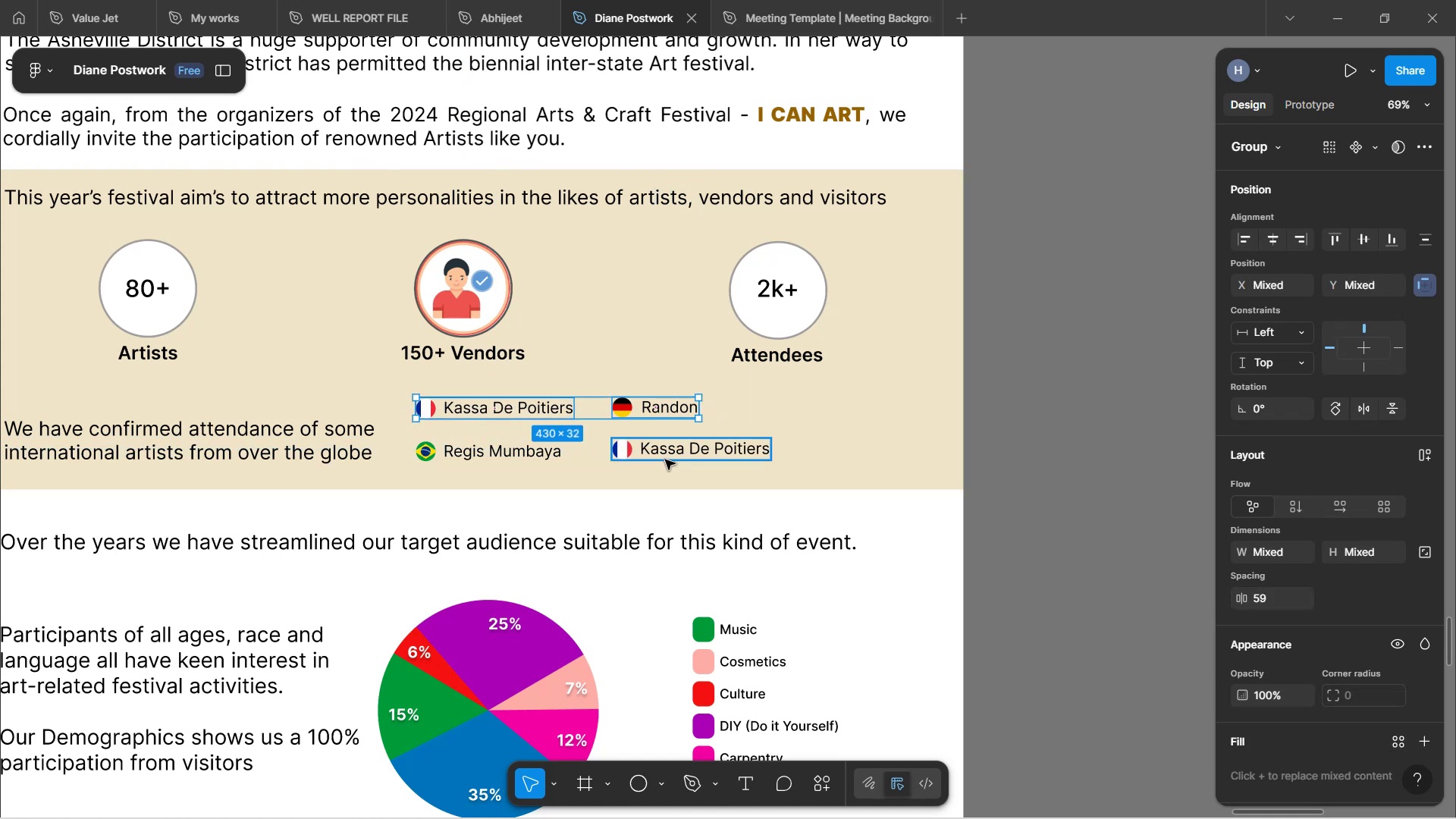 
hold_key(key=ShiftLeft, duration=1.51)
left_click([664, 457])
 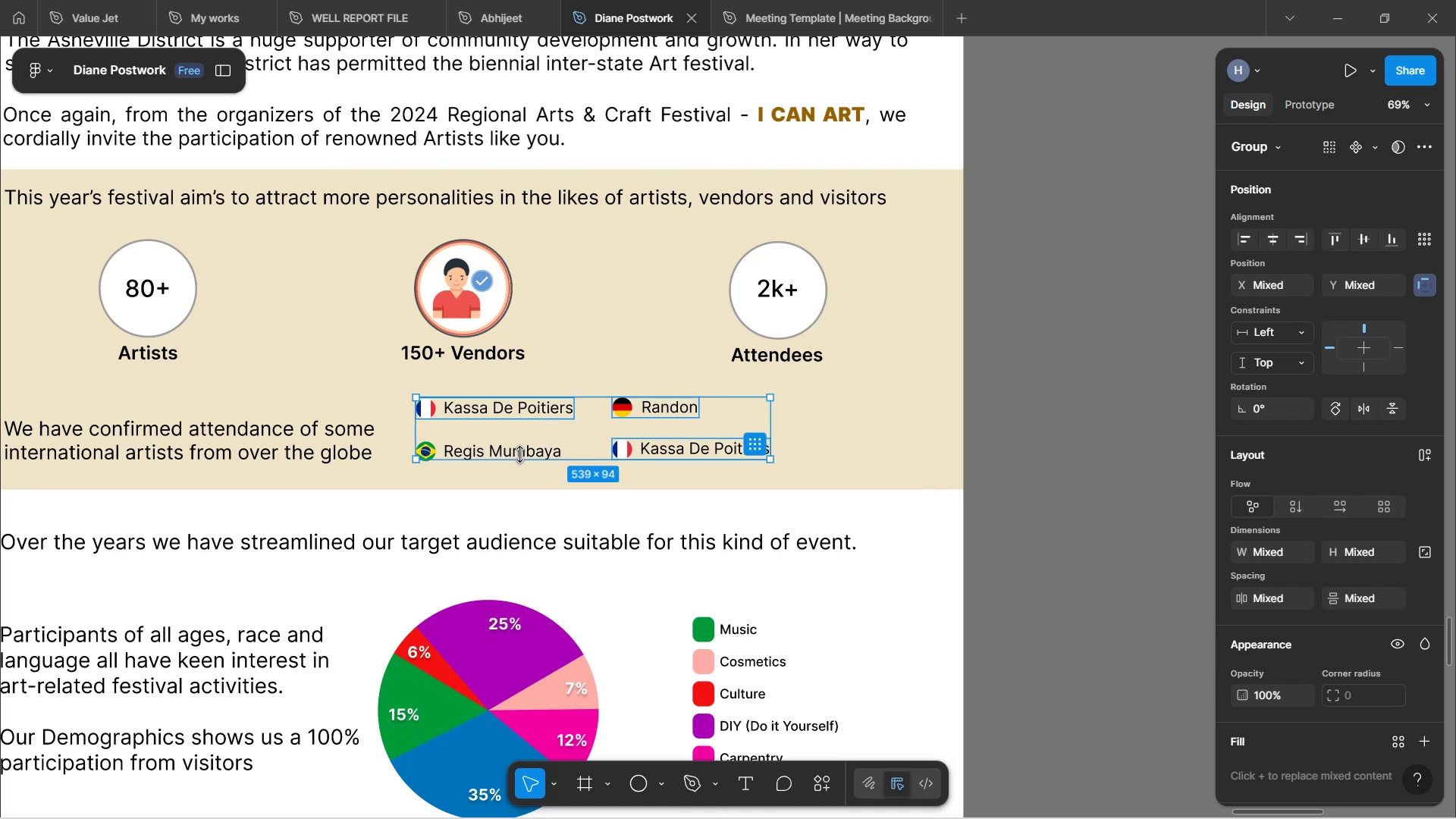 
hold_key(key=ShiftLeft, duration=0.68)
left_click([519, 447])
 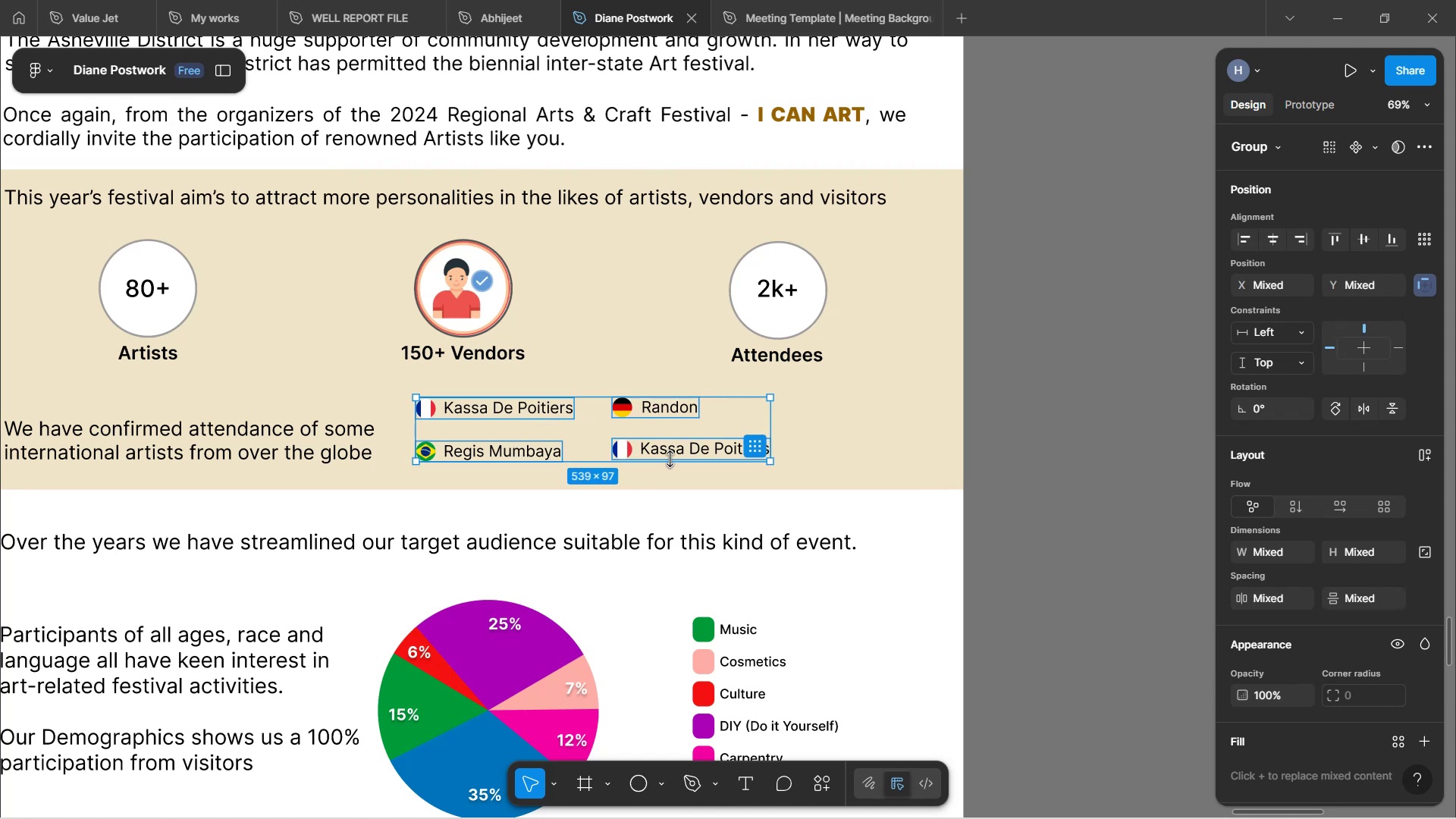 
left_click_drag(start_coordinate=[667, 449], to_coordinate=[665, 457])
 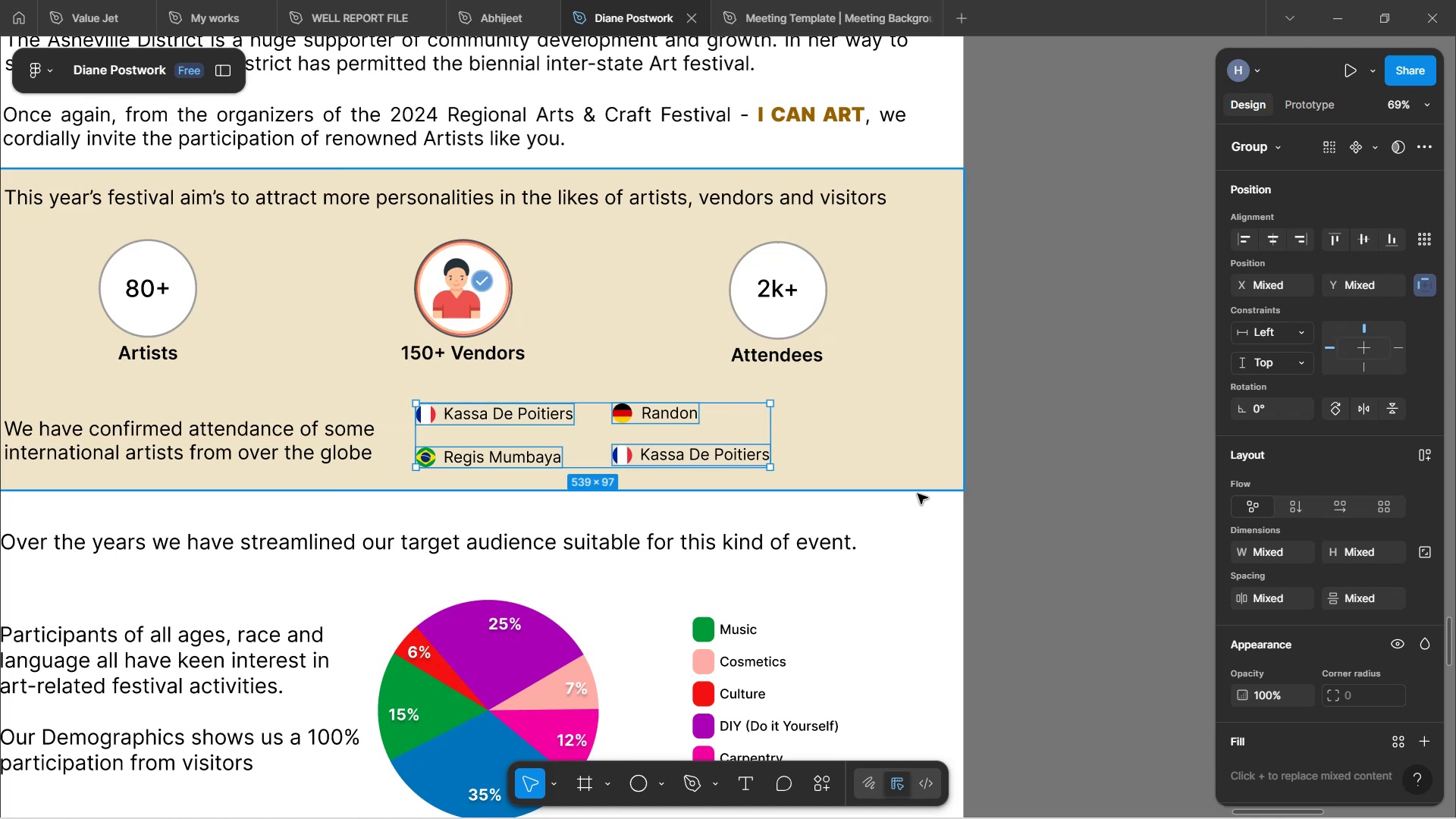 
left_click([932, 533])
 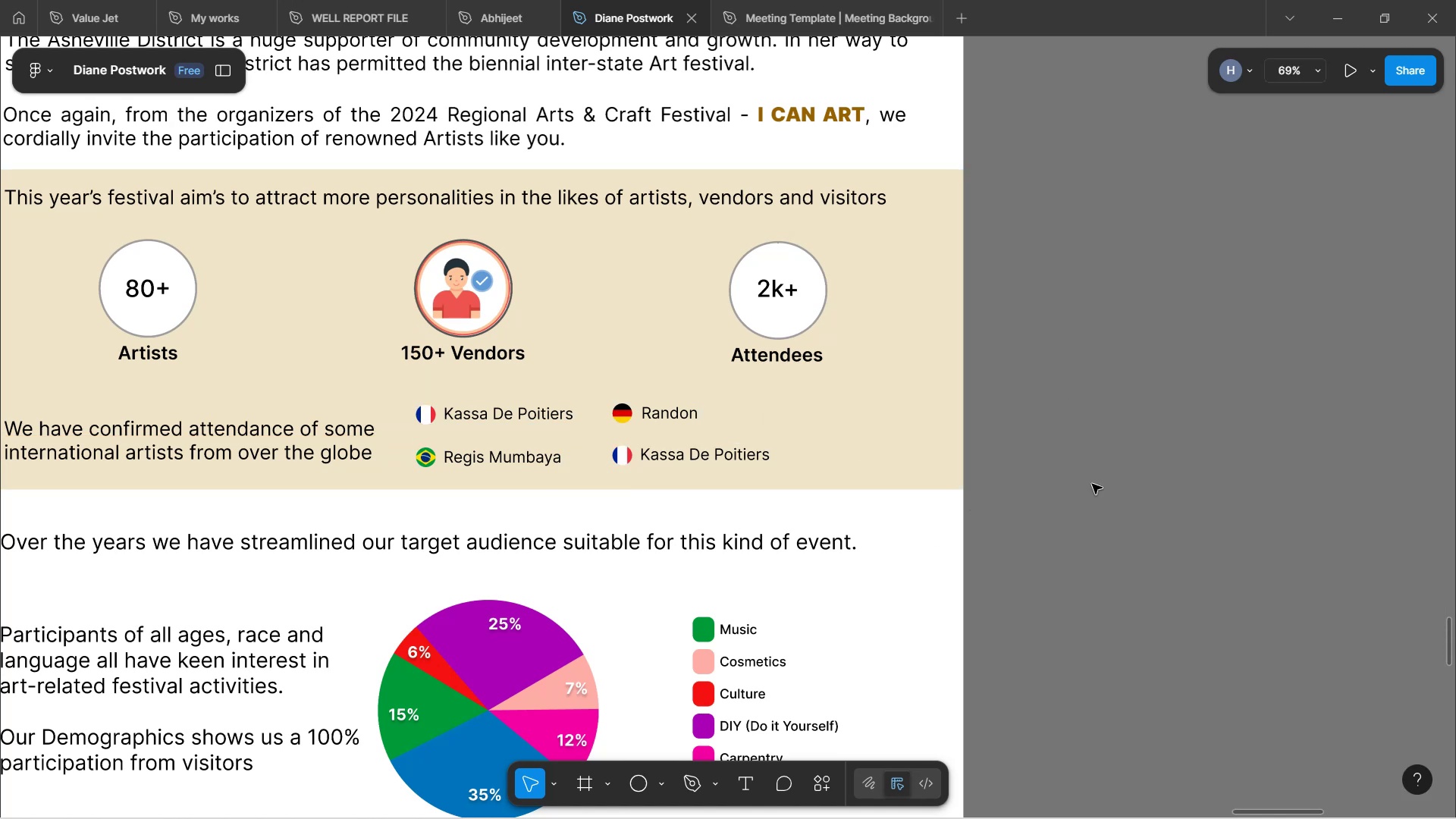 
wait(5.02)
 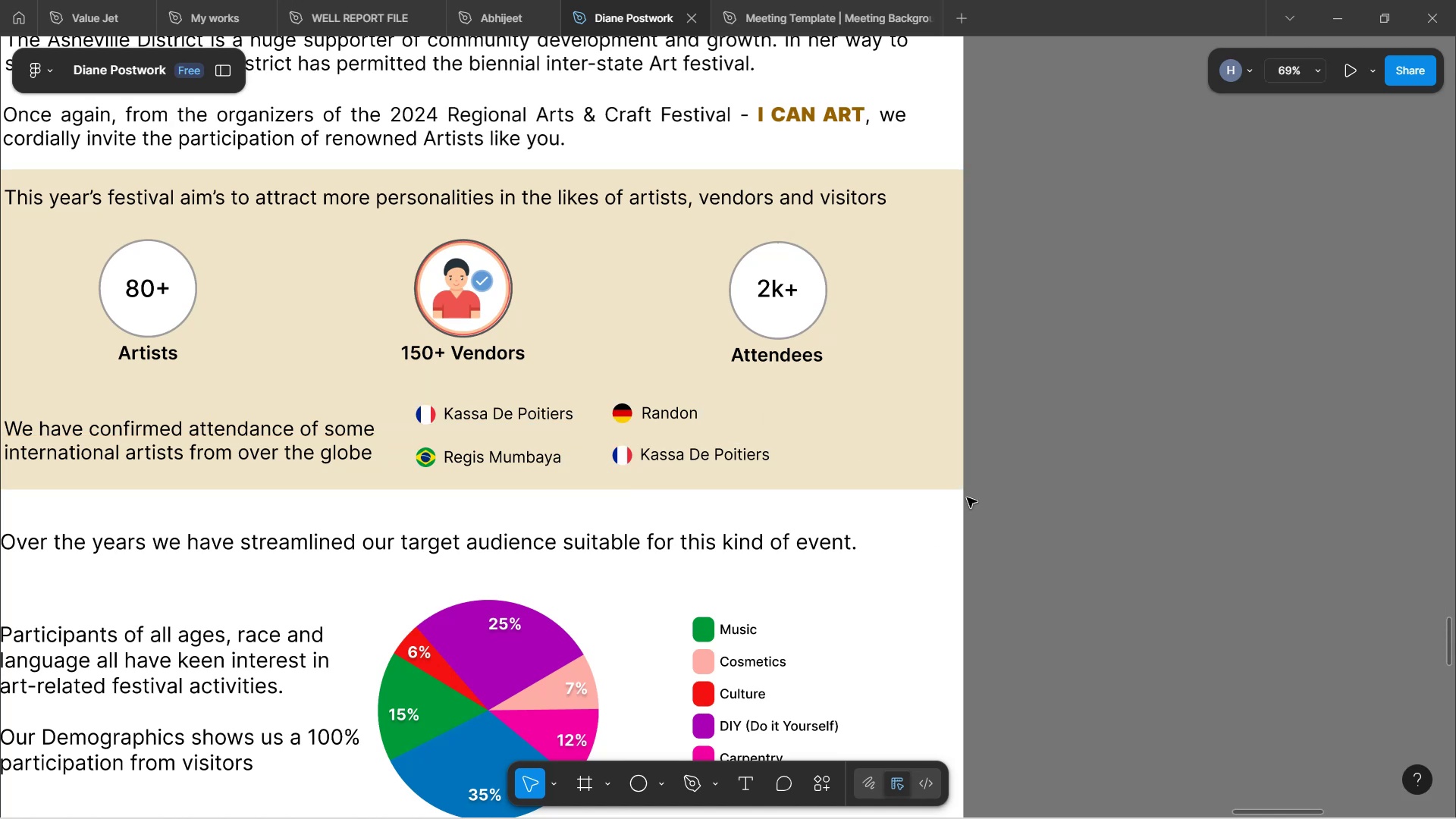 
hold_key(key=ControlLeft, duration=1.21)
scroll: coordinate [1018, 529], scroll_direction: down, amount: 5.0
 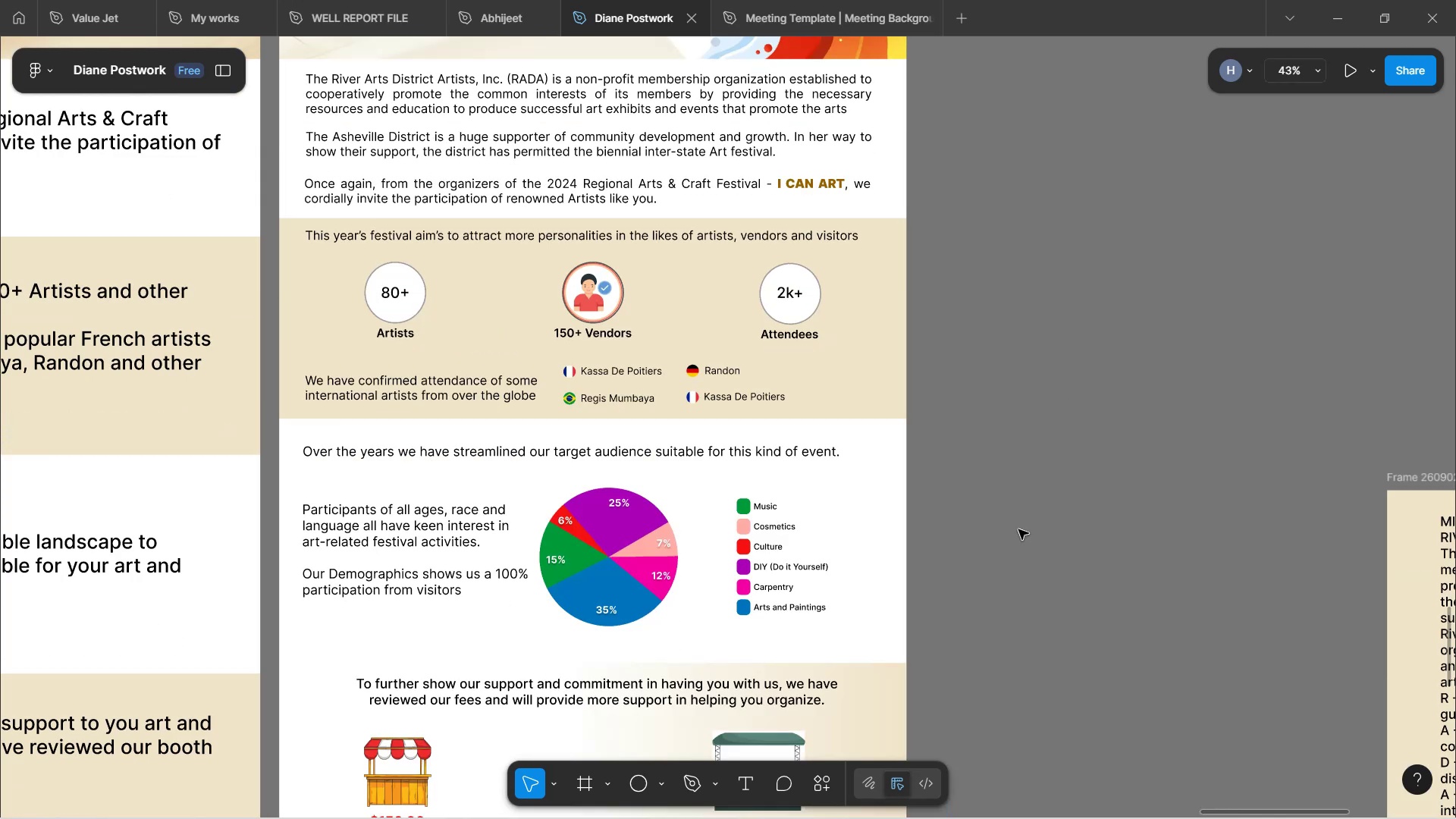 
scroll: coordinate [567, 413], scroll_direction: up, amount: 1.0
 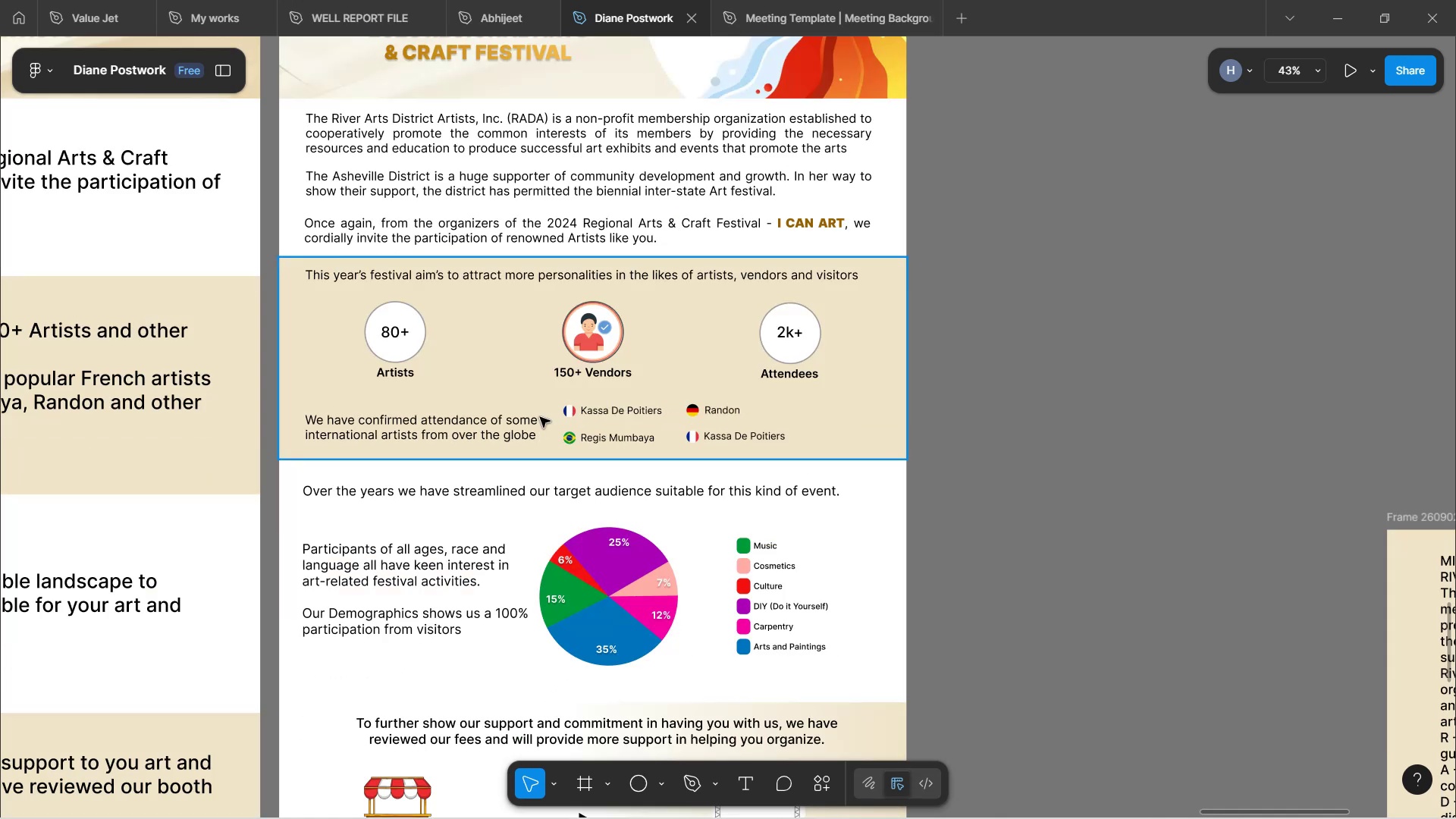 
hold_key(key=ControlLeft, duration=1.27)
scroll: coordinate [1137, 485], scroll_direction: up, amount: 7.0
 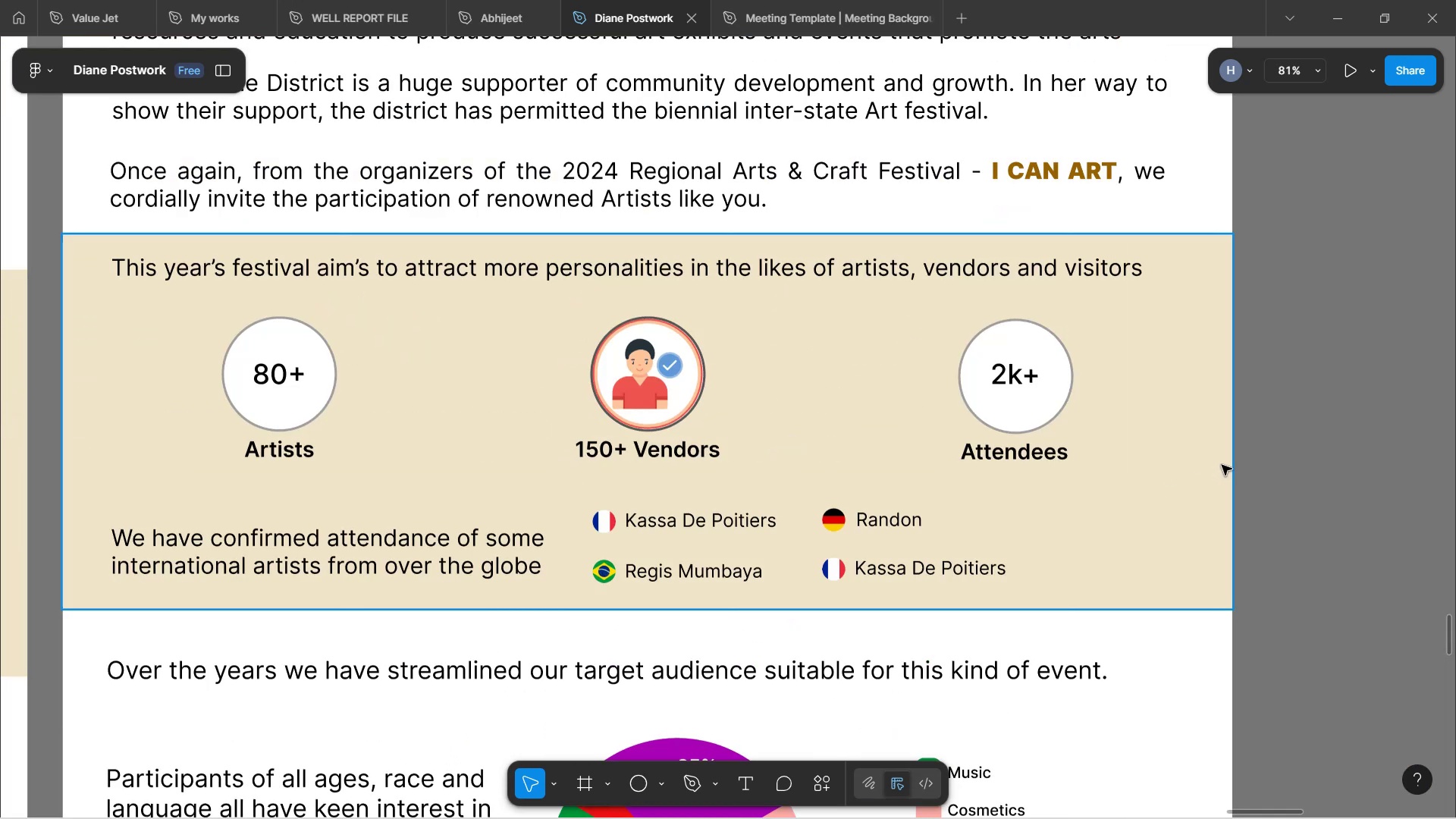 
wait(5.13)
 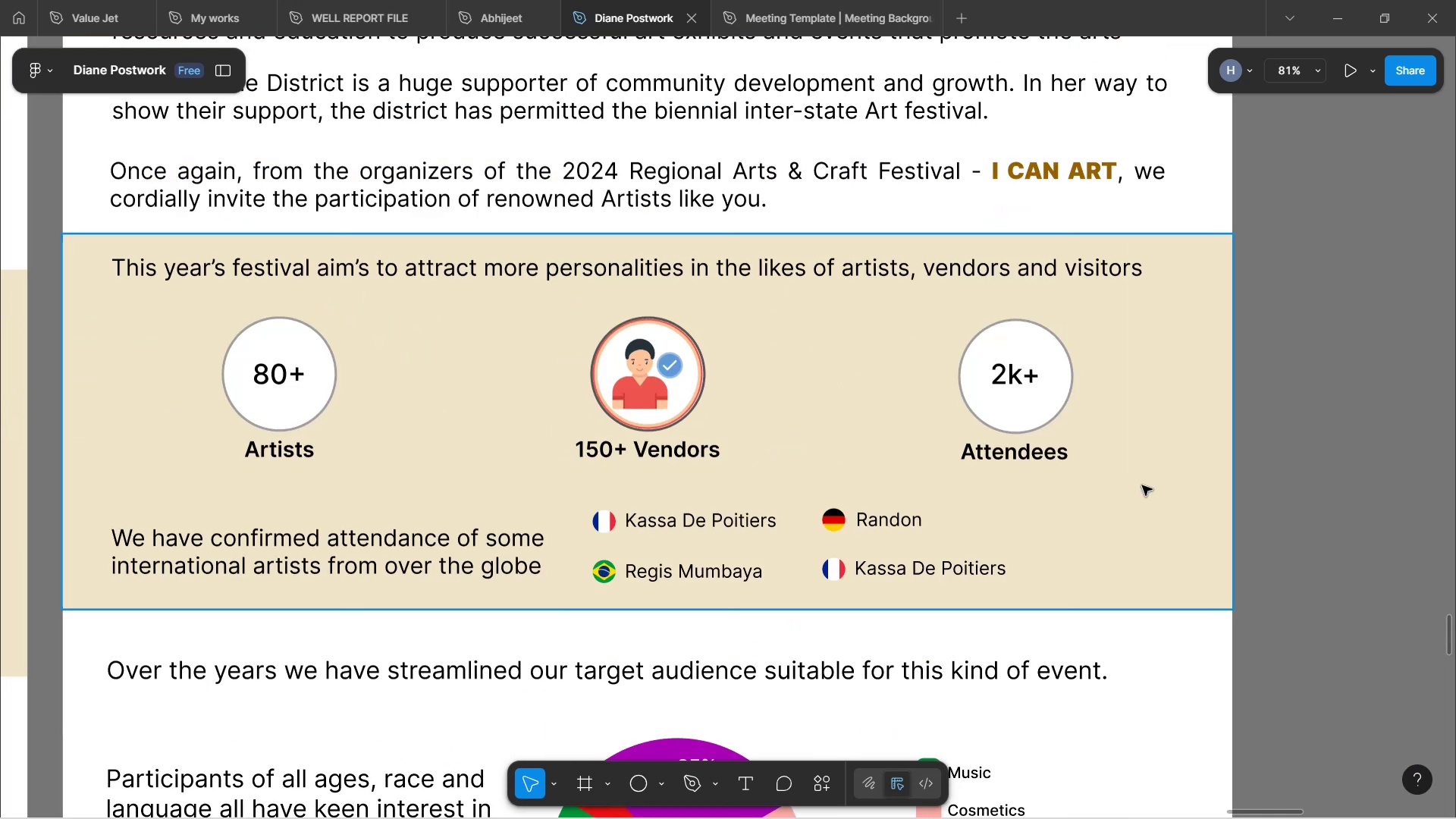 
scroll: coordinate [1240, 460], scroll_direction: down, amount: 3.0
 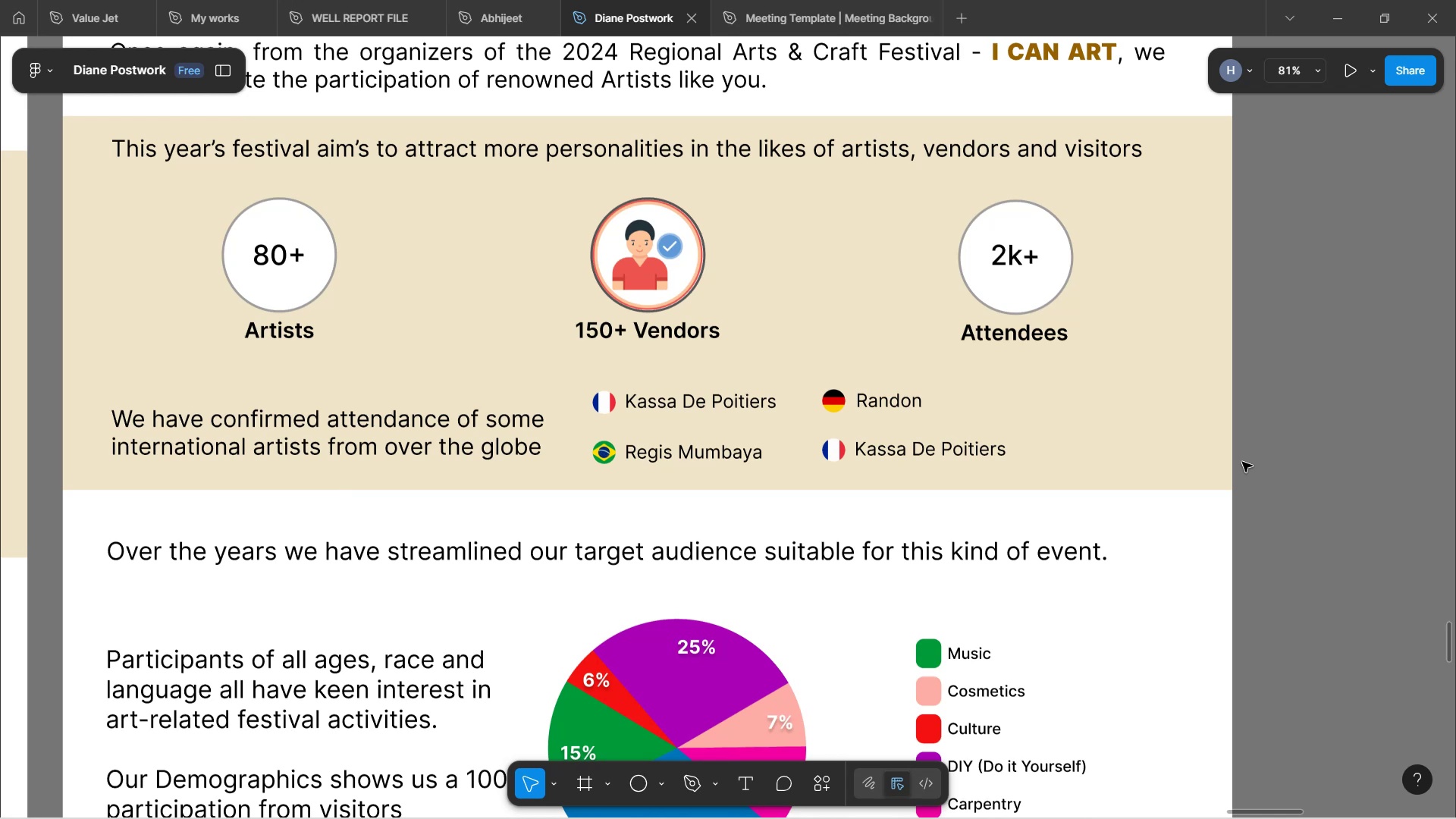 
scroll: coordinate [1242, 462], scroll_direction: up, amount: 2.0
 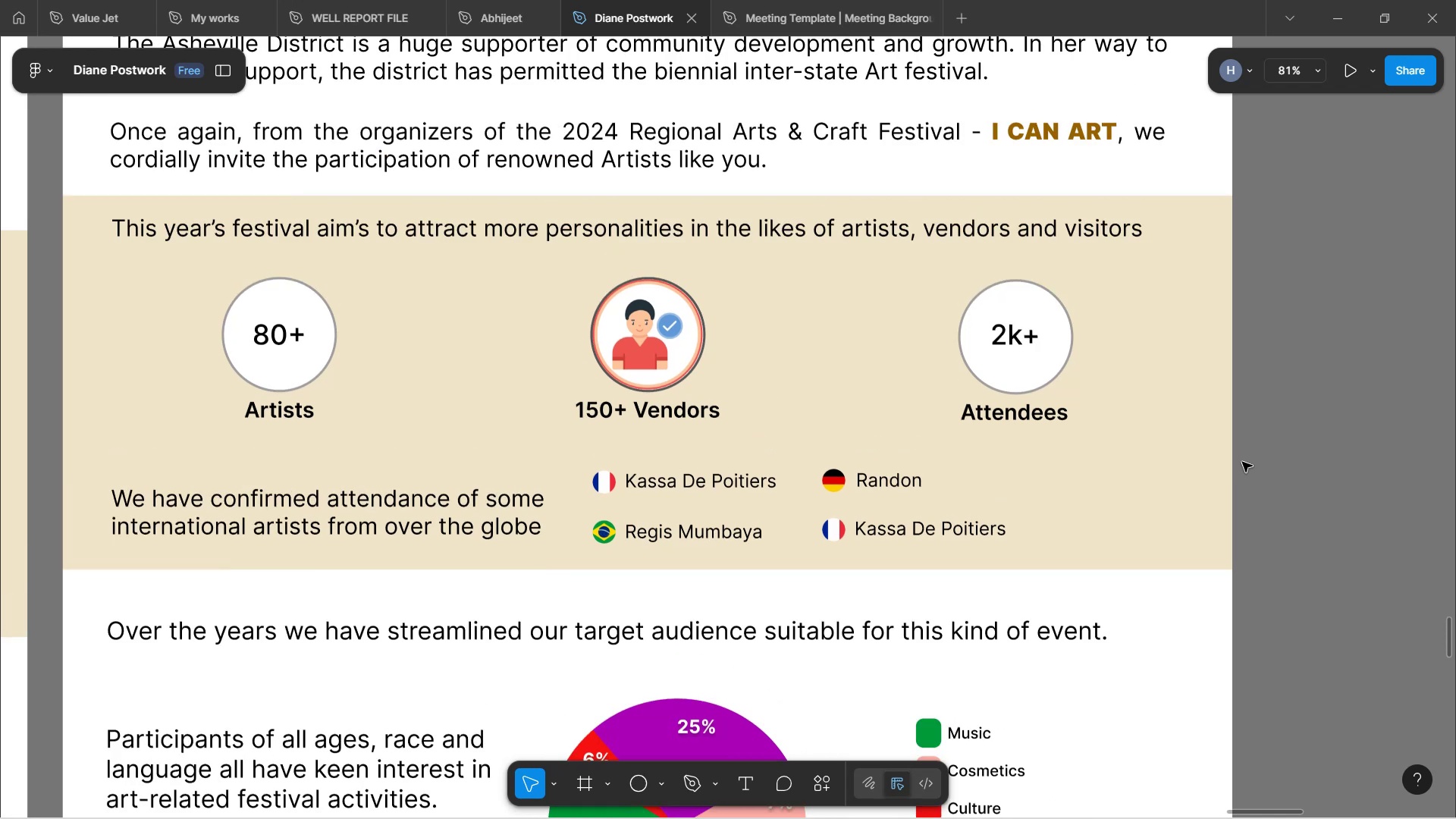 
hold_key(key=ControlLeft, duration=0.52)
scroll: coordinate [1150, 493], scroll_direction: down, amount: 7.0
 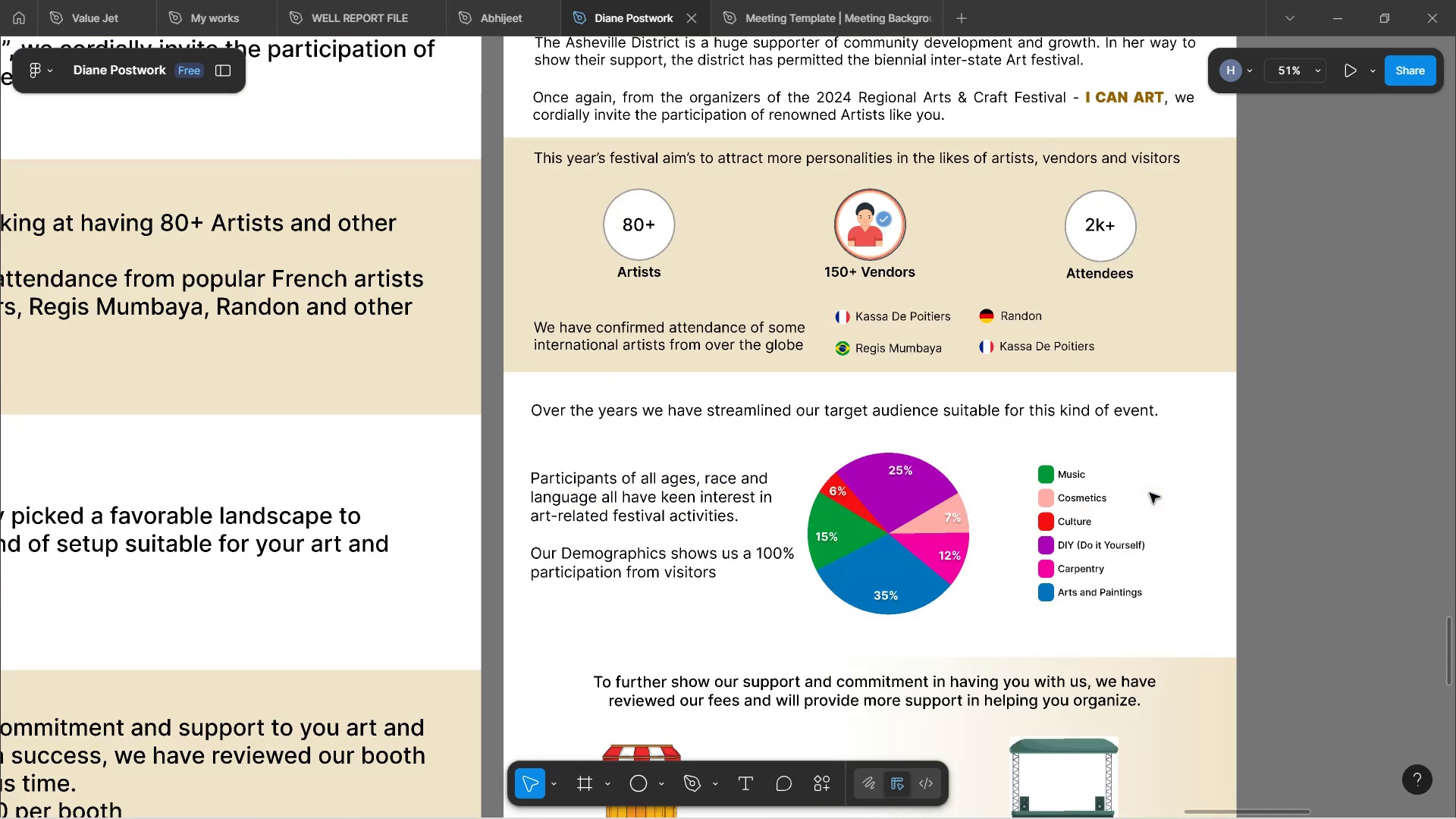 
scroll: coordinate [1138, 501], scroll_direction: up, amount: 3.0
 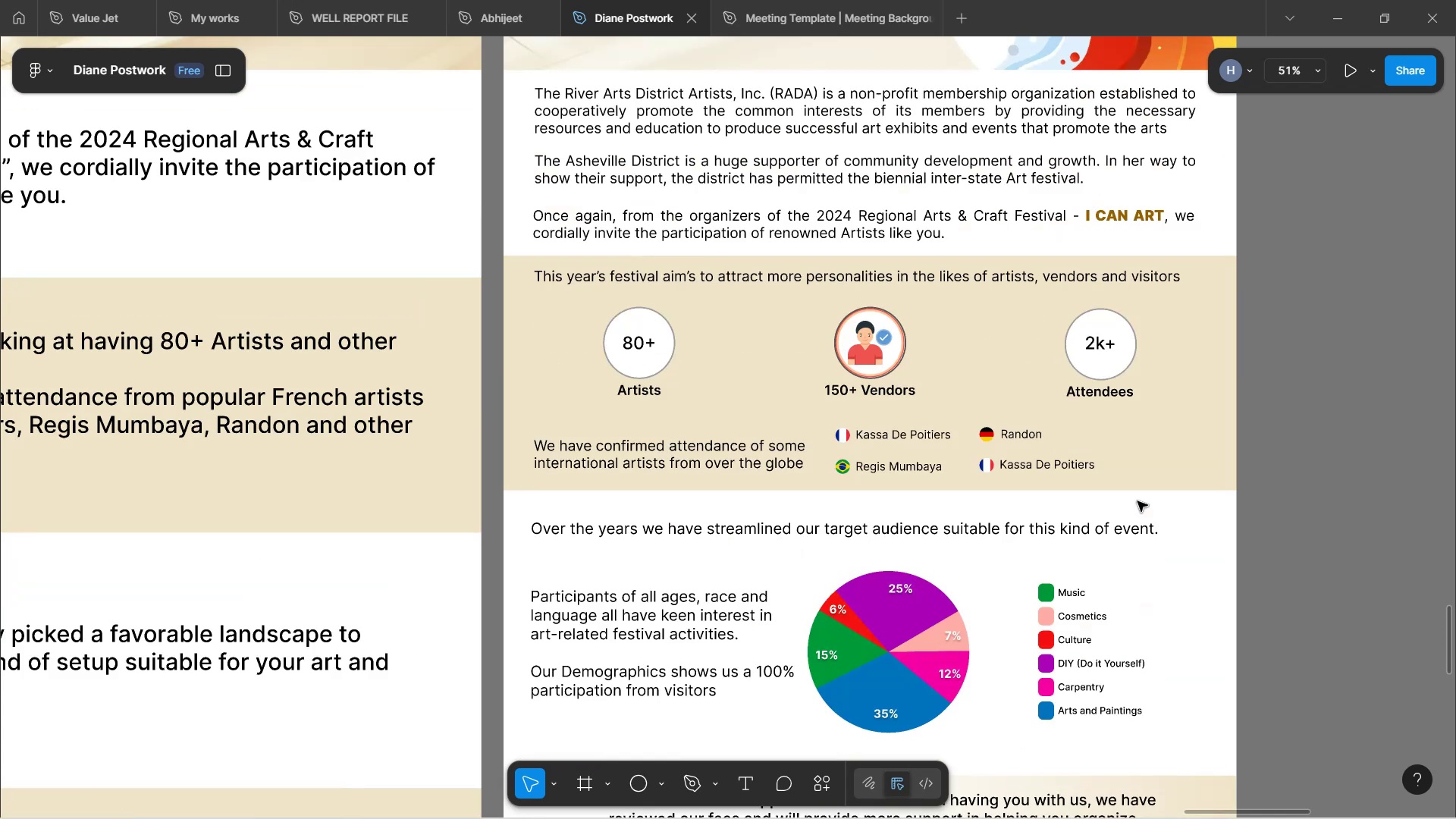 
hold_key(key=ControlLeft, duration=0.33)
 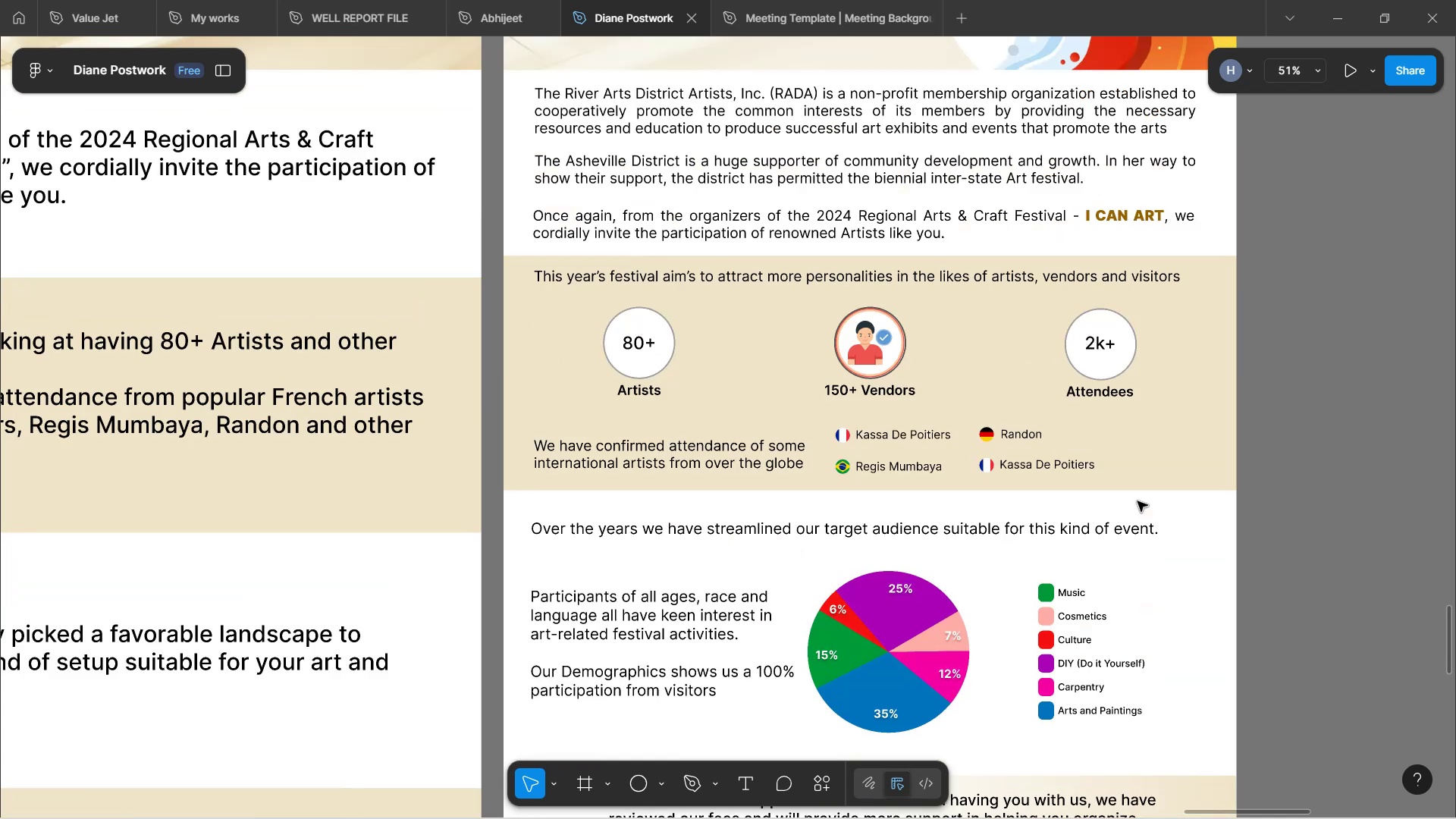 
hold_key(key=ControlLeft, duration=0.5)
scroll: coordinate [1138, 508], scroll_direction: up, amount: 1.0
 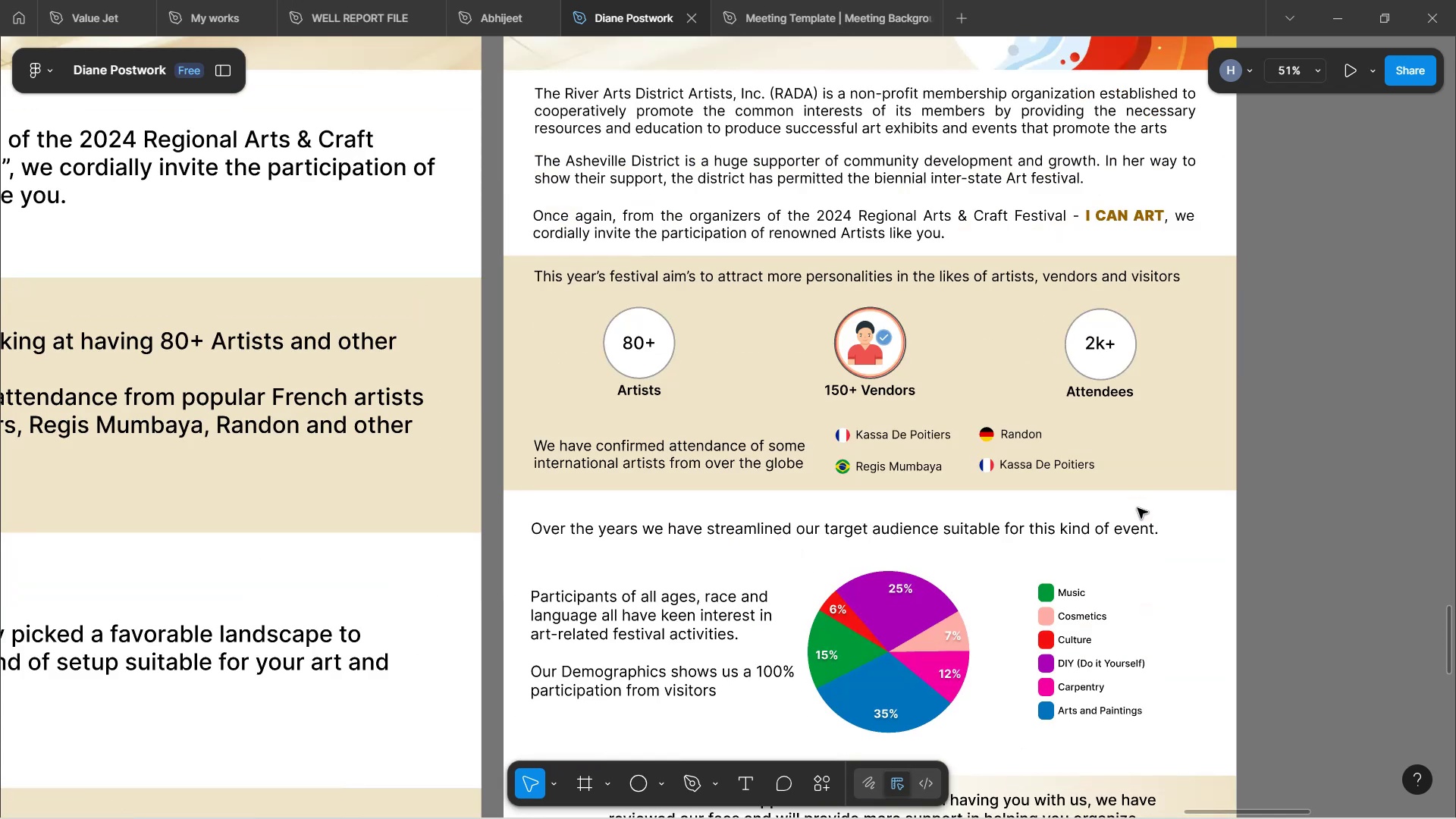 
hold_key(key=Space, duration=1.51)
 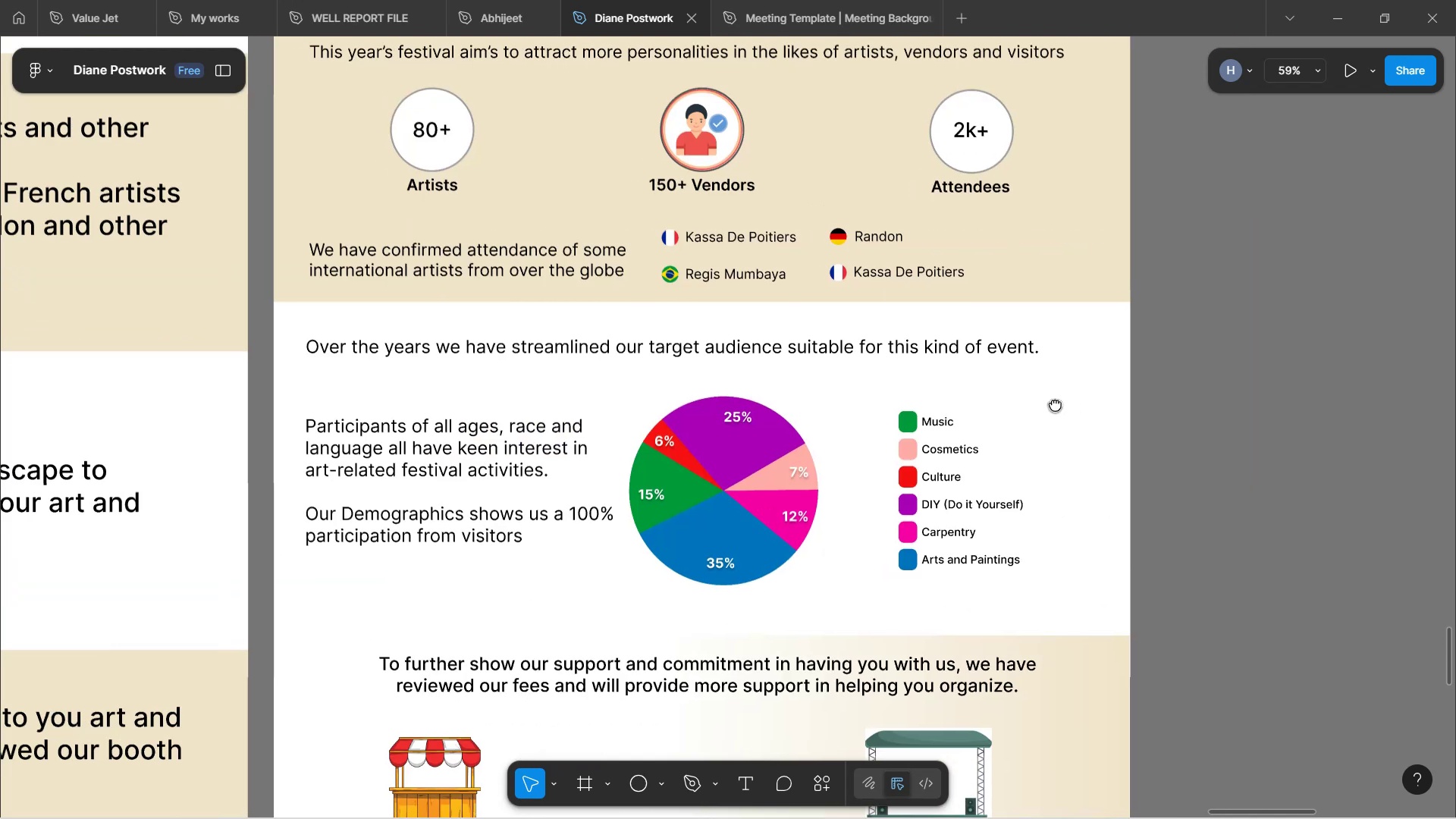 
left_click_drag(start_coordinate=[1174, 591], to_coordinate=[1059, 404])
 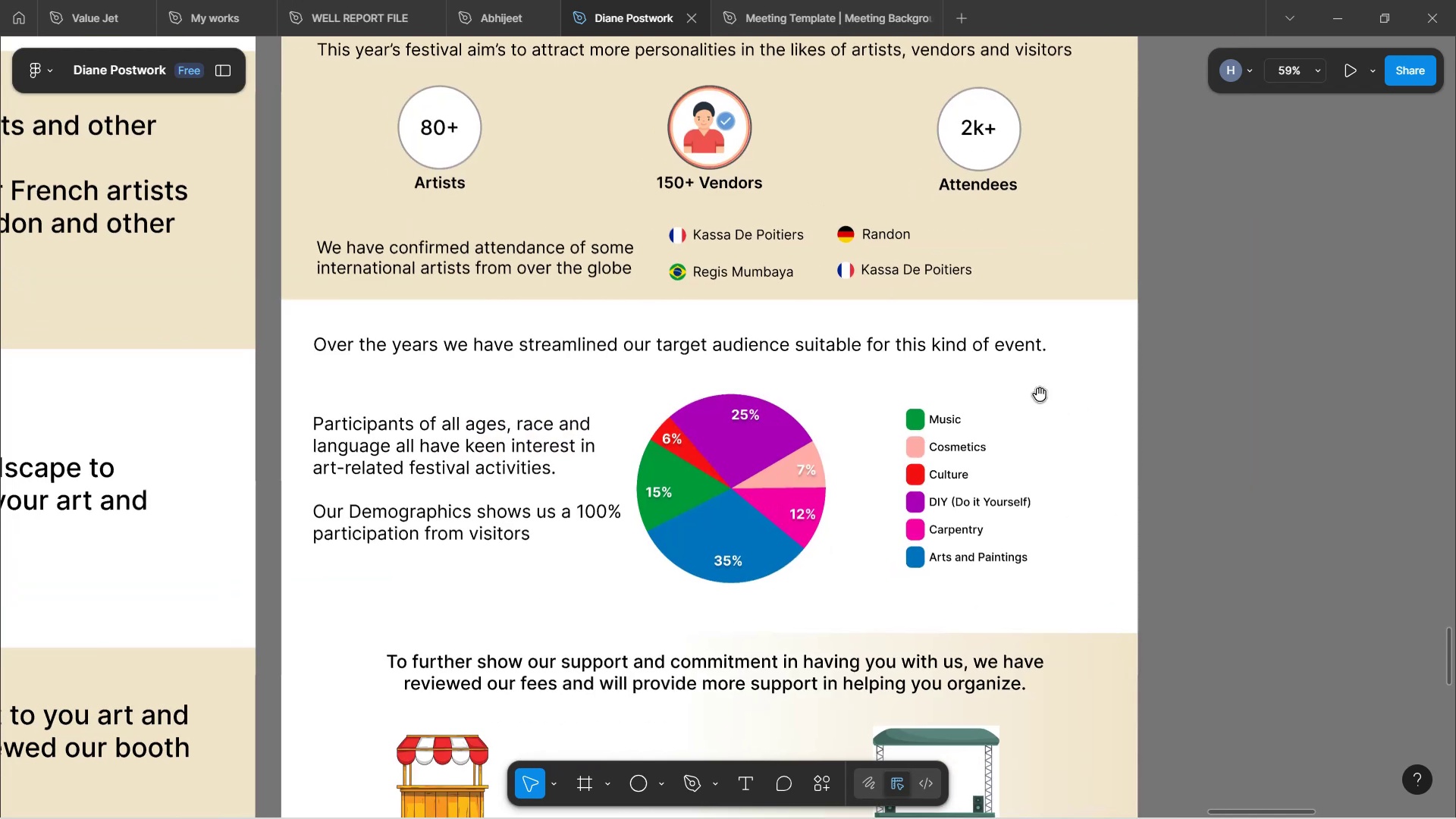 
hold_key(key=Space, duration=0.78)
 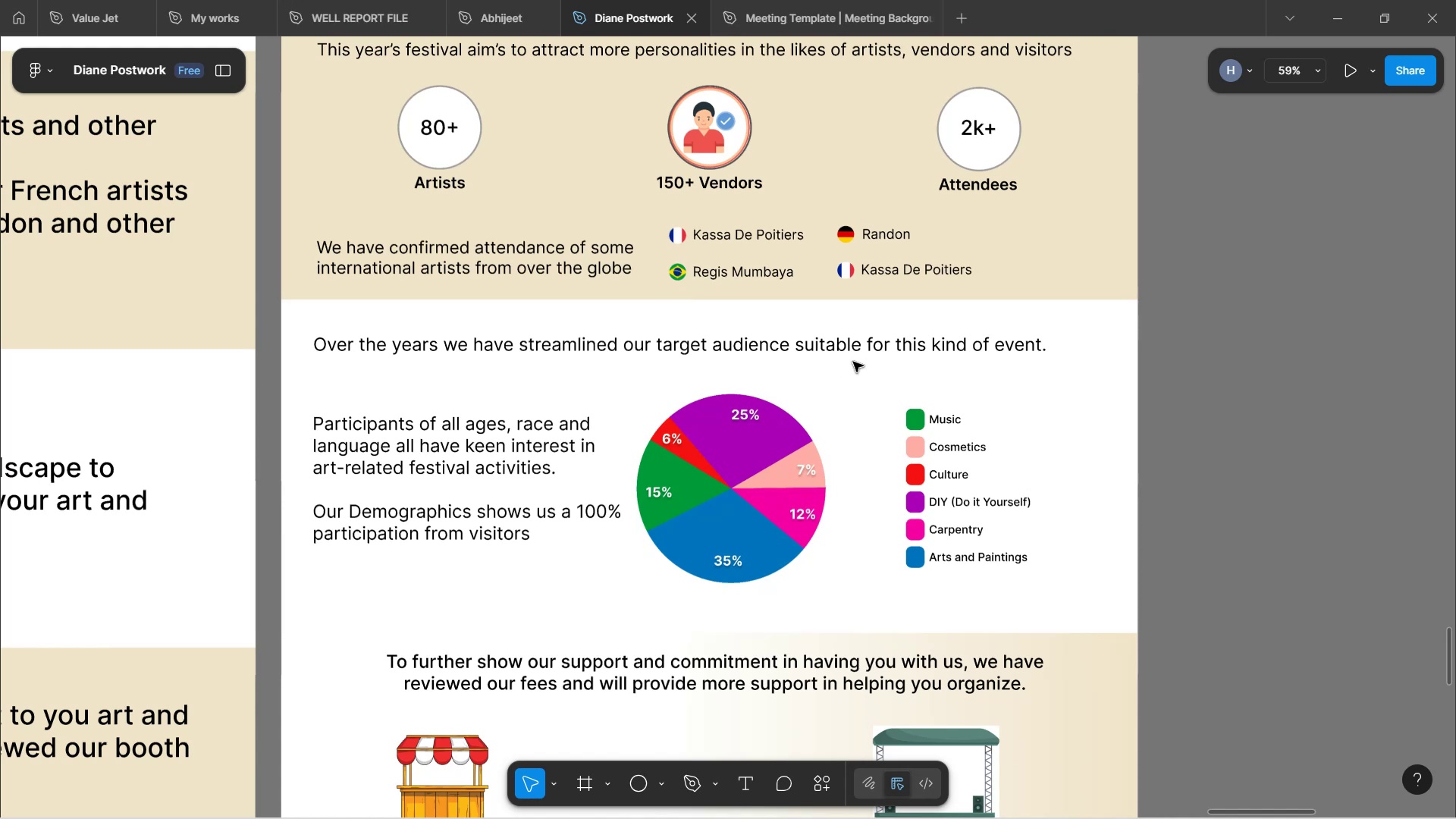 
left_click([444, 447])
 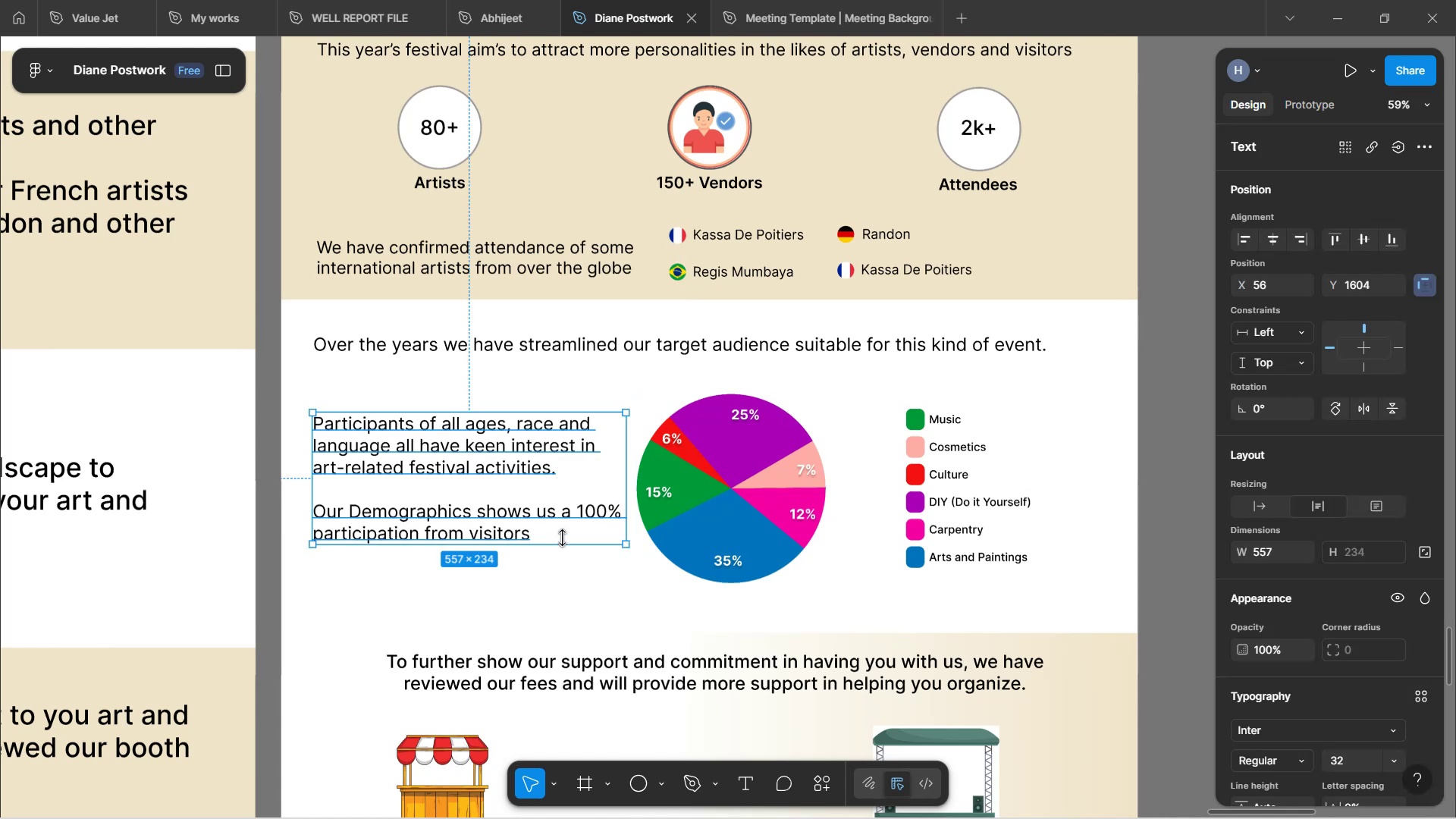 
wait(6.84)
 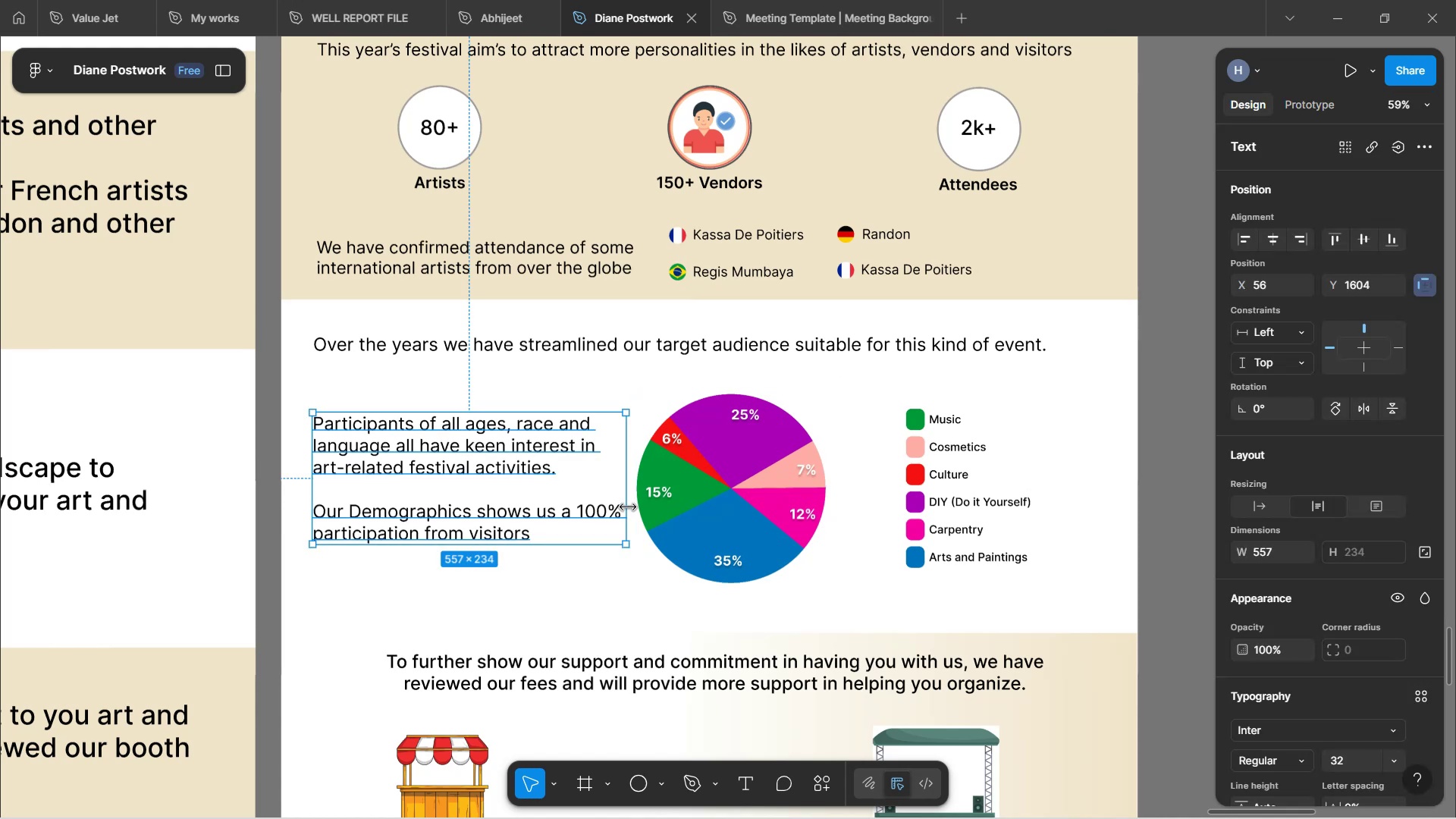 
left_click([538, 538])
 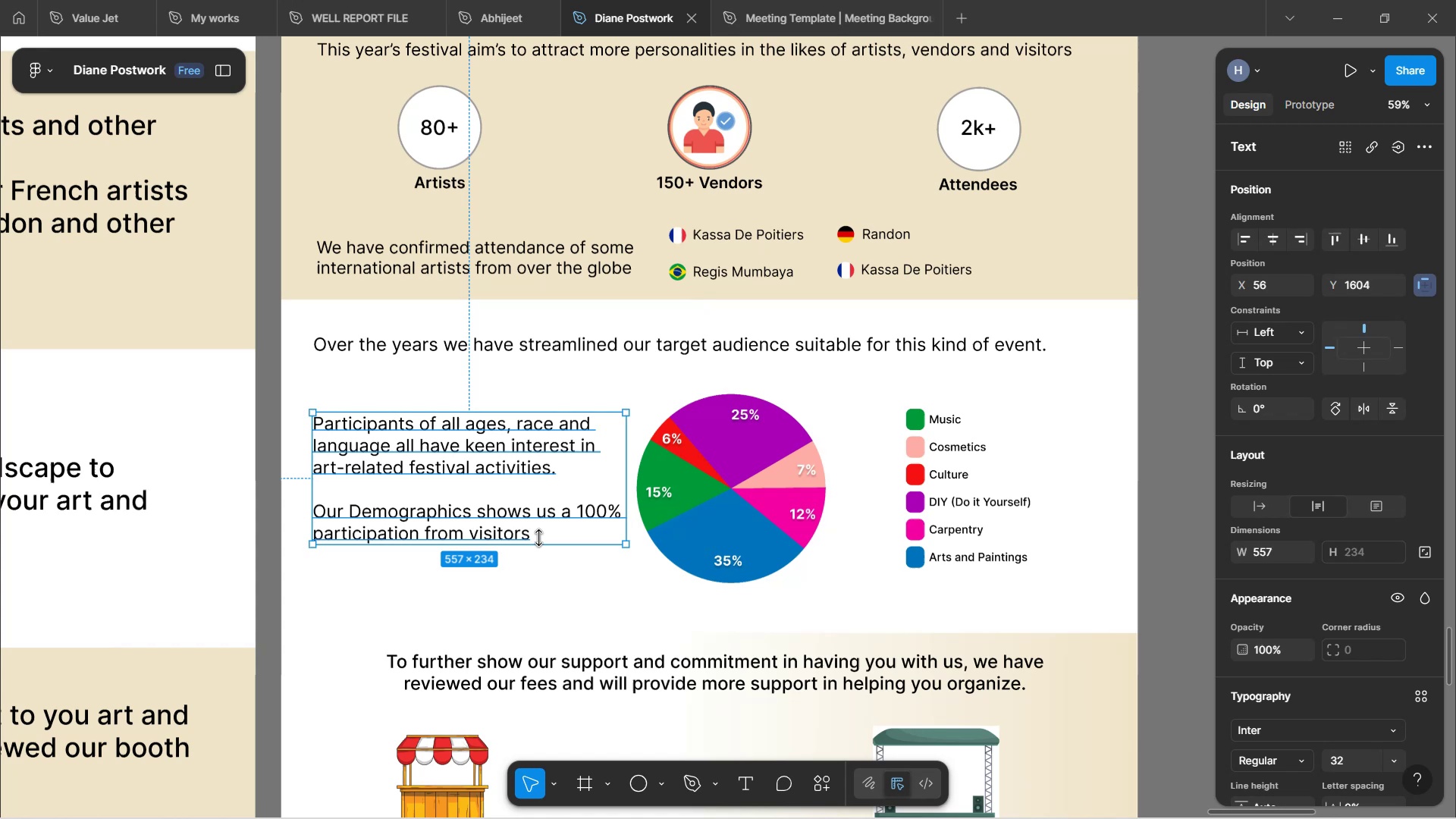 
double_click([535, 535])
 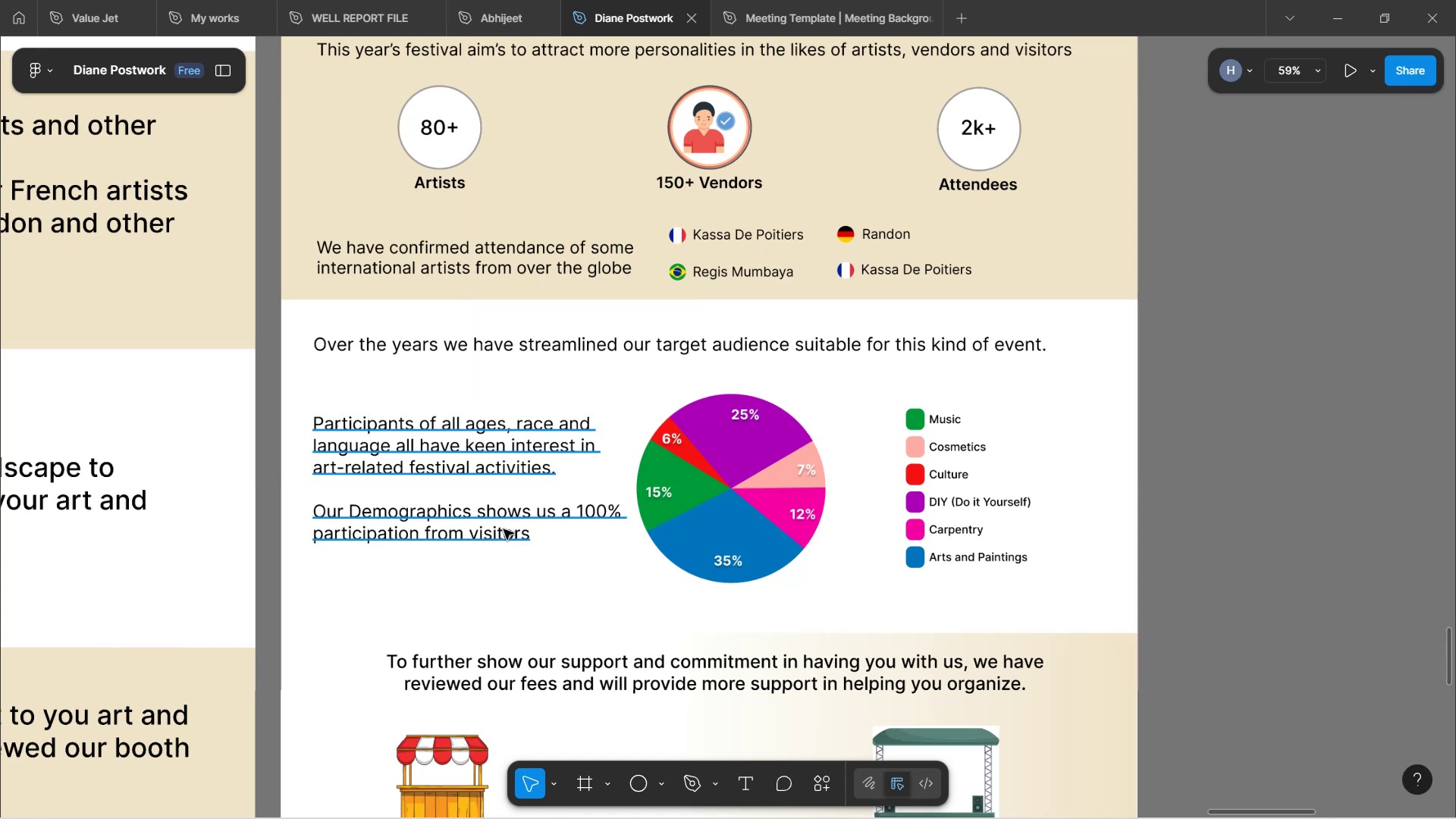 
double_click([504, 529])
 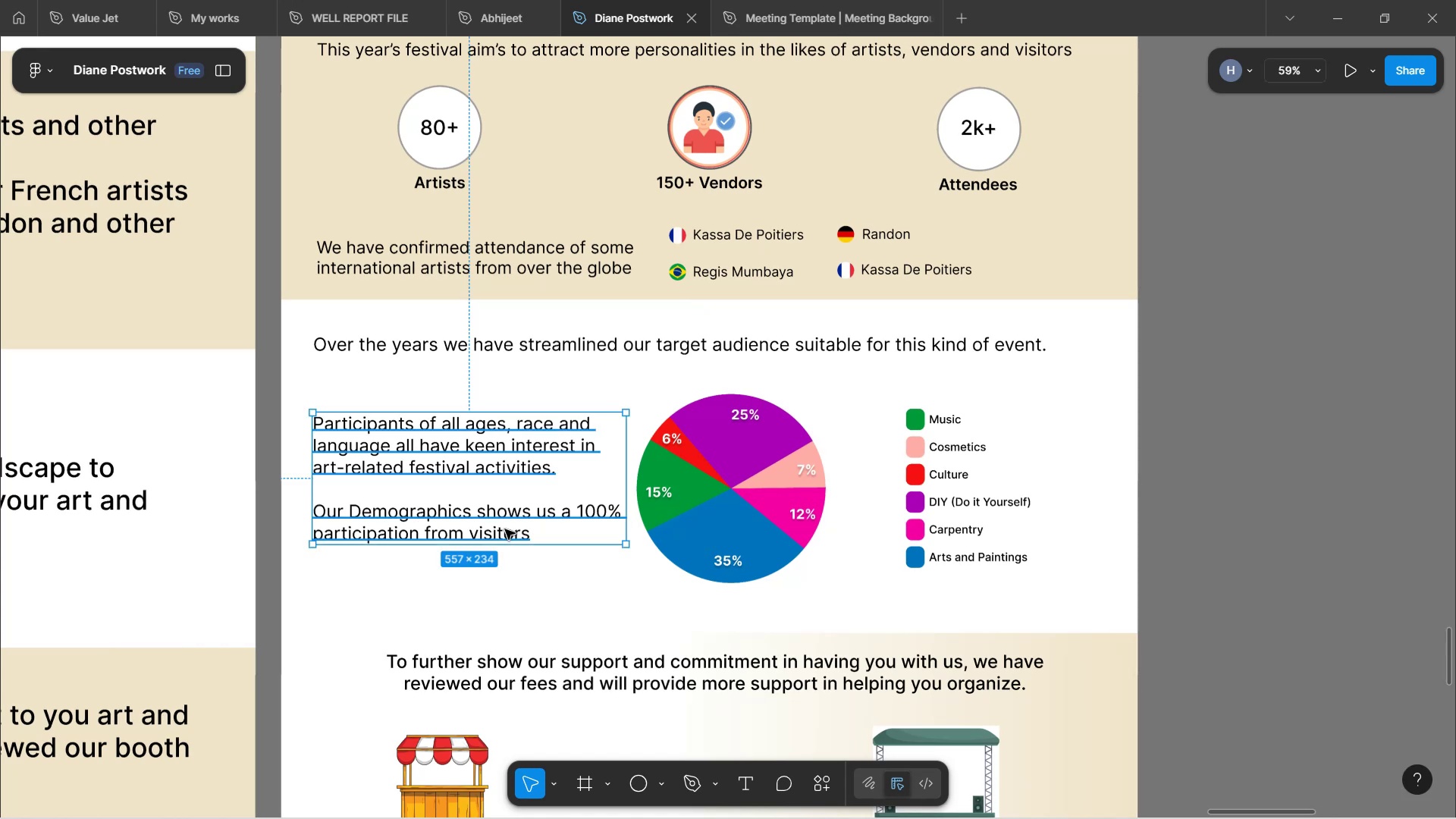 
left_click([505, 529])
 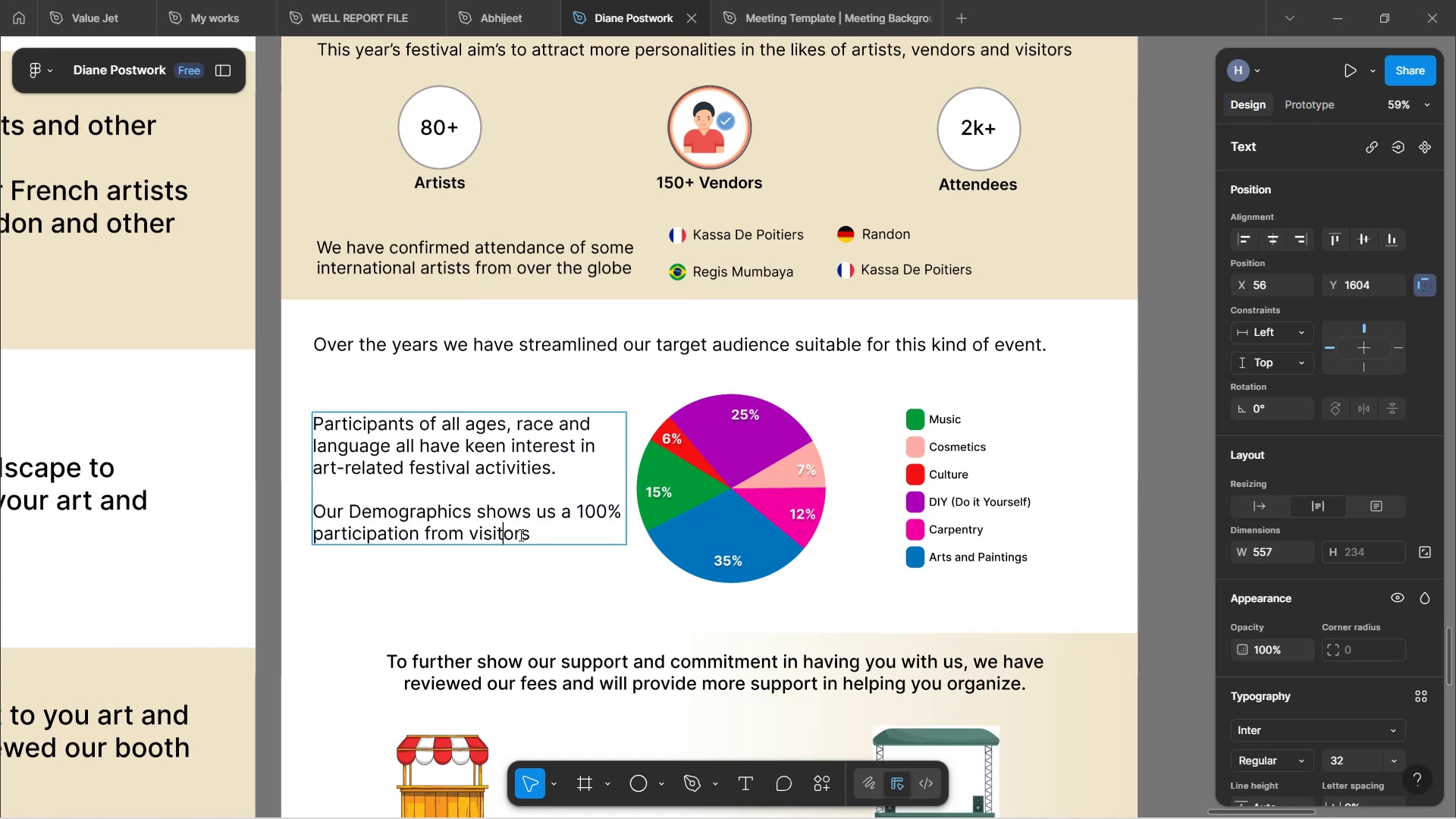 
left_click([540, 529])
 